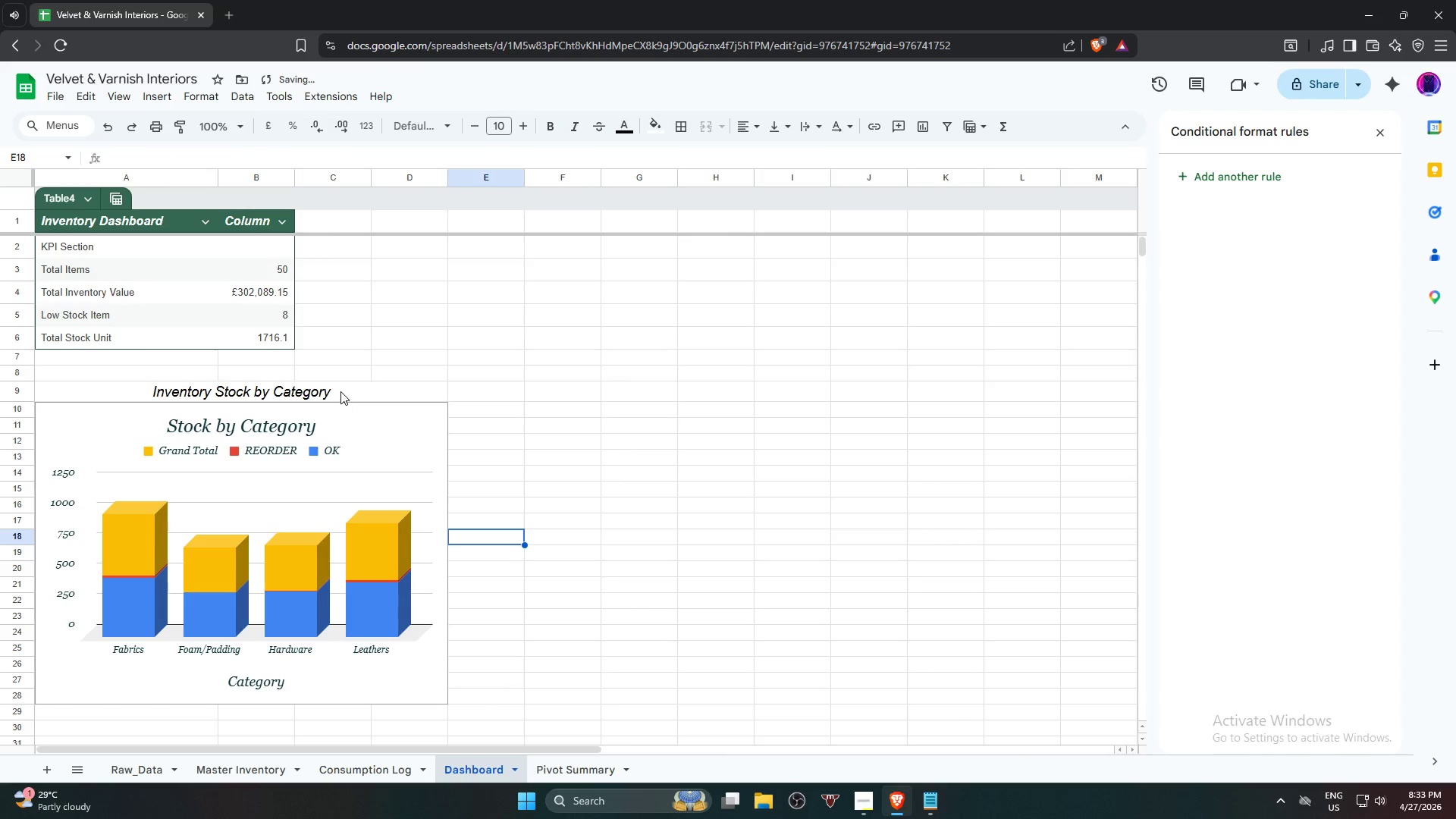 
left_click([340, 391])
 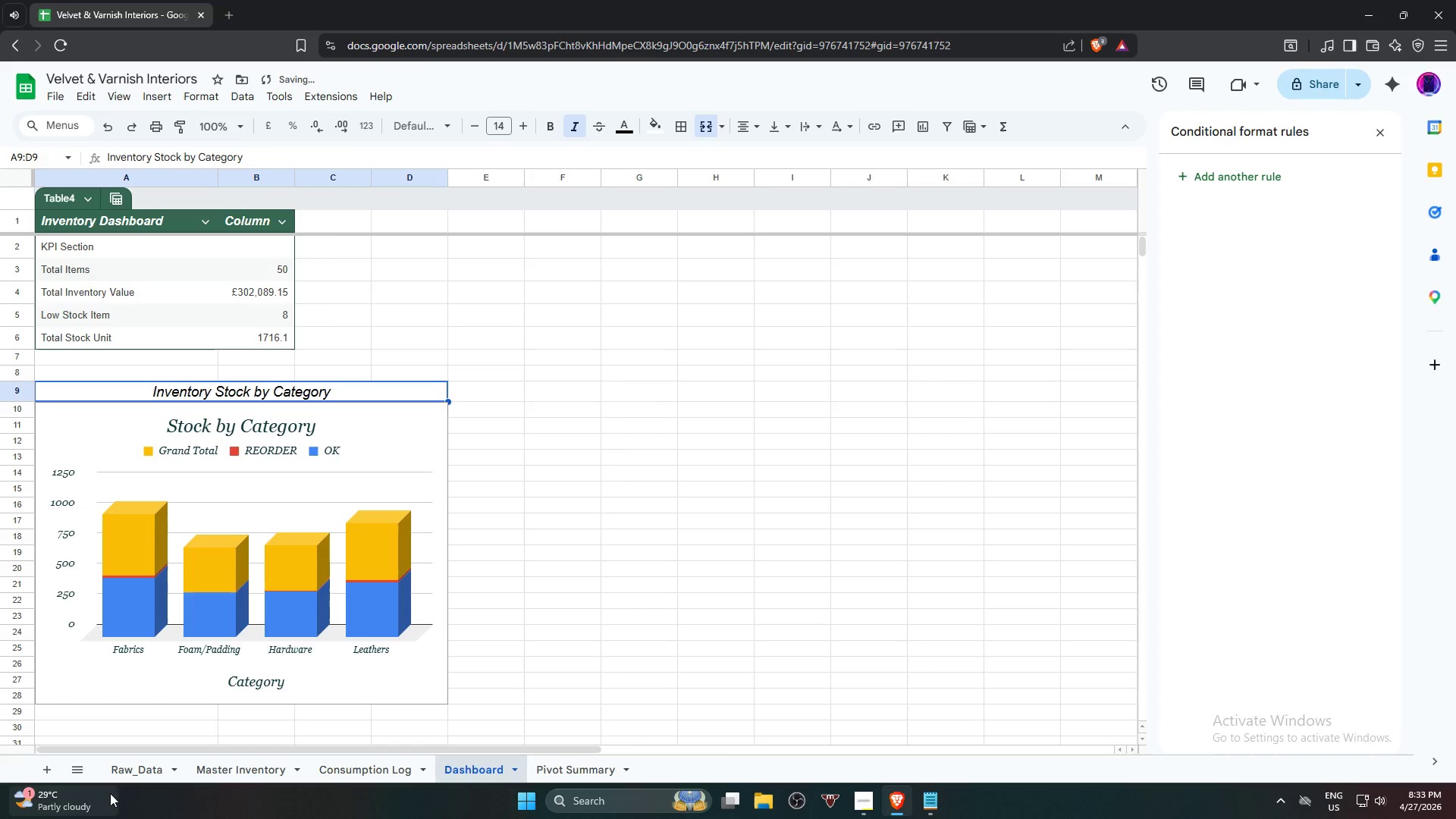 
left_click([137, 774])
 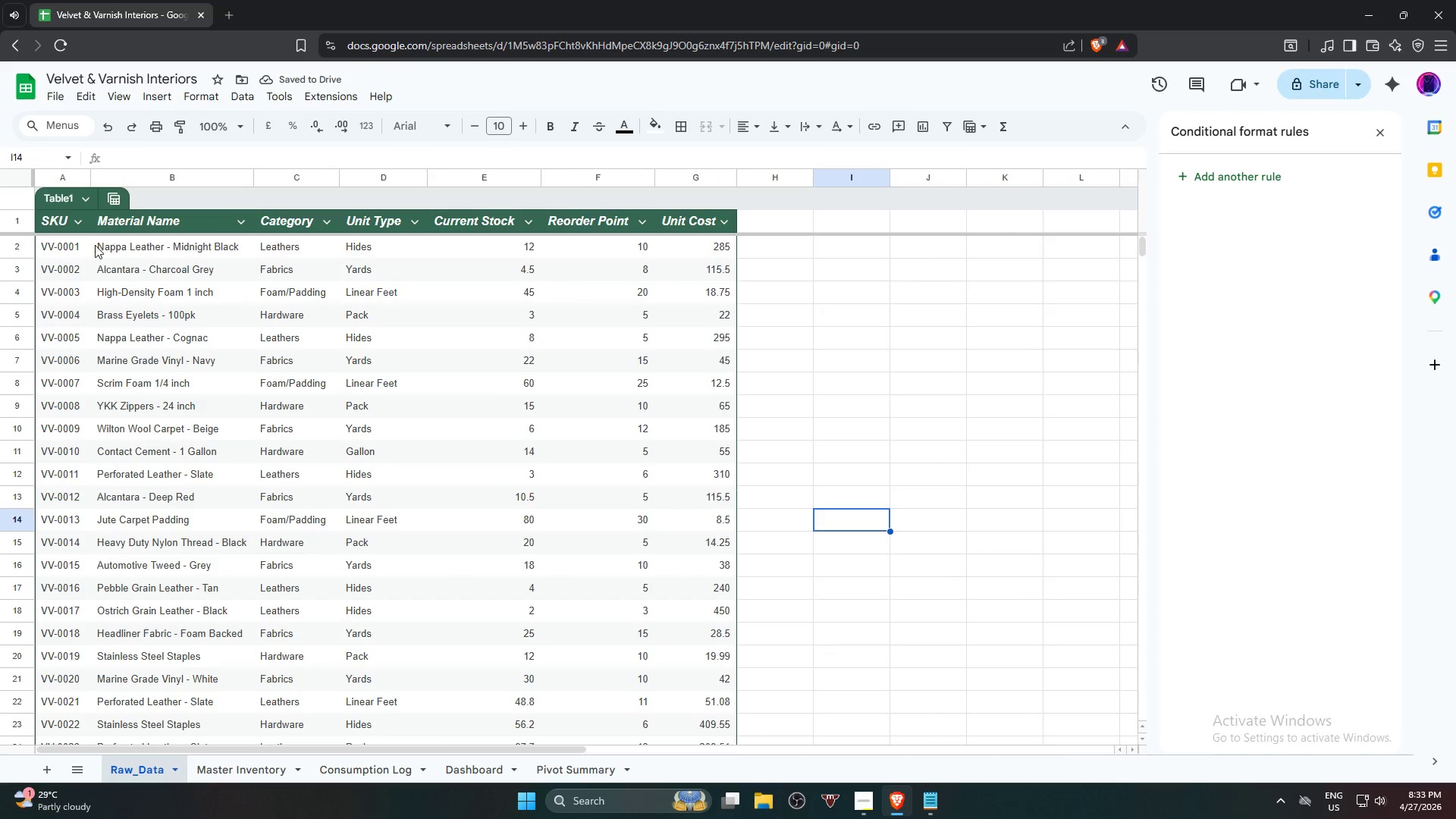 
left_click([56, 239])
 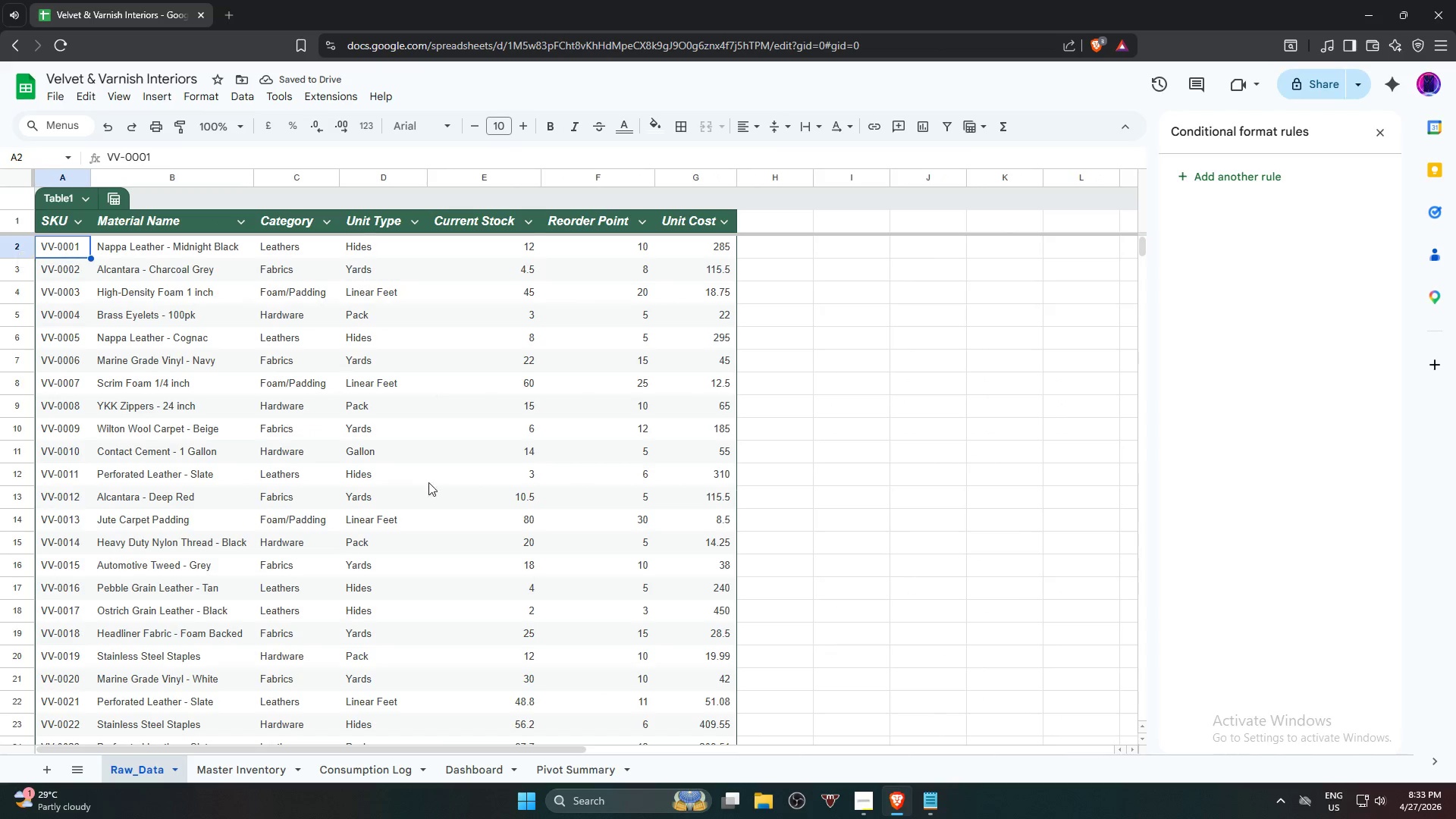 
hold_key(key=ShiftLeft, duration=0.55)
 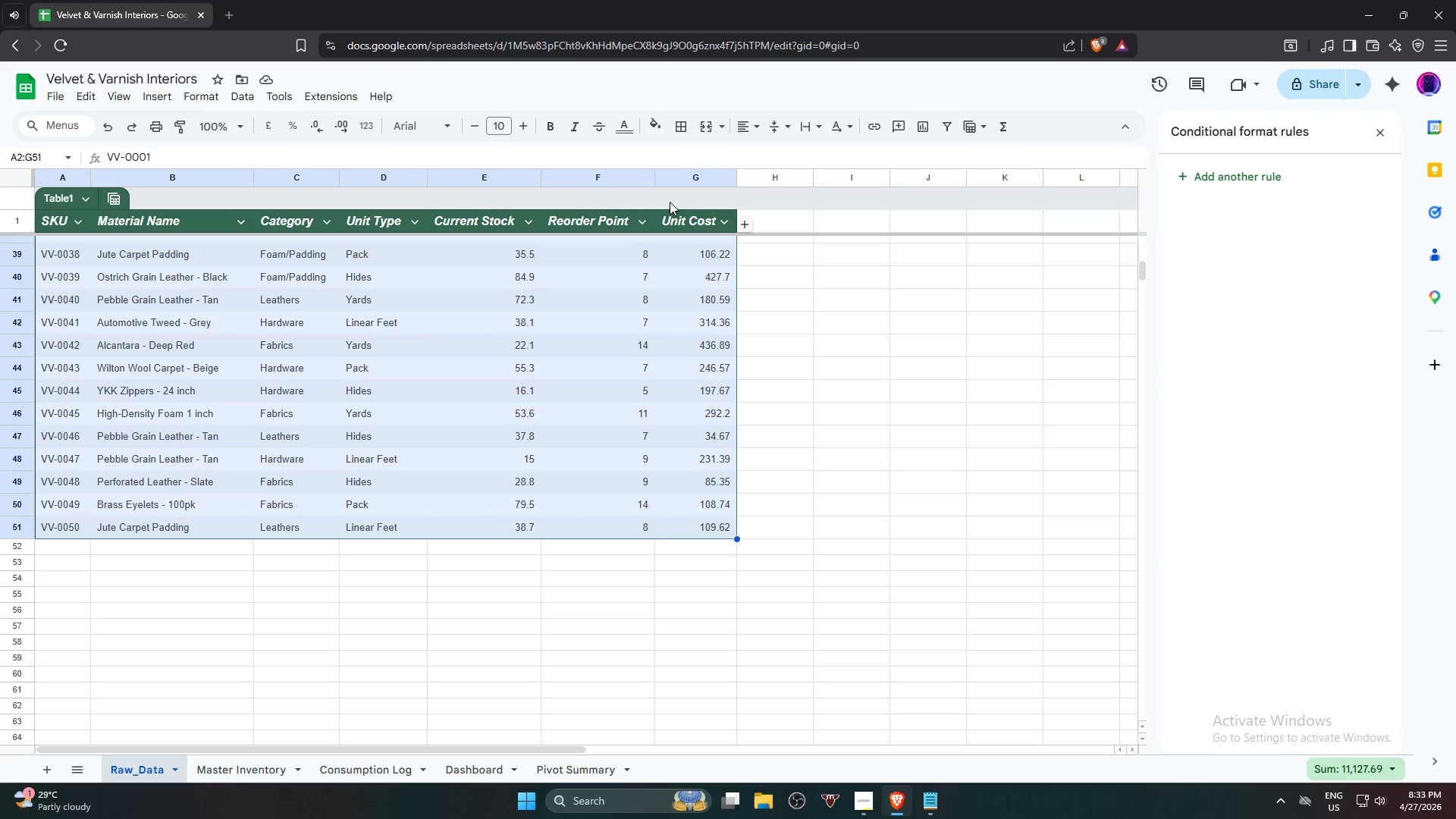 
scroll: coordinate [621, 511], scroll_direction: down, amount: 11.0
 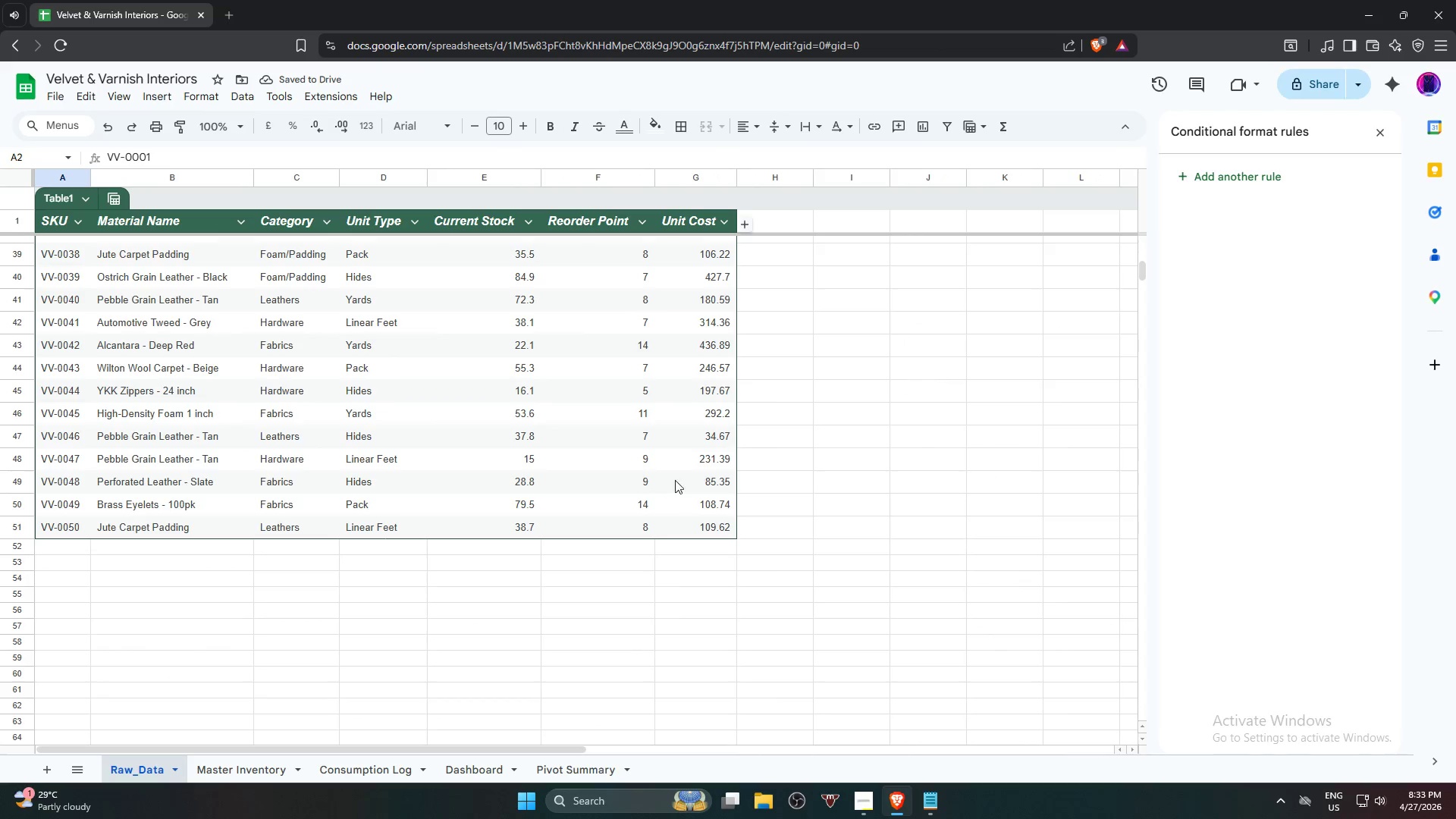 
left_click([706, 526])
 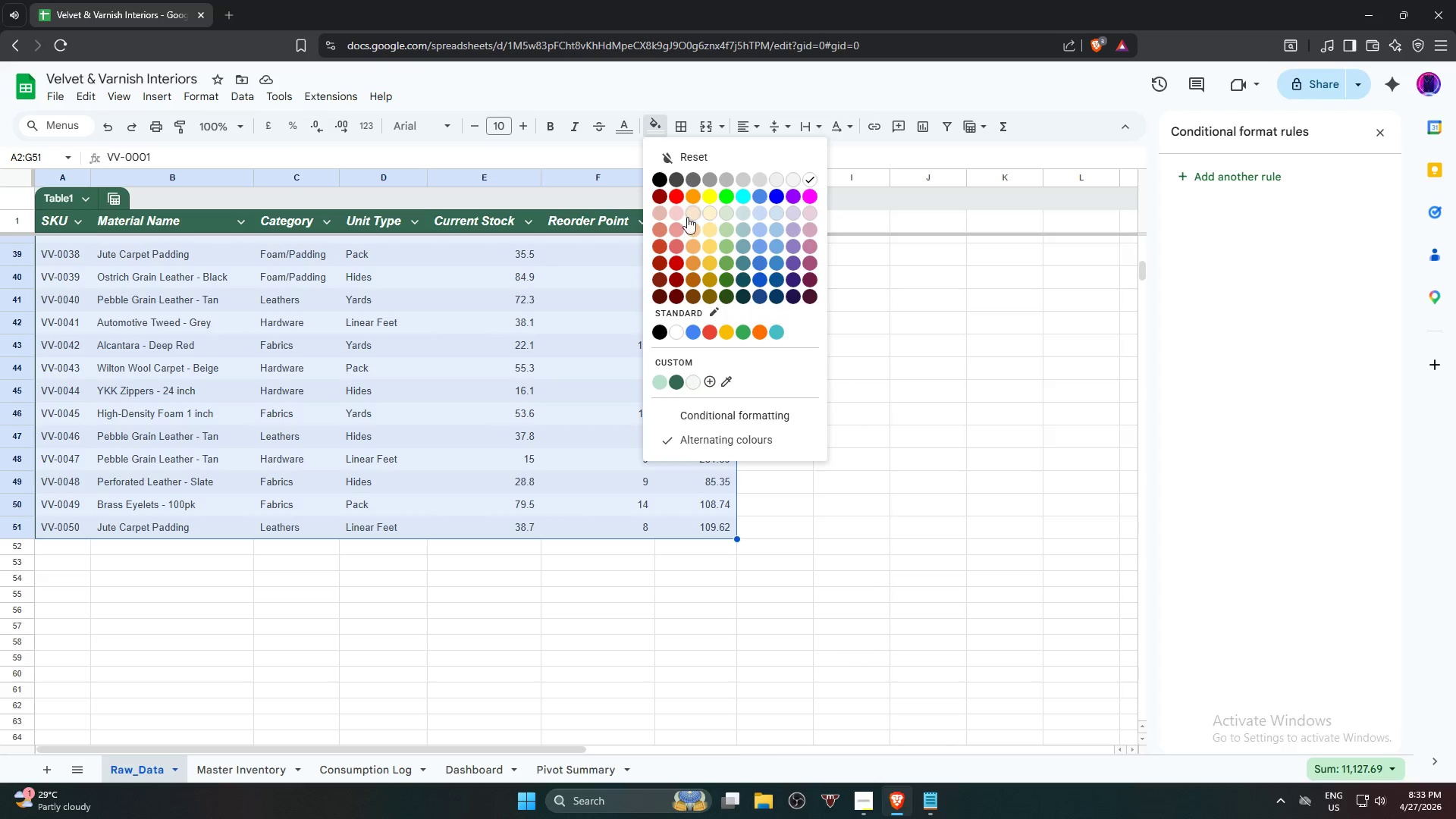 
left_click([677, 213])
 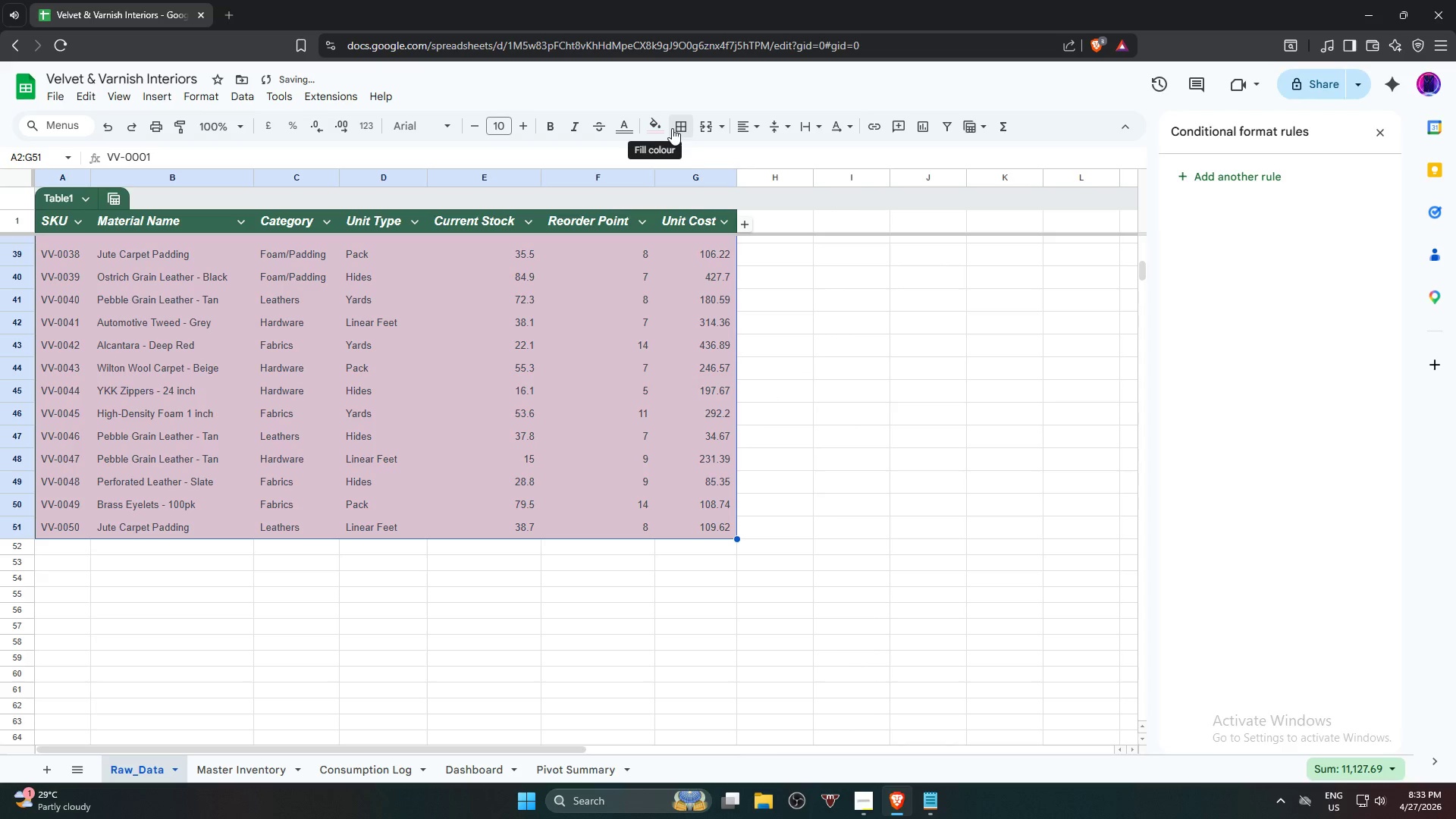 
left_click([678, 132])
 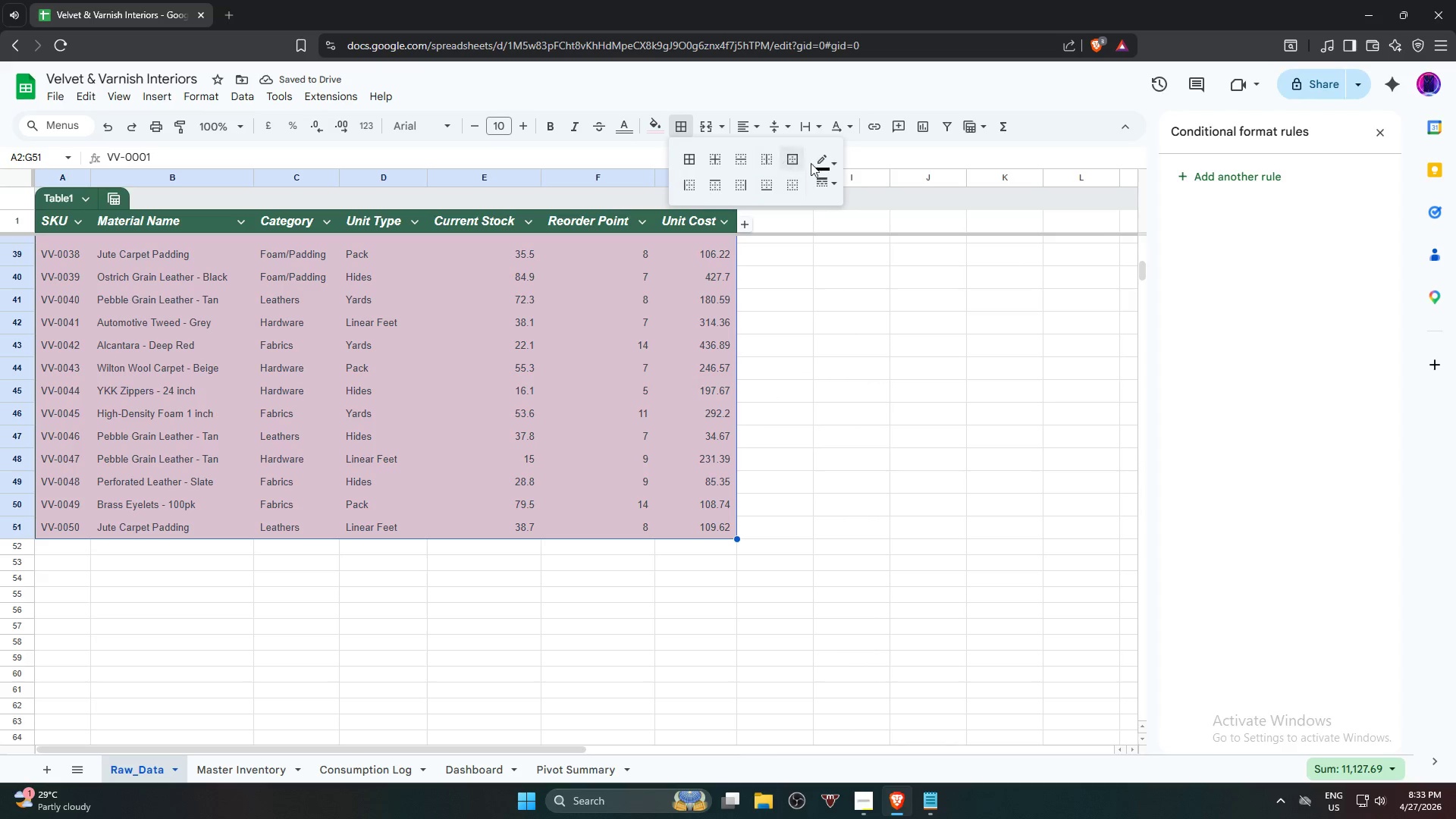 
left_click([818, 163])
 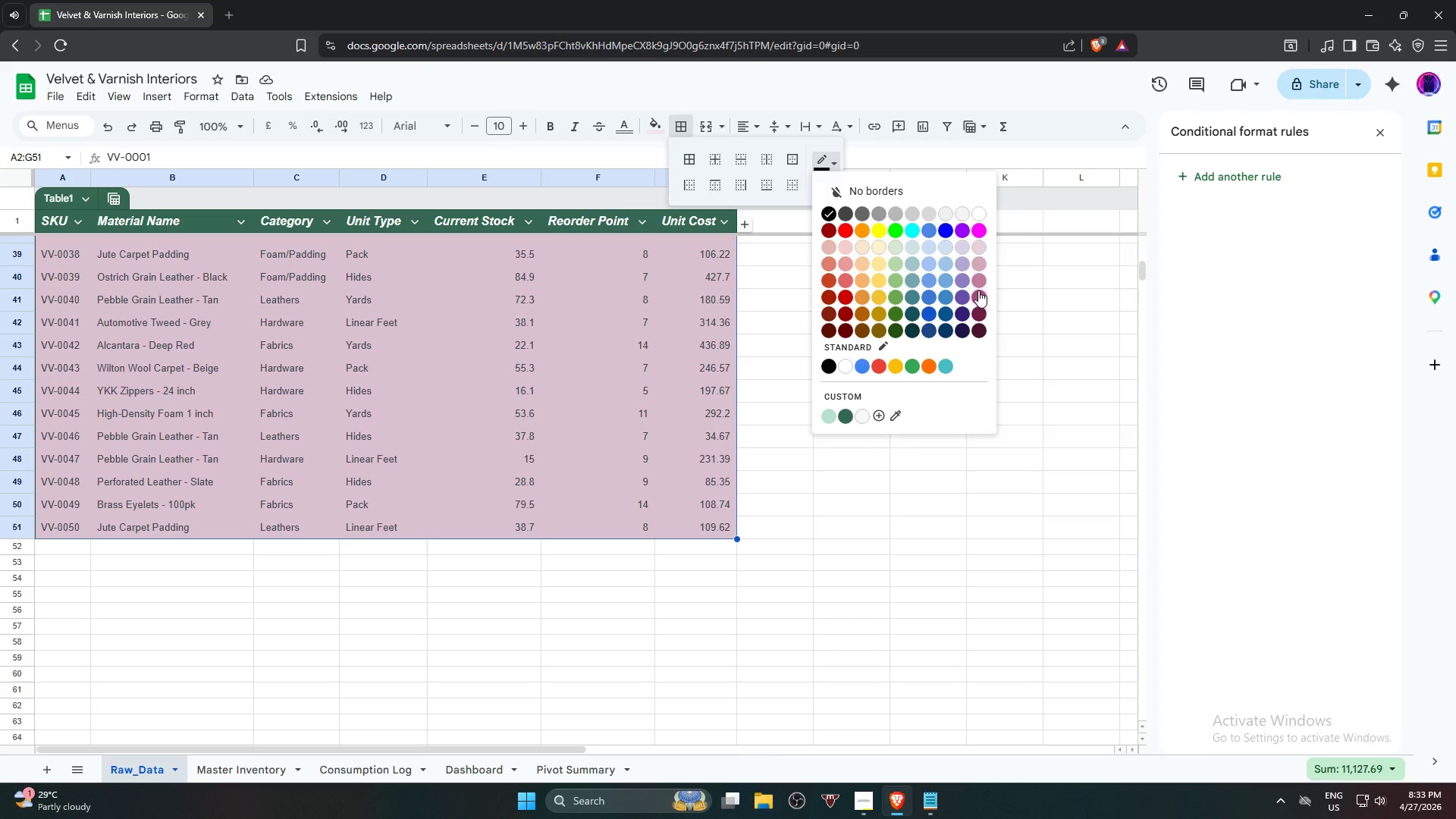 
wait(7.88)
 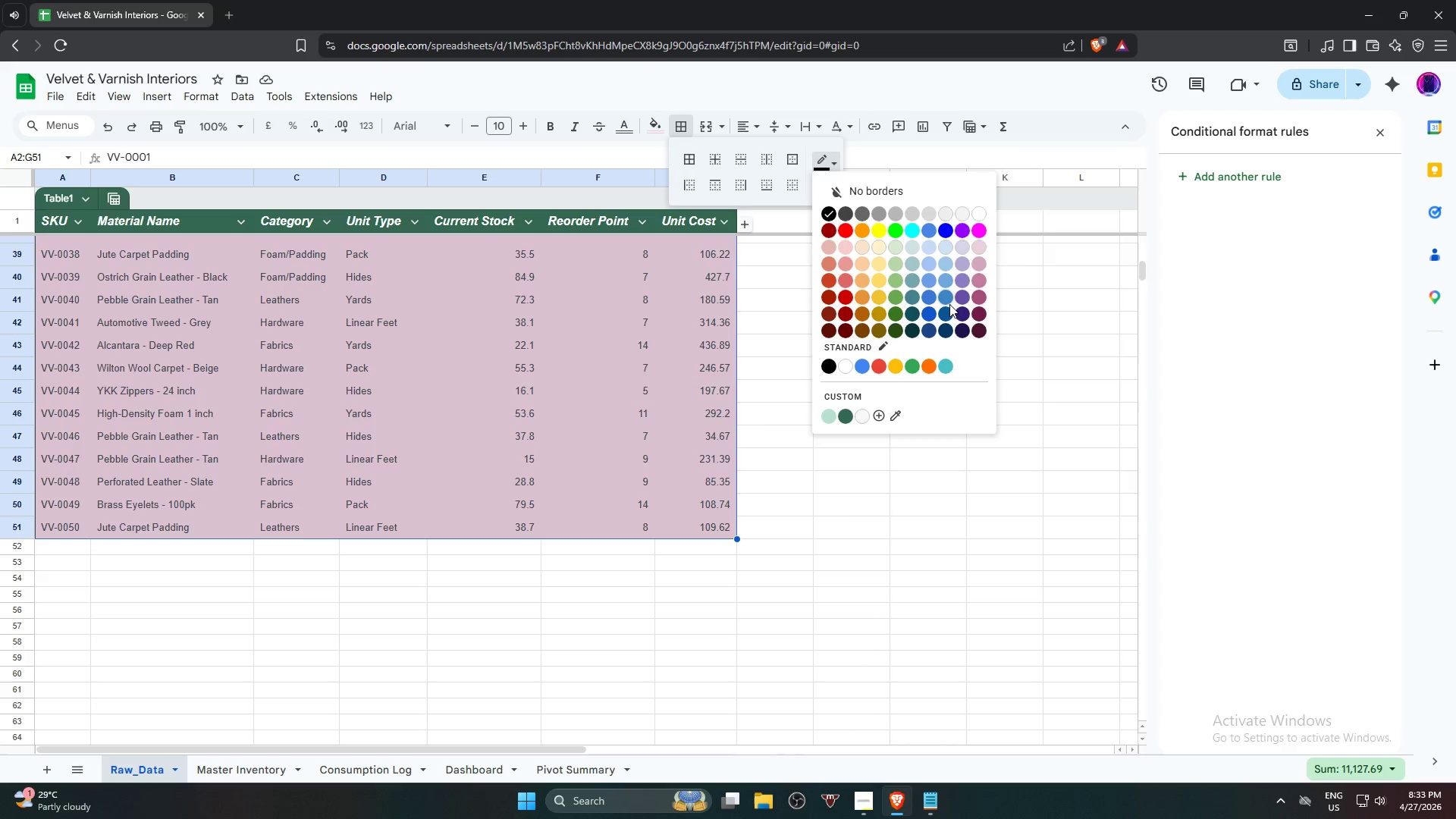 
left_click([959, 293])
 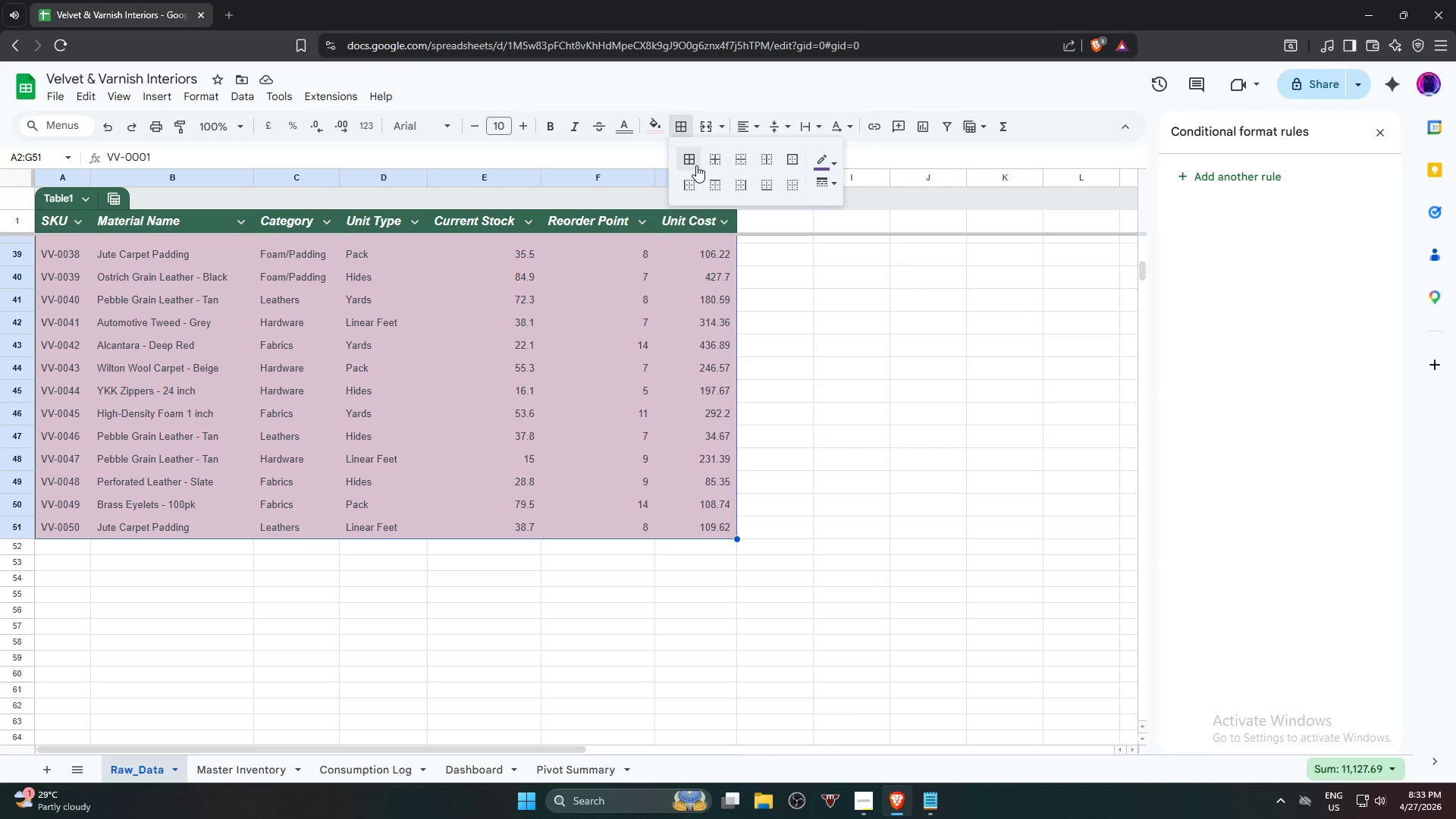 
double_click([869, 381])
 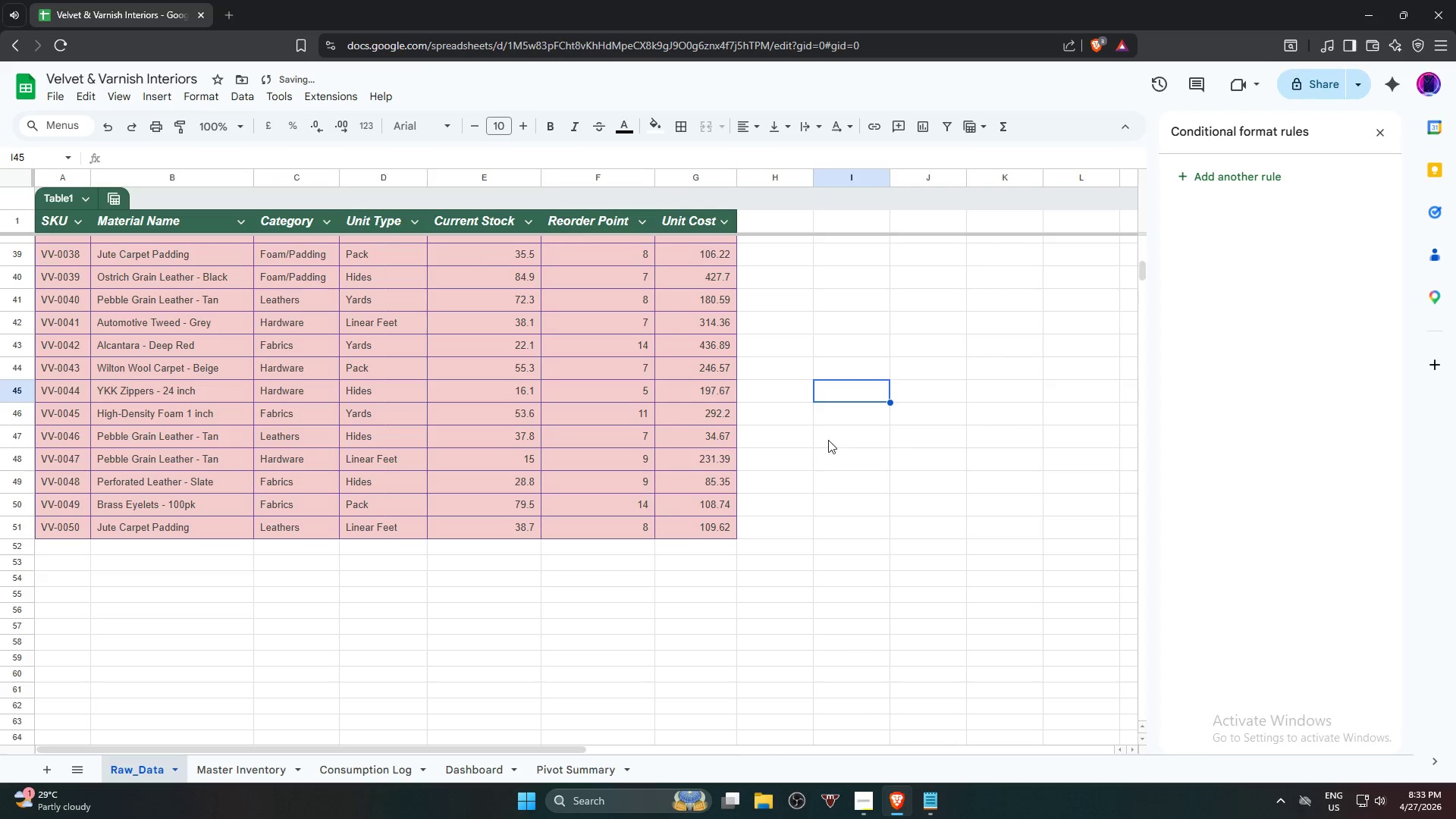 
scroll: coordinate [108, 293], scroll_direction: up, amount: 22.0
 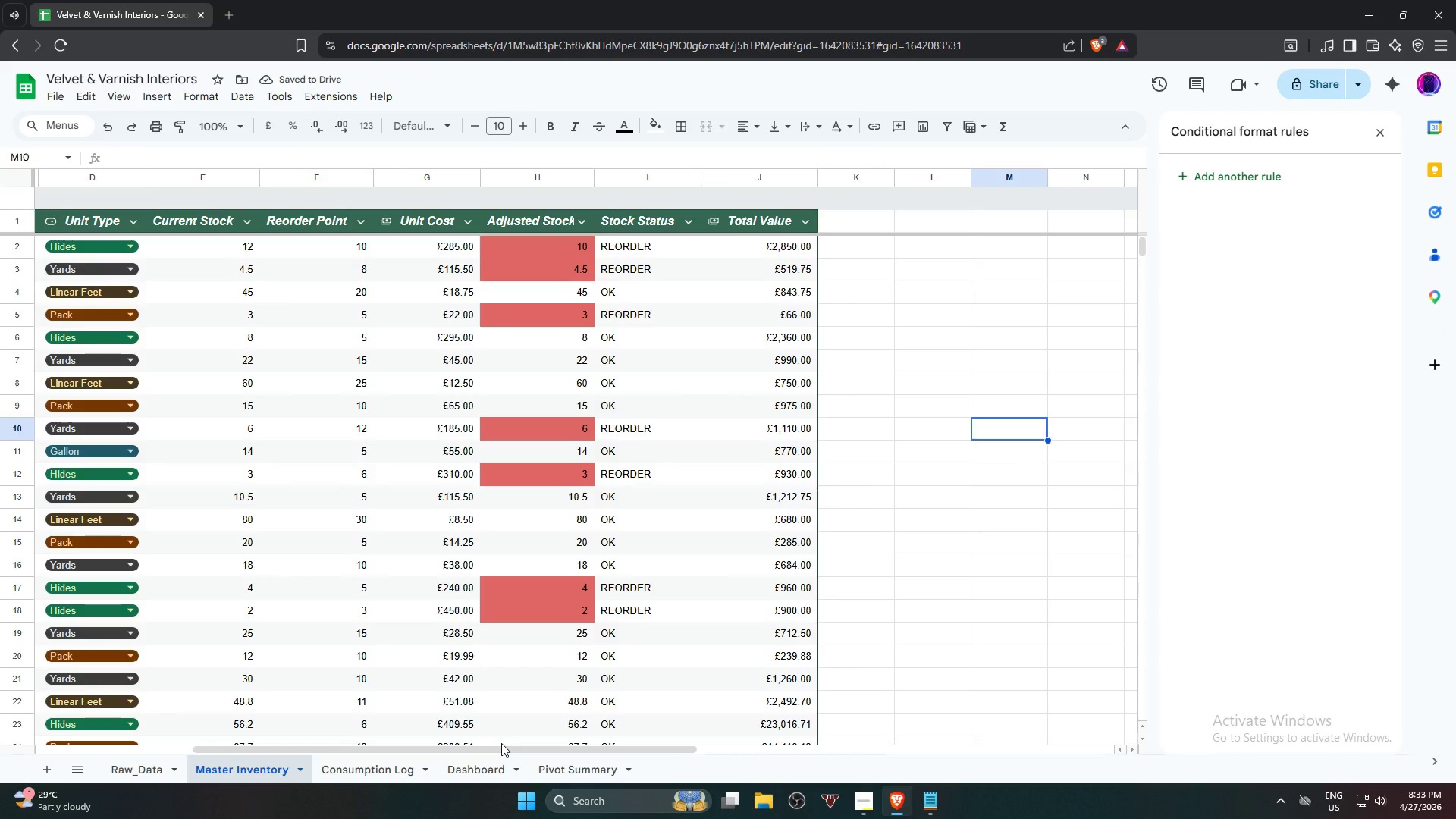 
left_click_drag(start_coordinate=[503, 749], to_coordinate=[179, 718])
 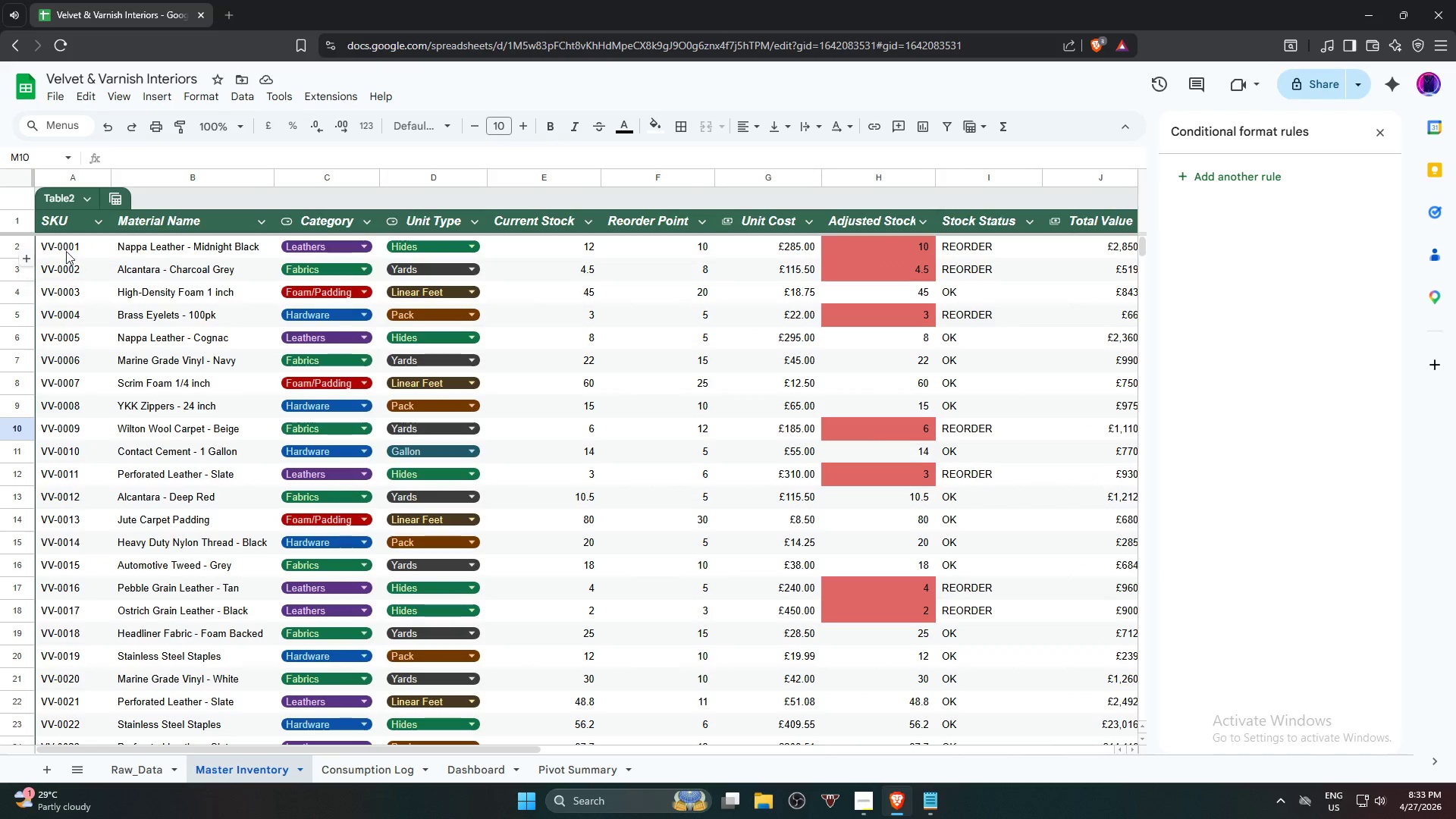 
left_click([66, 249])
 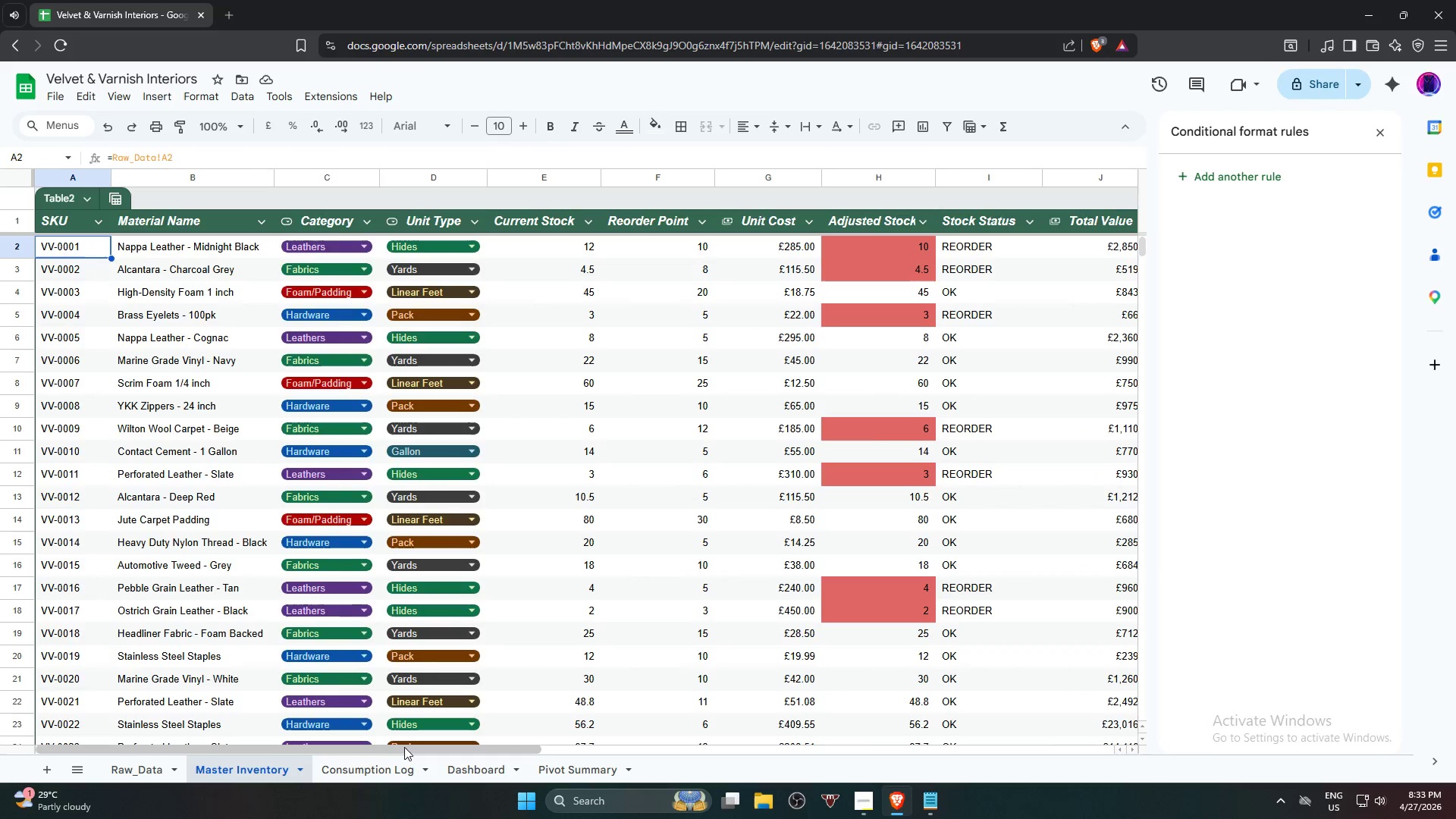 
left_click_drag(start_coordinate=[406, 748], to_coordinate=[601, 723])
 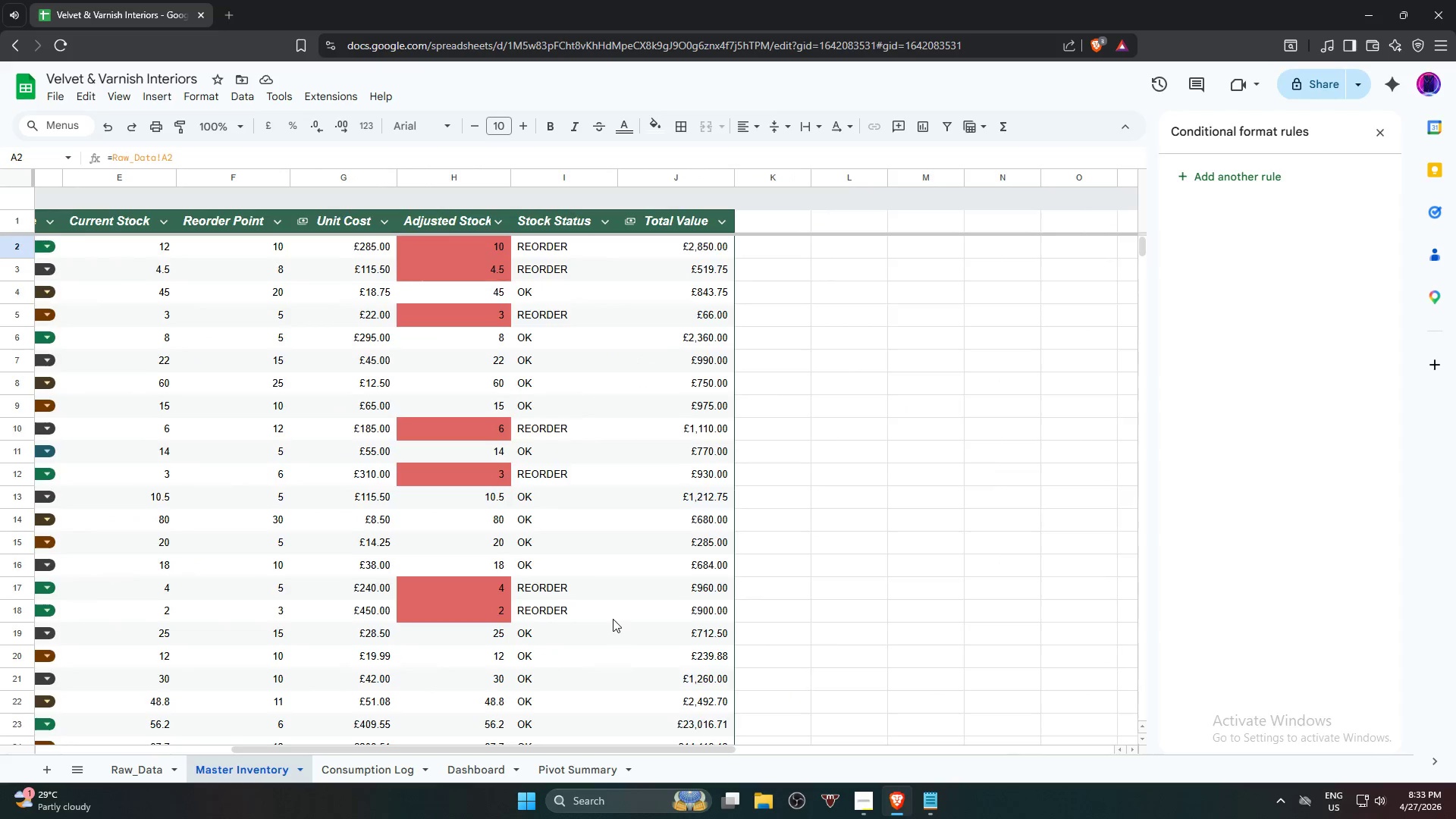 
scroll: coordinate [613, 619], scroll_direction: down, amount: 5.0
 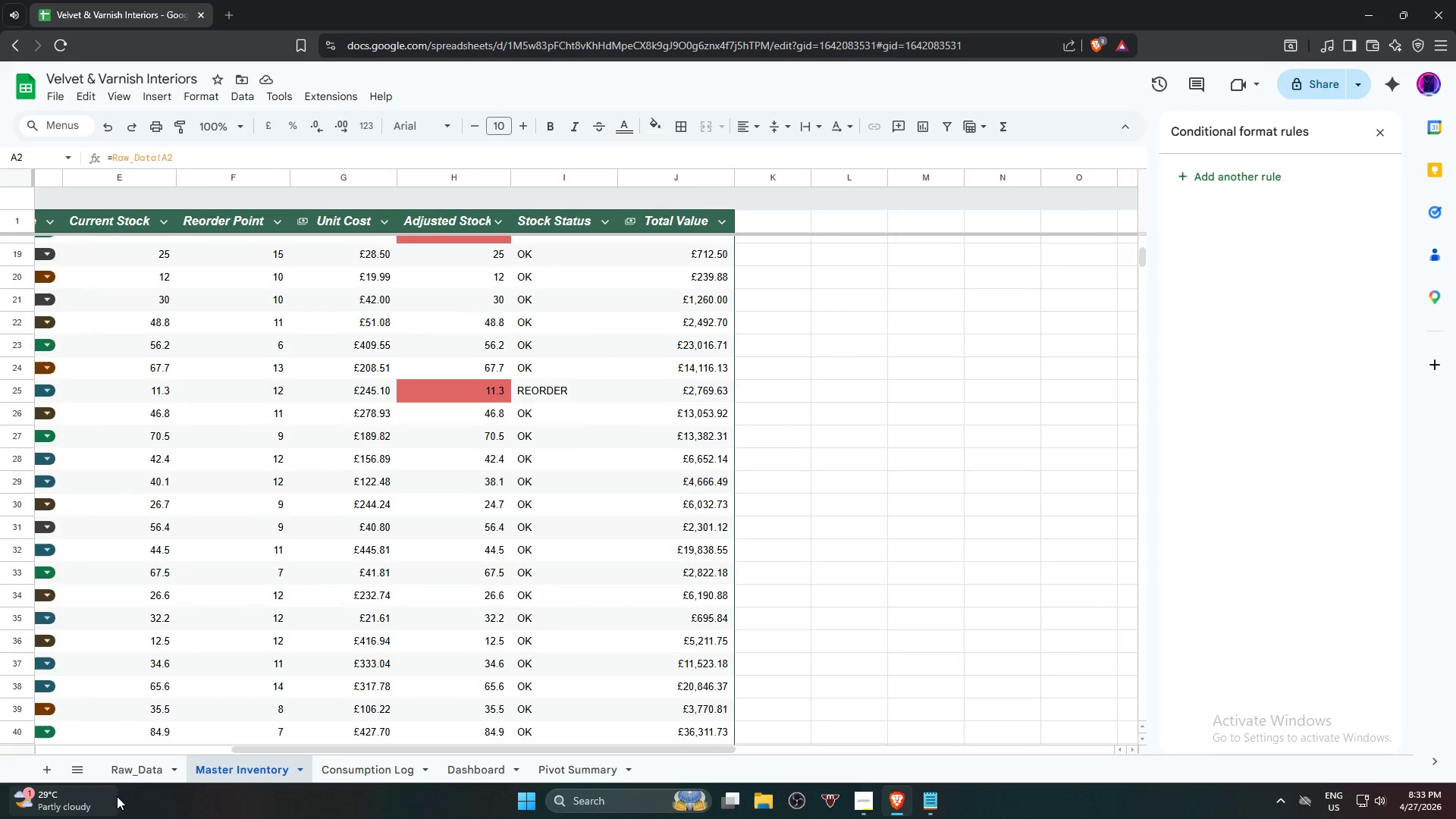 
left_click([127, 776])
 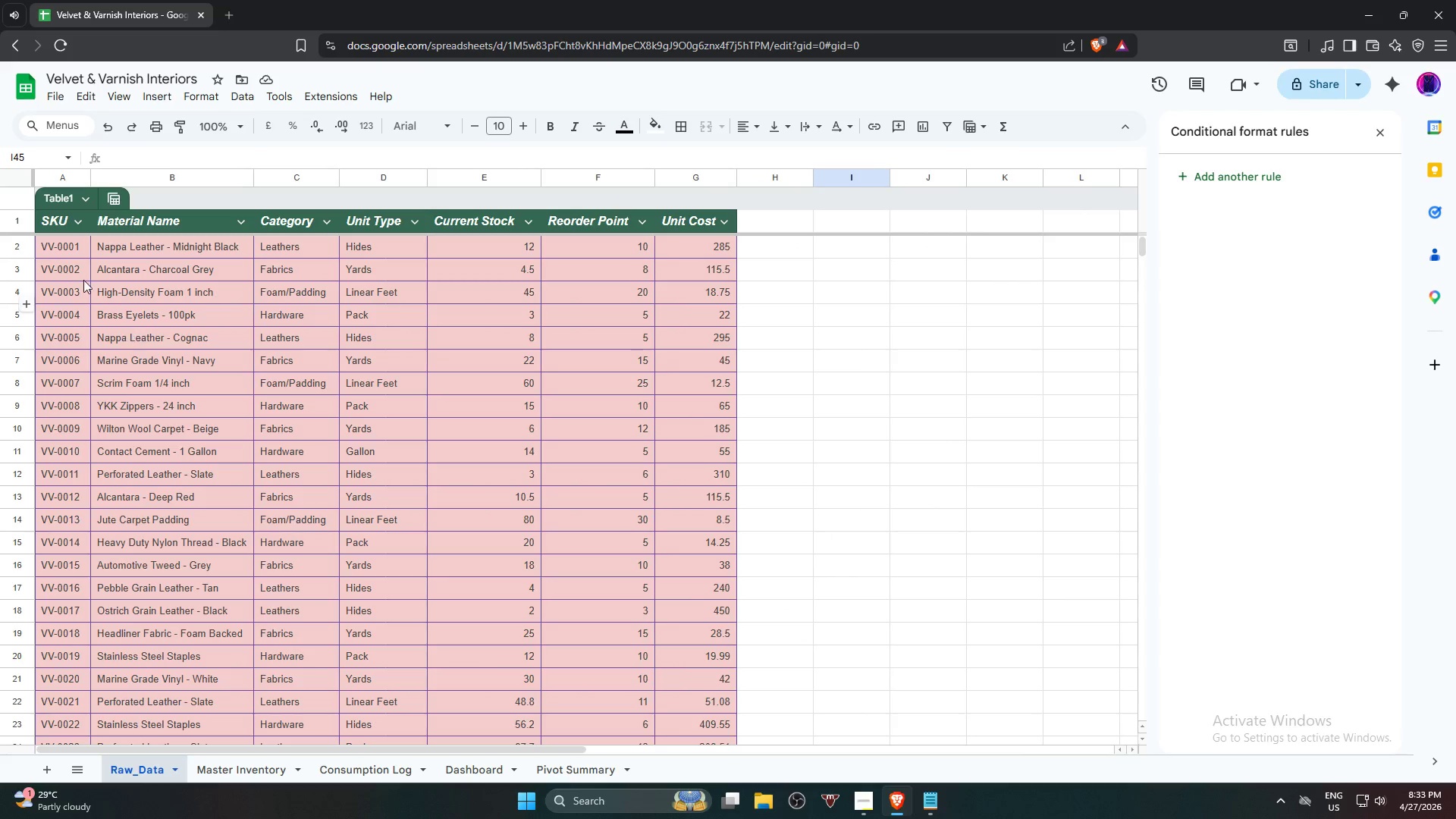 
left_click([72, 254])
 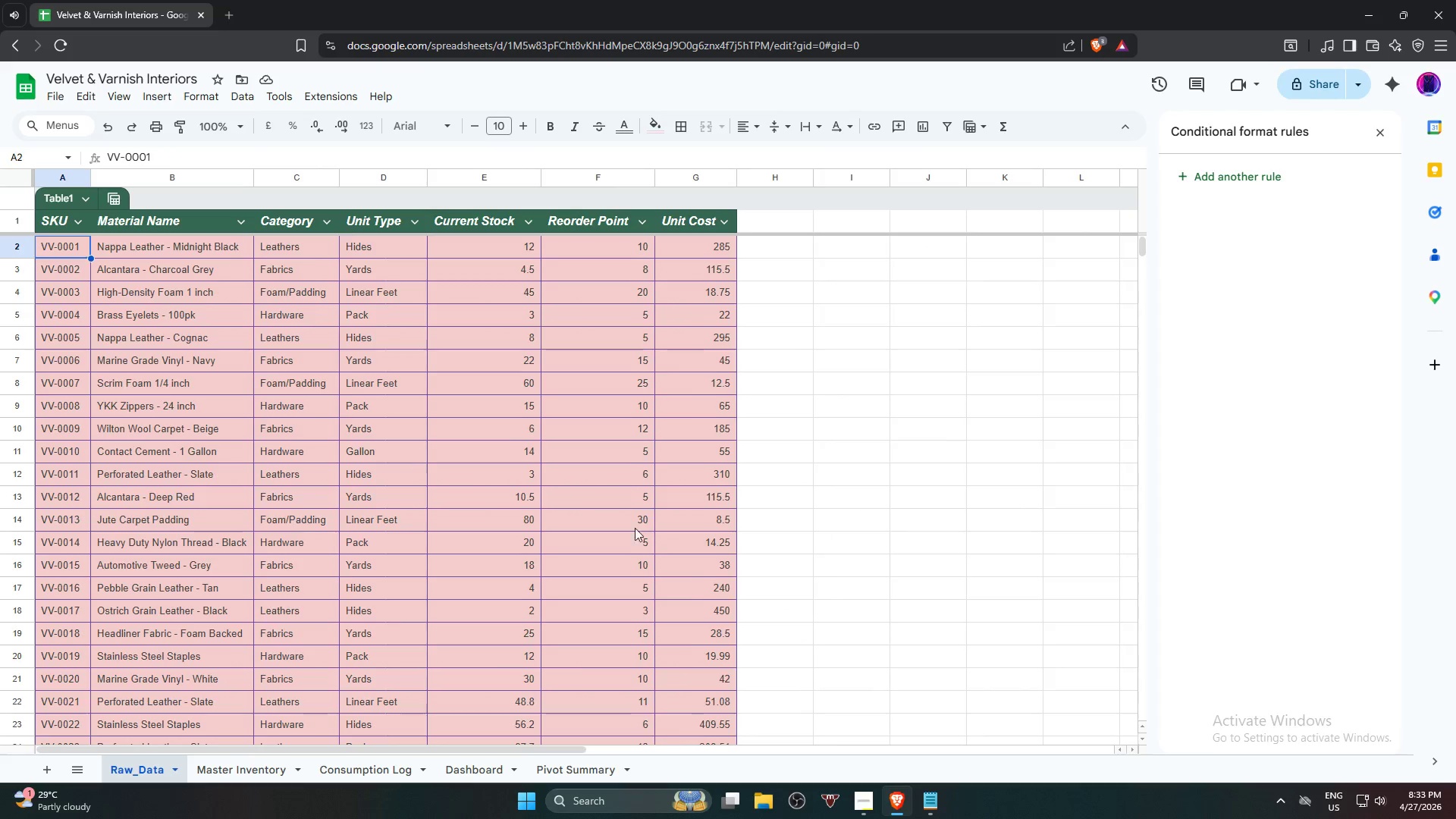 
hold_key(key=ShiftLeft, duration=0.41)
 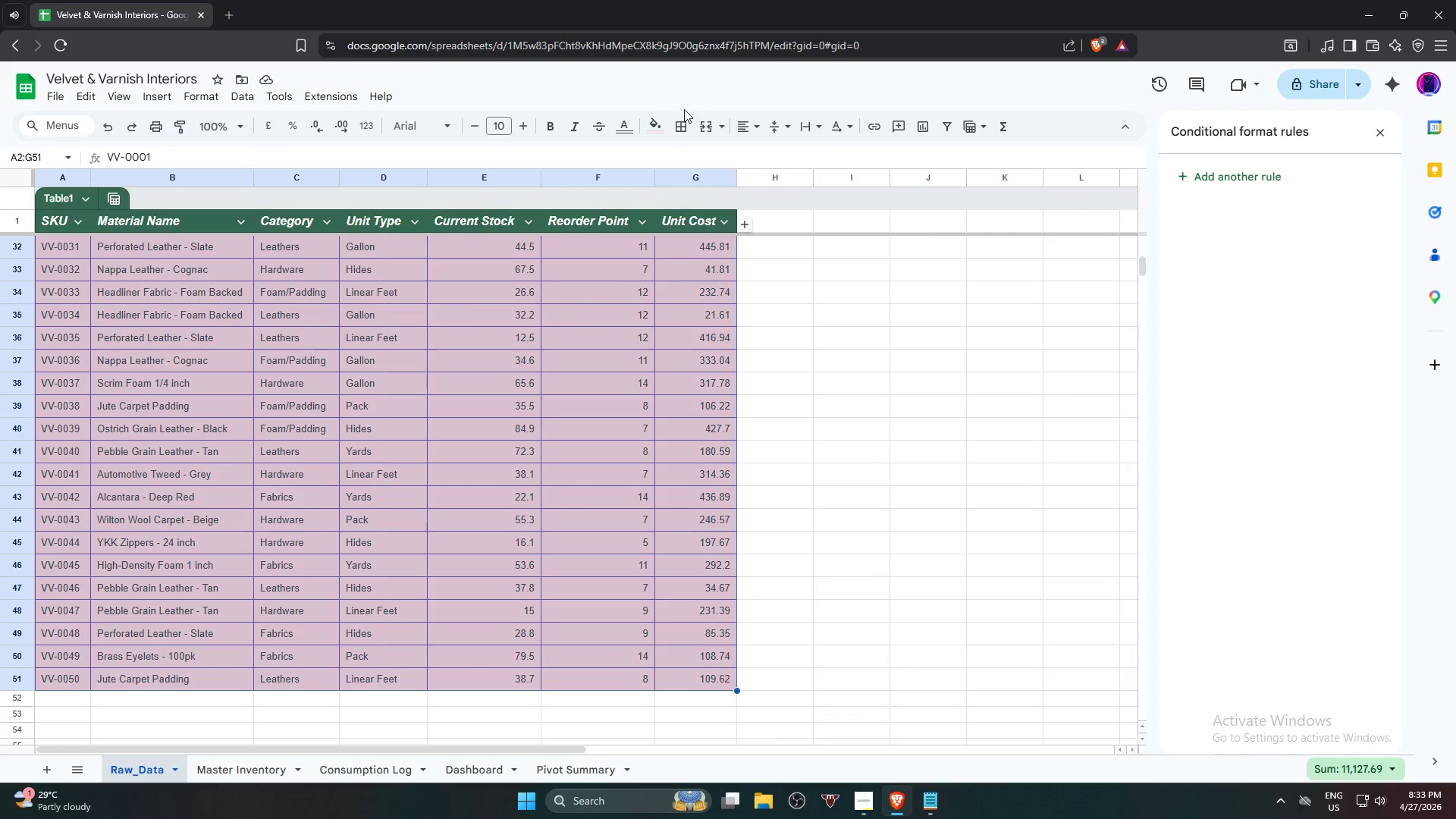 
scroll: coordinate [738, 595], scroll_direction: down, amount: 9.0
 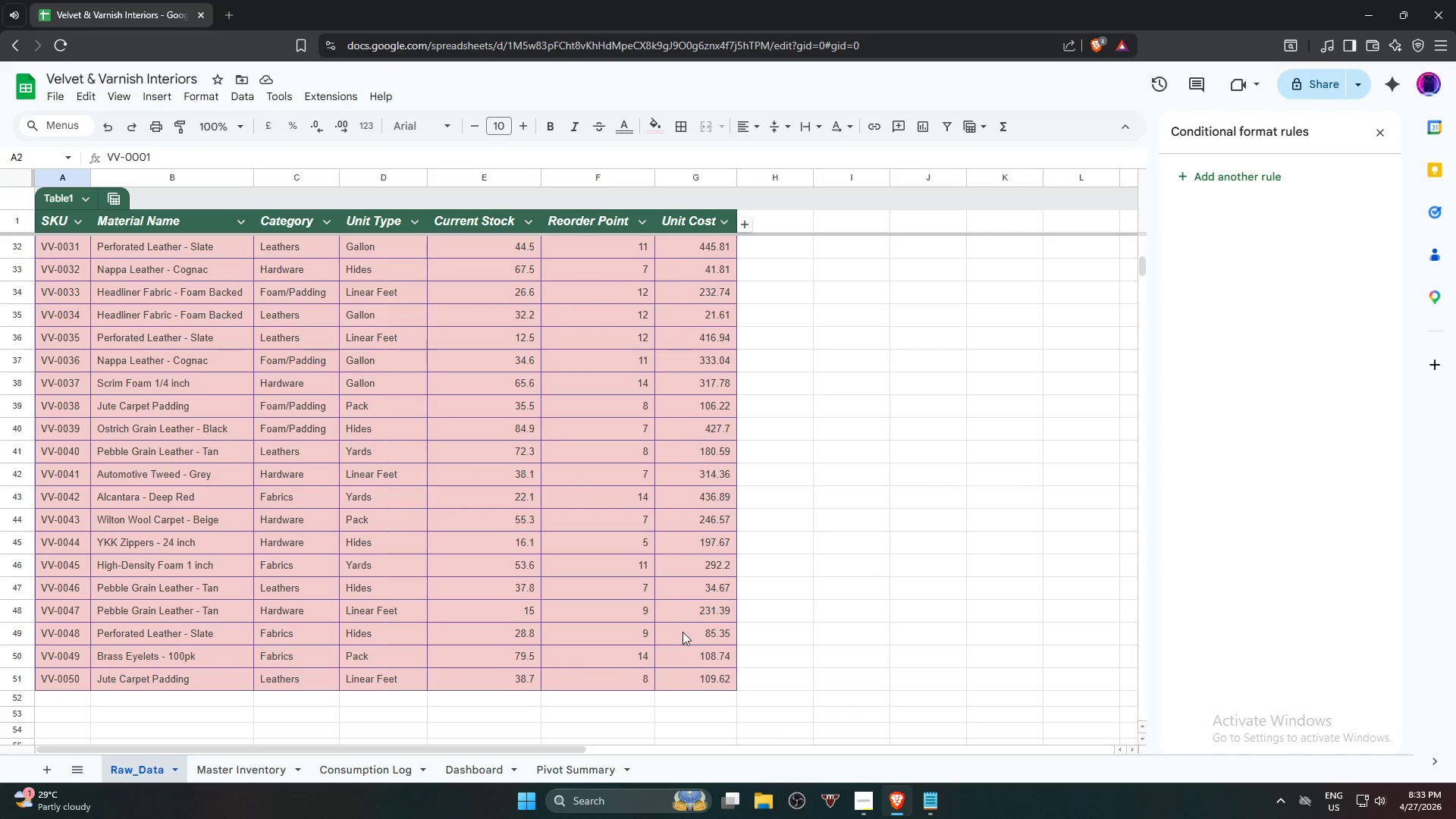 
left_click([686, 683])
 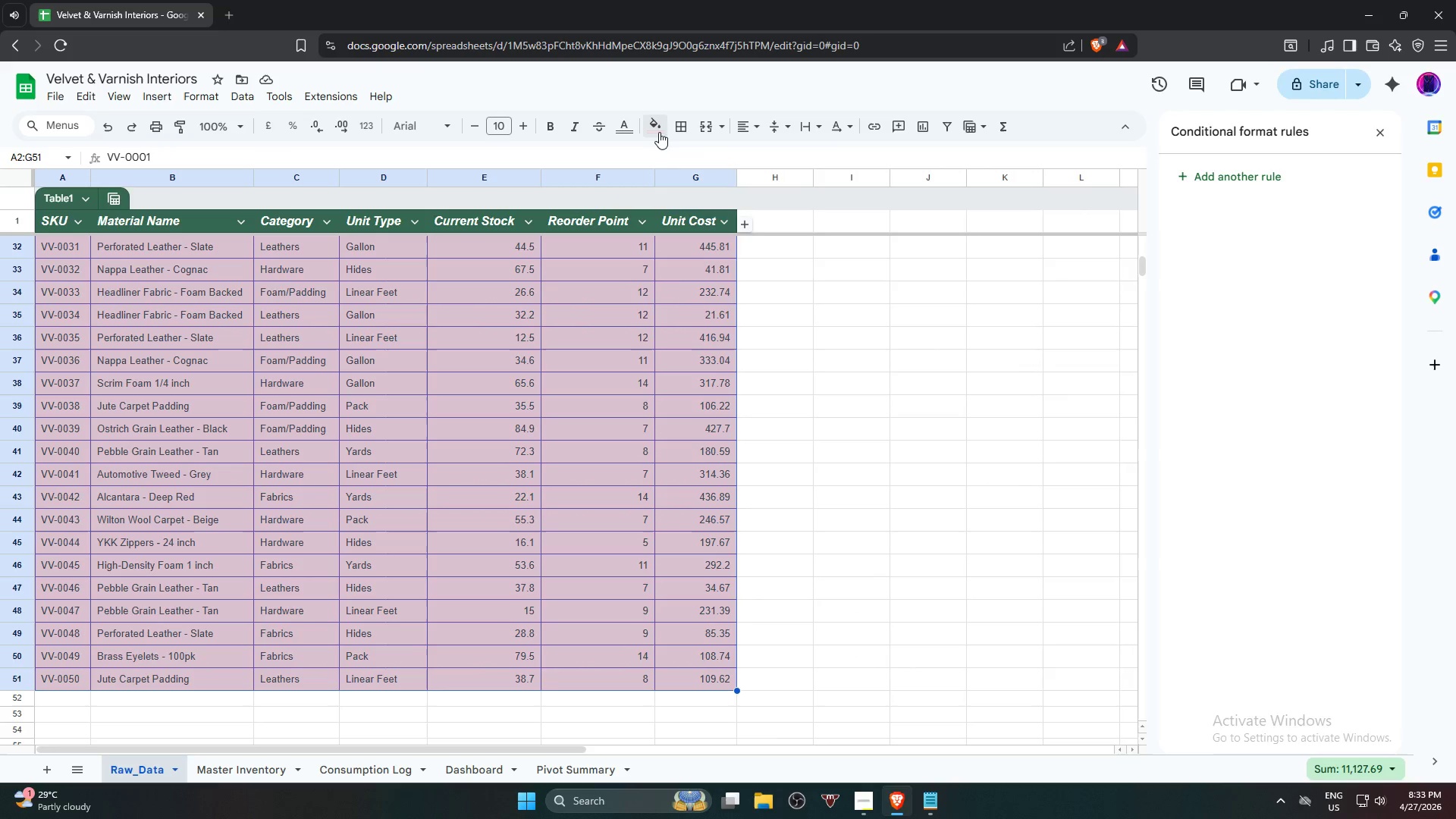 
left_click([657, 133])
 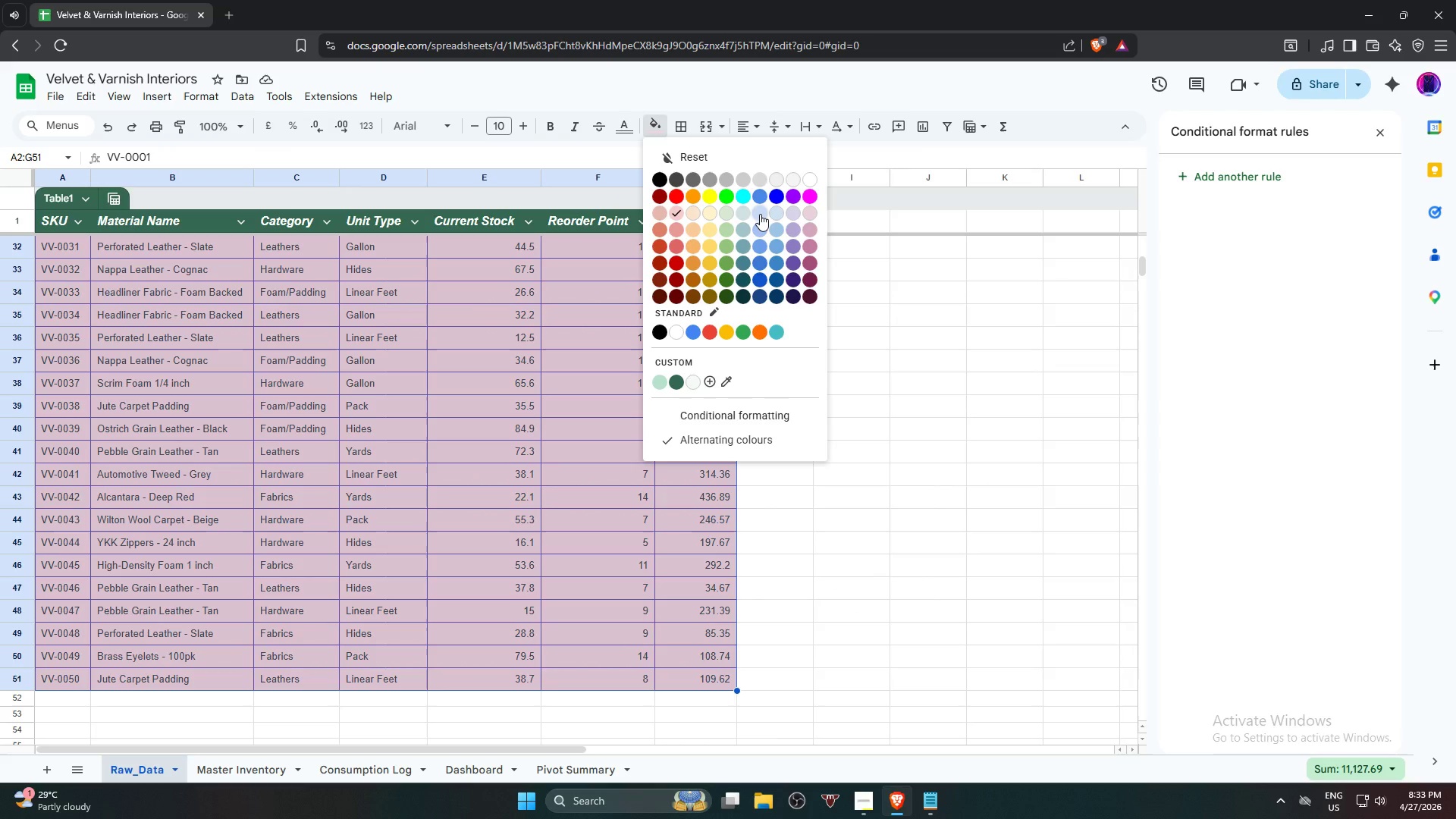 
left_click([760, 214])
 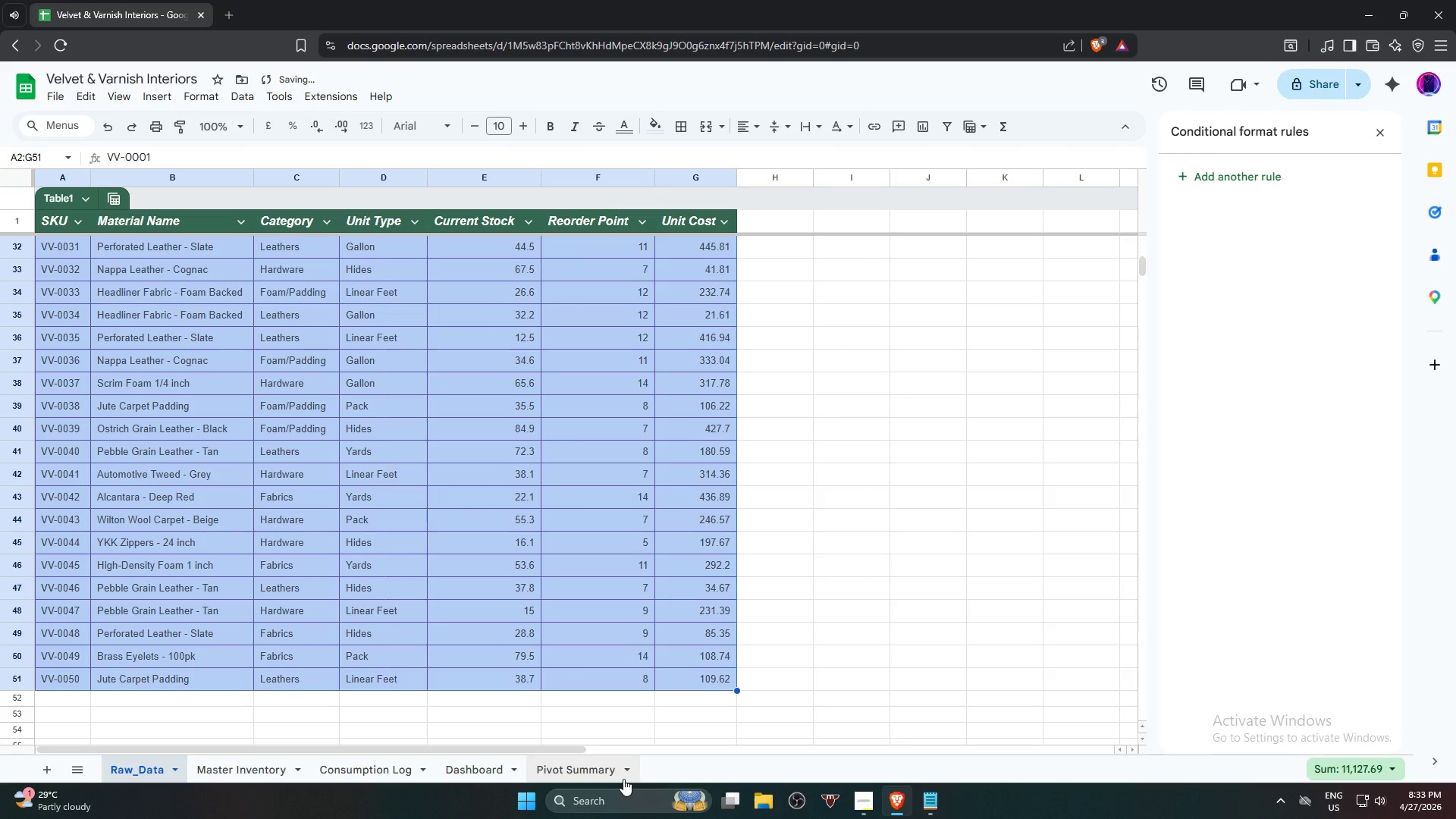 
left_click_drag(start_coordinate=[730, 715], to_coordinate=[734, 715])
 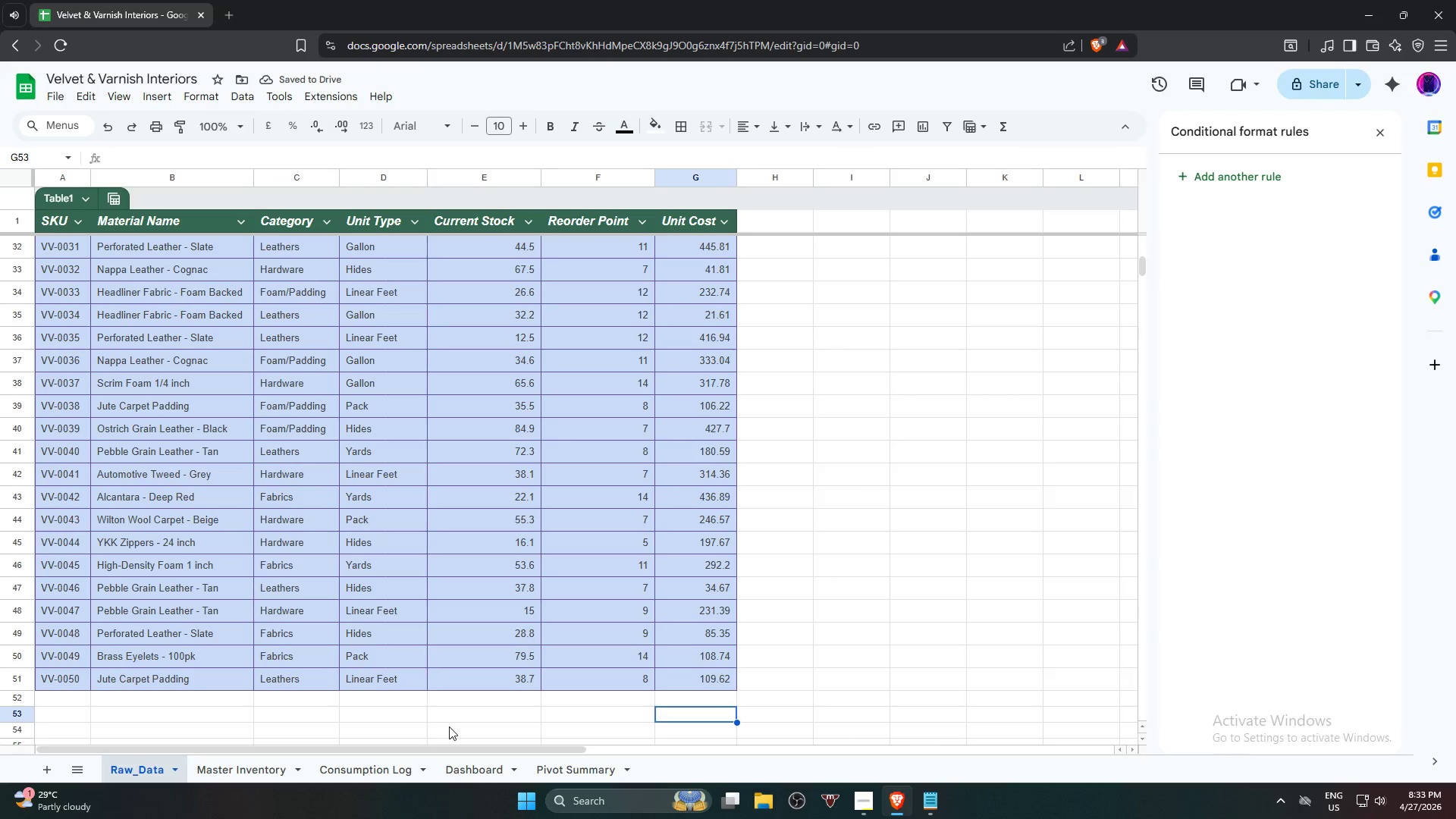 
left_click_drag(start_coordinate=[437, 751], to_coordinate=[0, 674])
 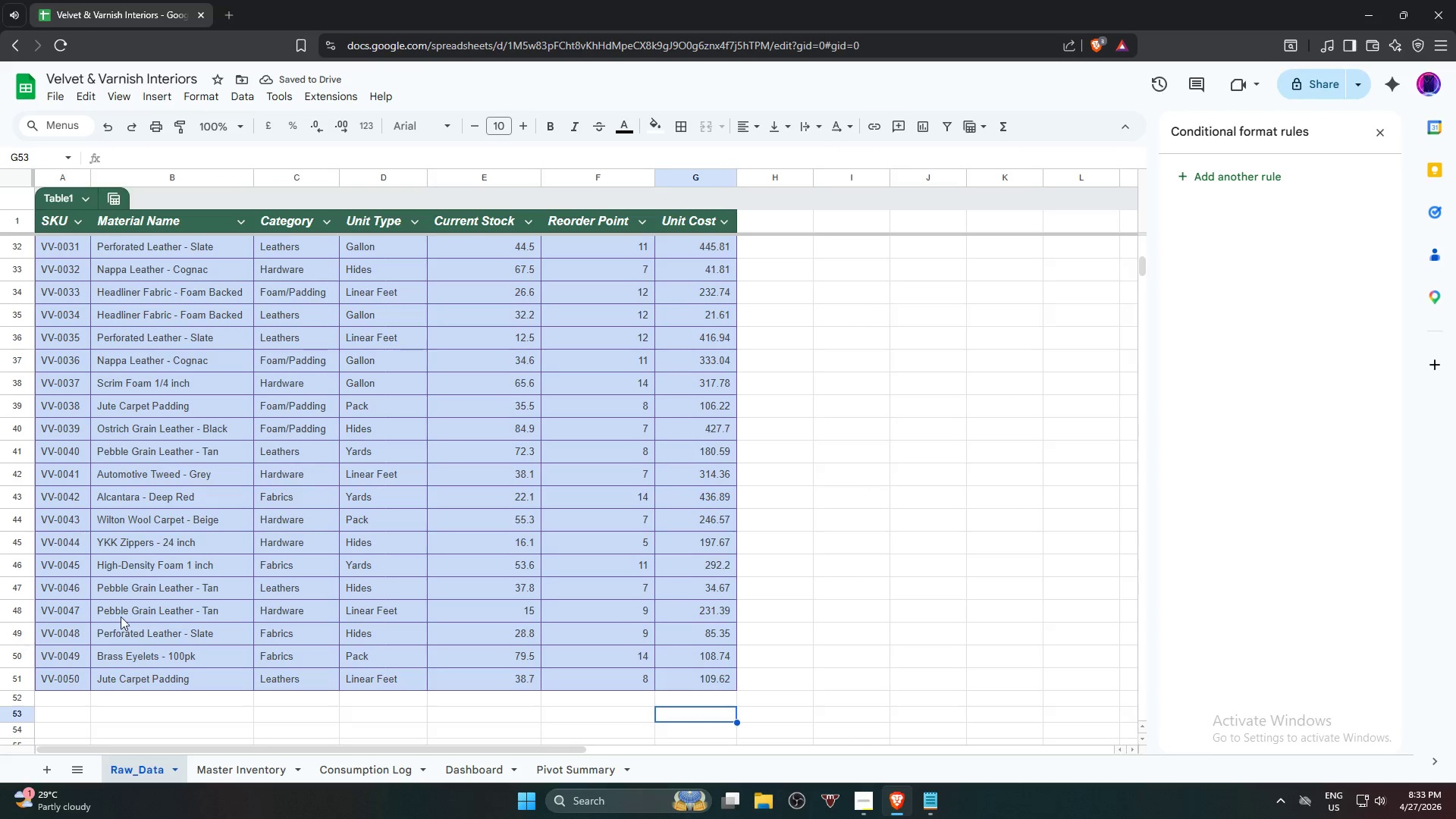 
scroll: coordinate [124, 376], scroll_direction: up, amount: 16.0
 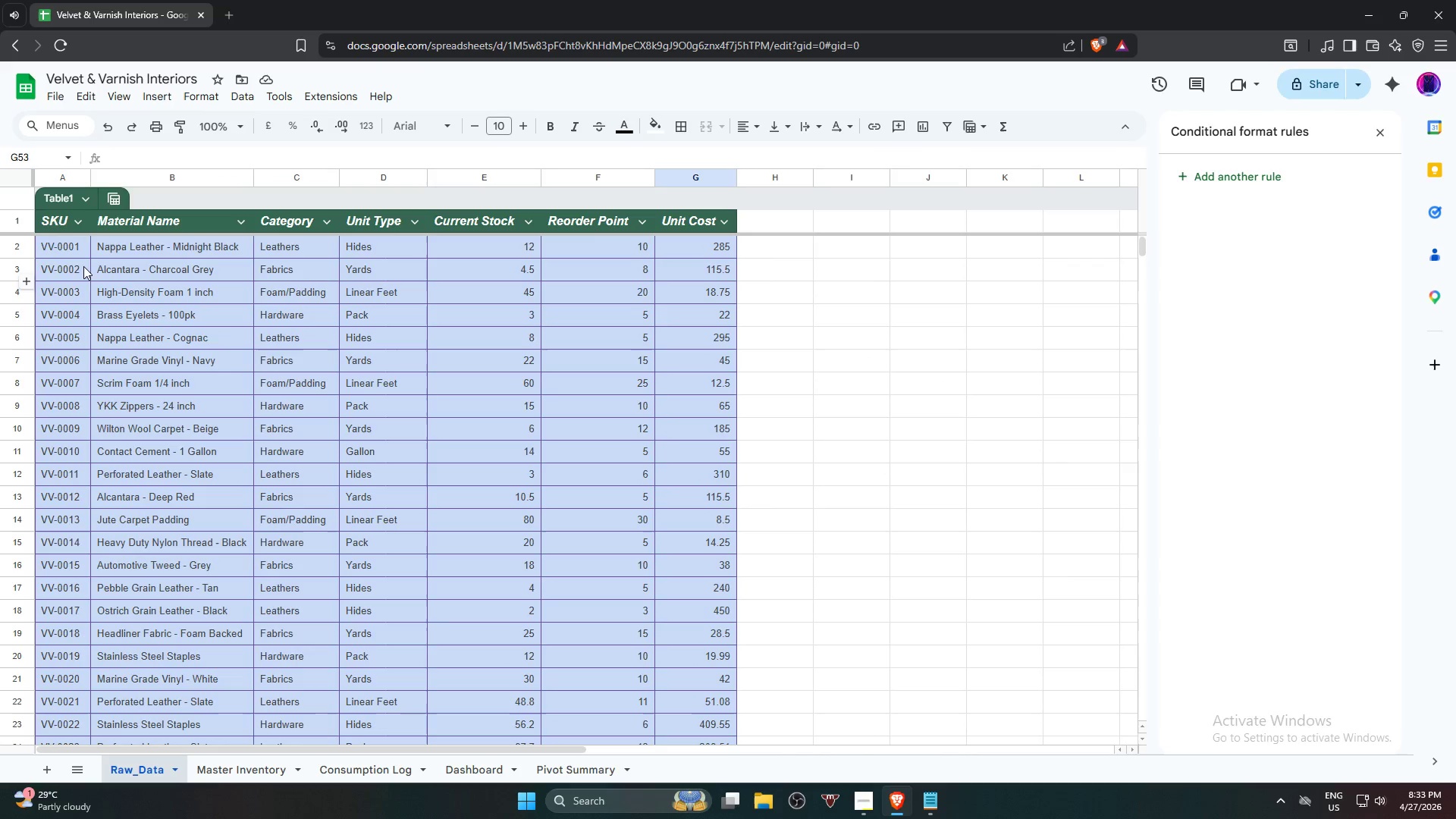 
left_click([71, 251])
 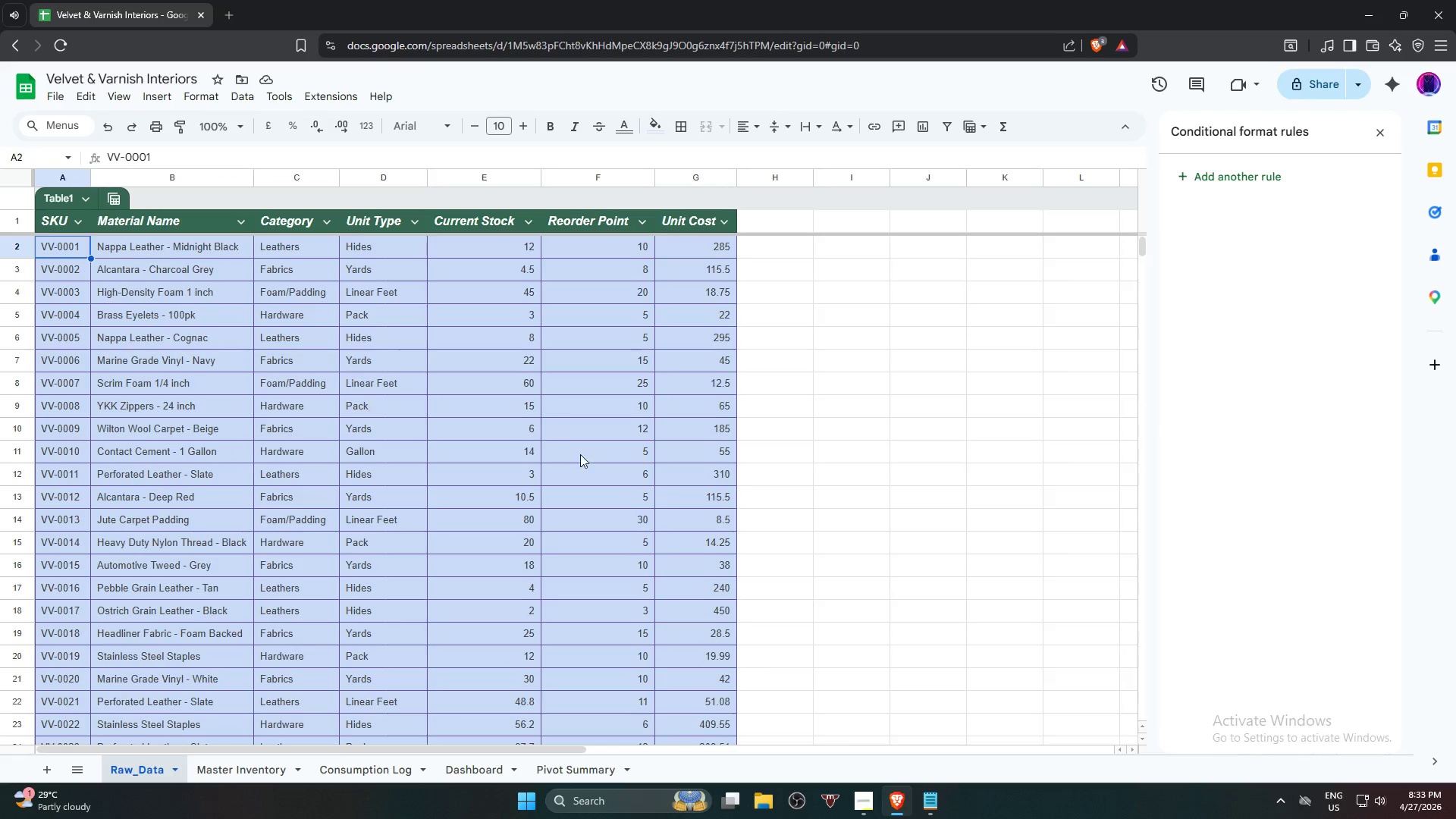 
key(Shift+ShiftLeft)
 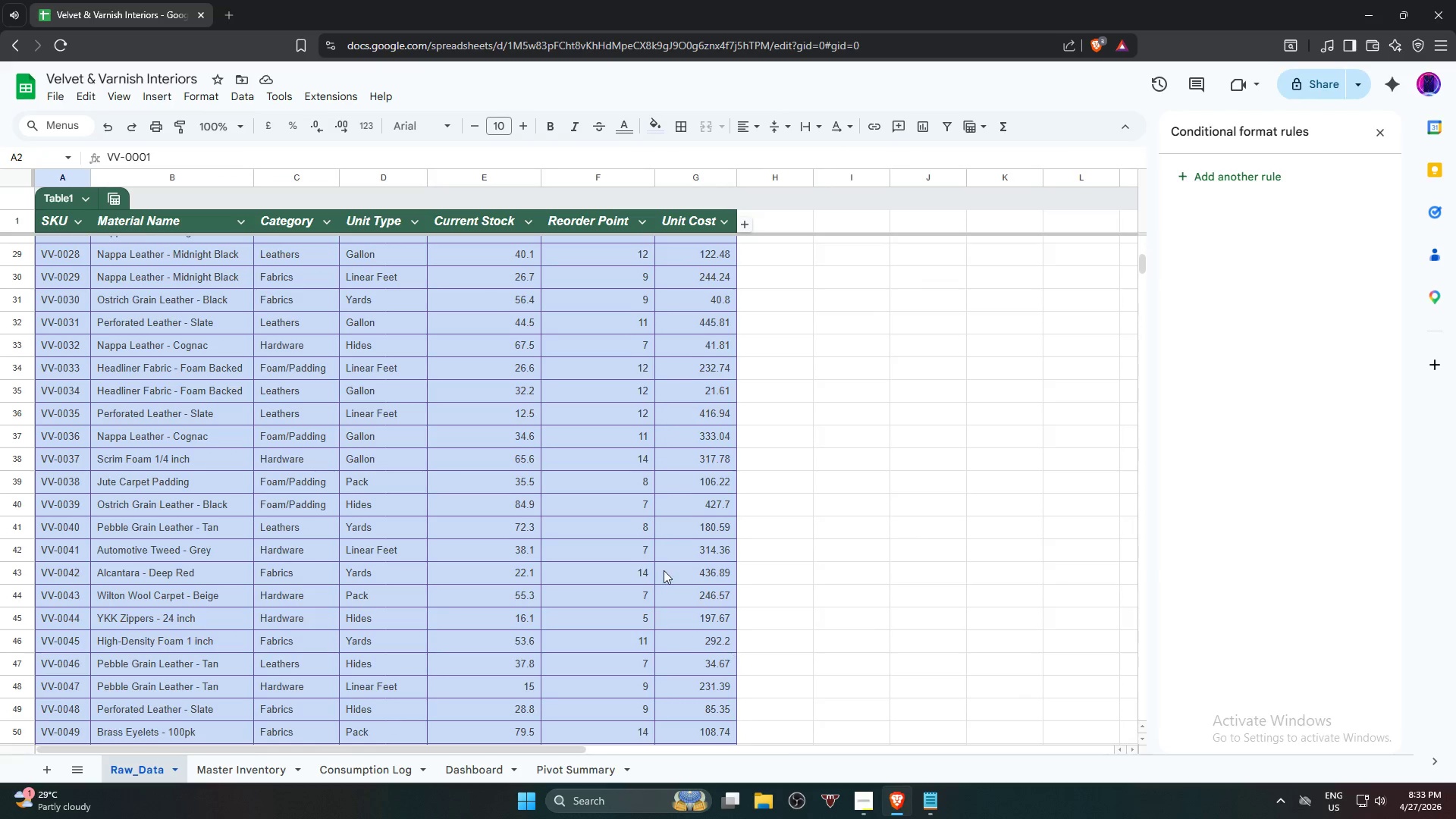 
scroll: coordinate [672, 544], scroll_direction: down, amount: 8.0
 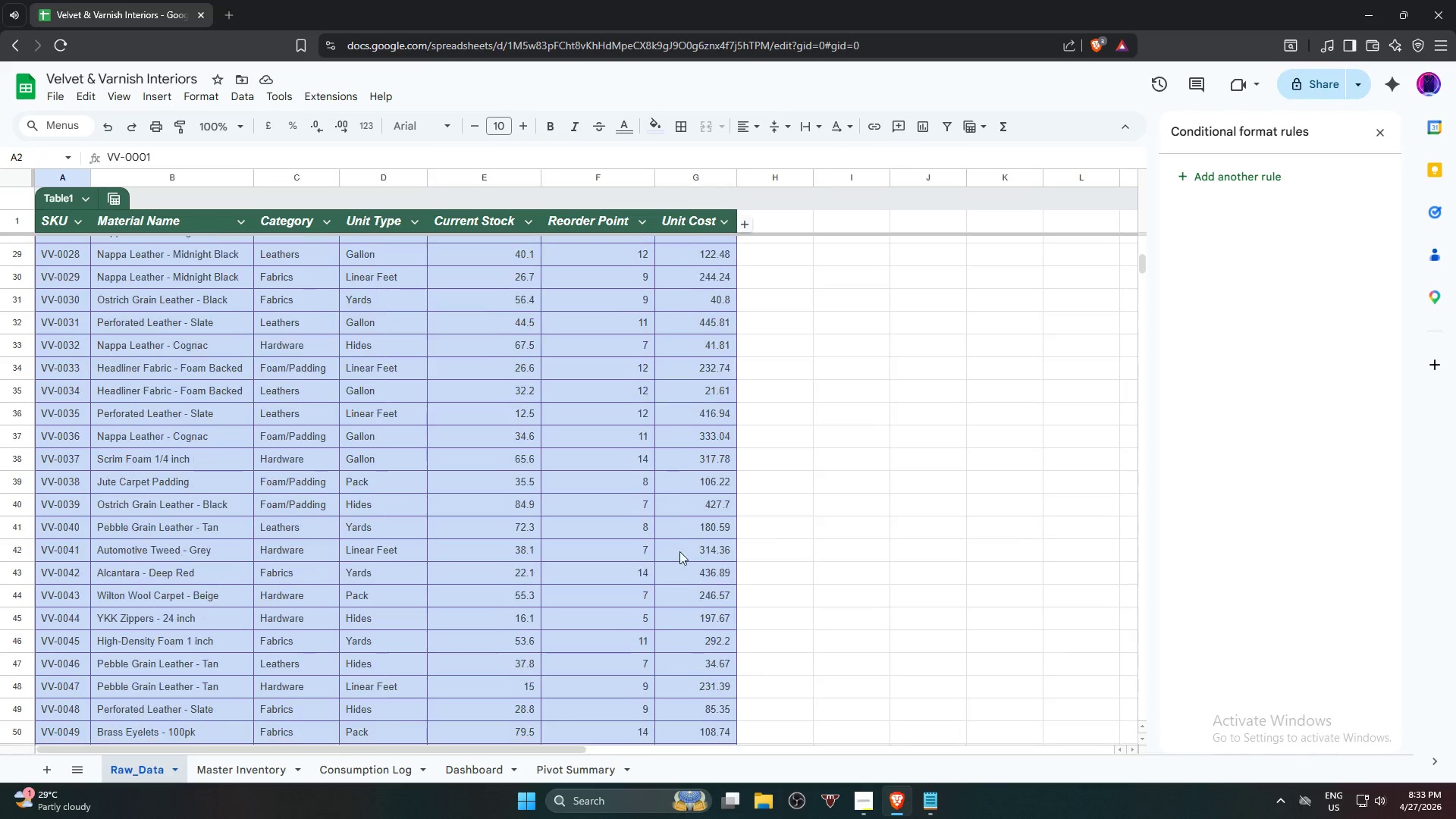 
hold_key(key=ShiftLeft, duration=0.5)
 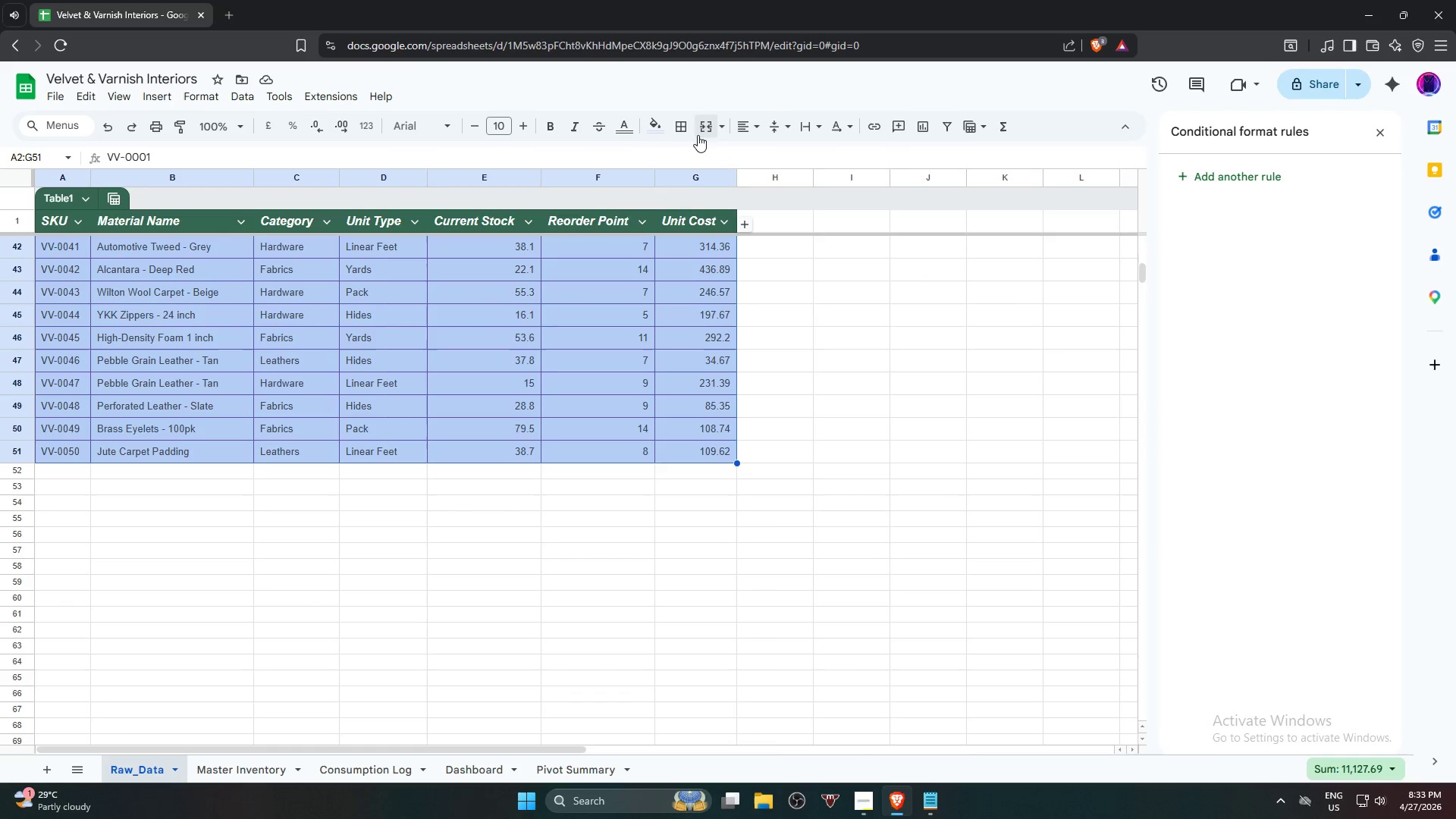 
scroll: coordinate [664, 570], scroll_direction: down, amount: 4.0
 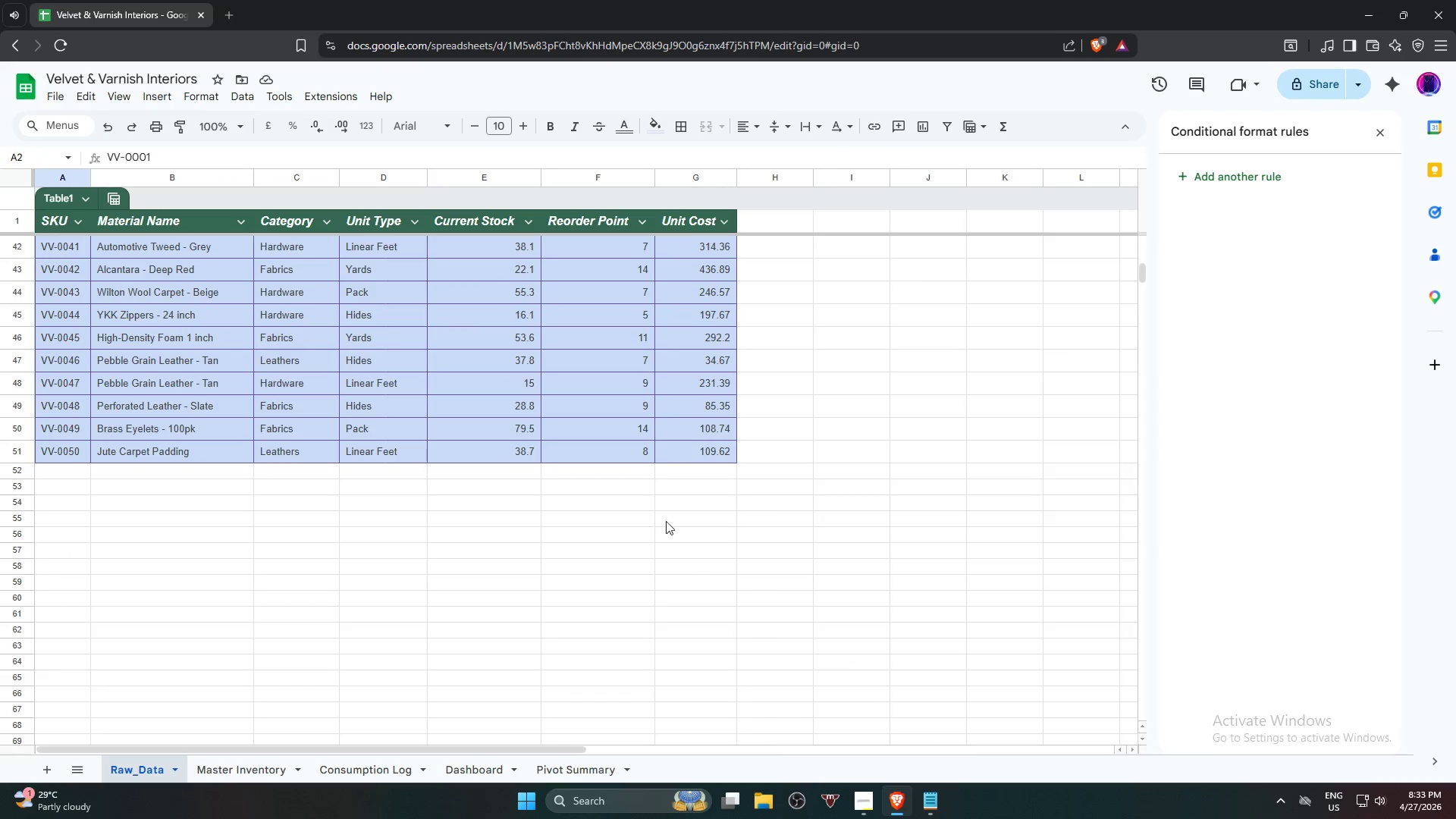 
left_click([673, 447])
 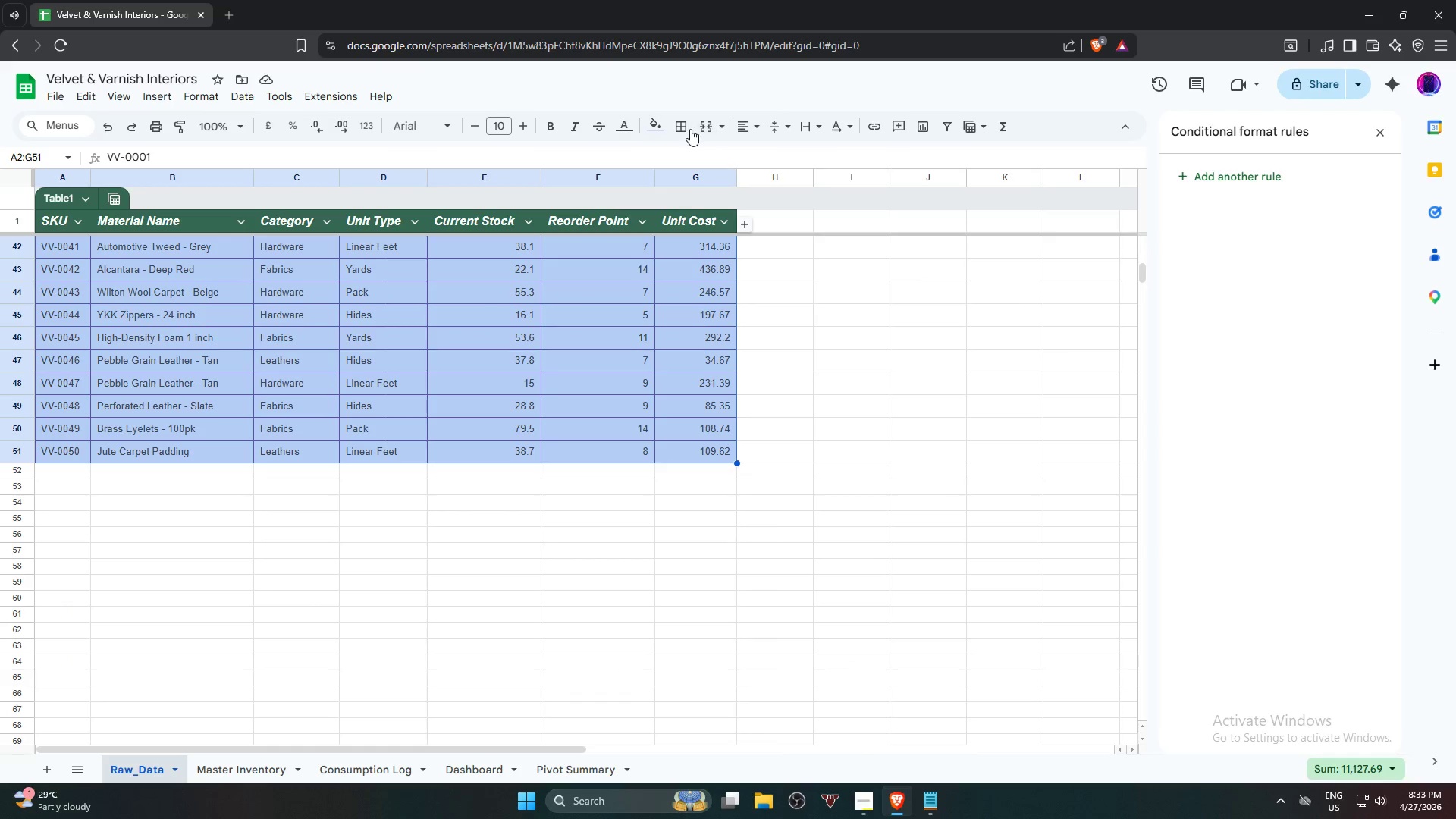 
left_click([655, 124])
 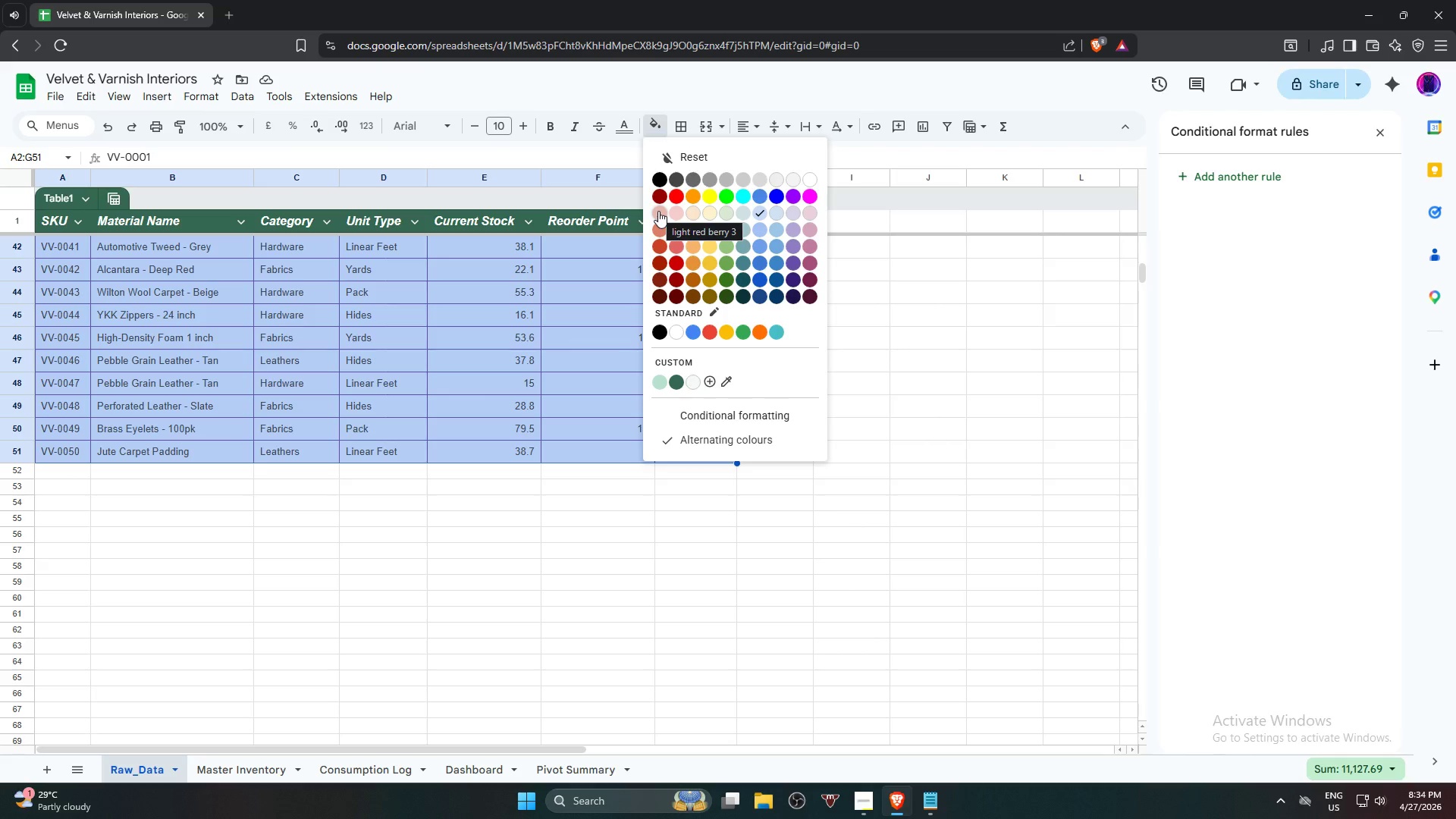 
left_click([658, 211])
 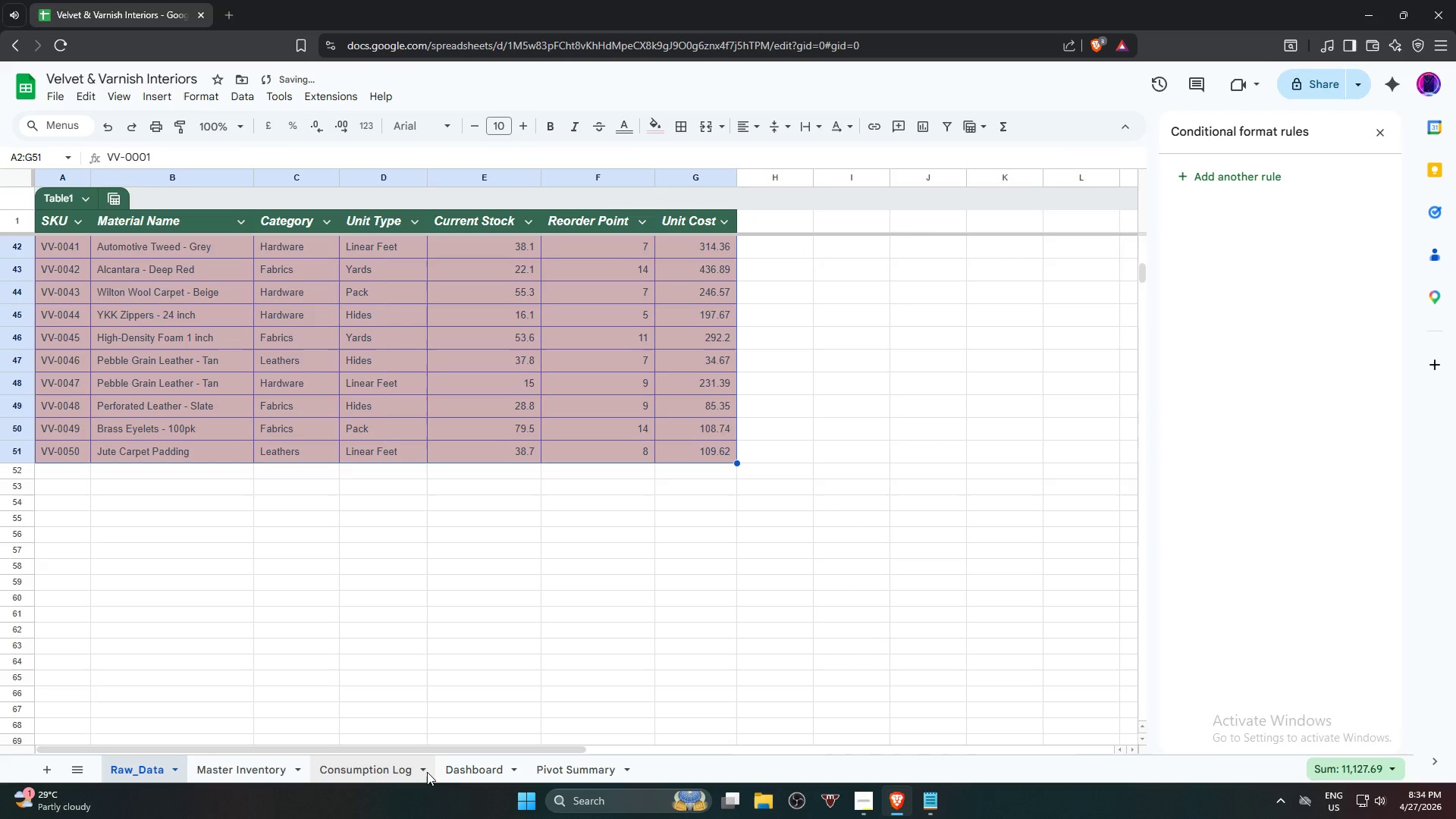 
left_click([489, 695])
 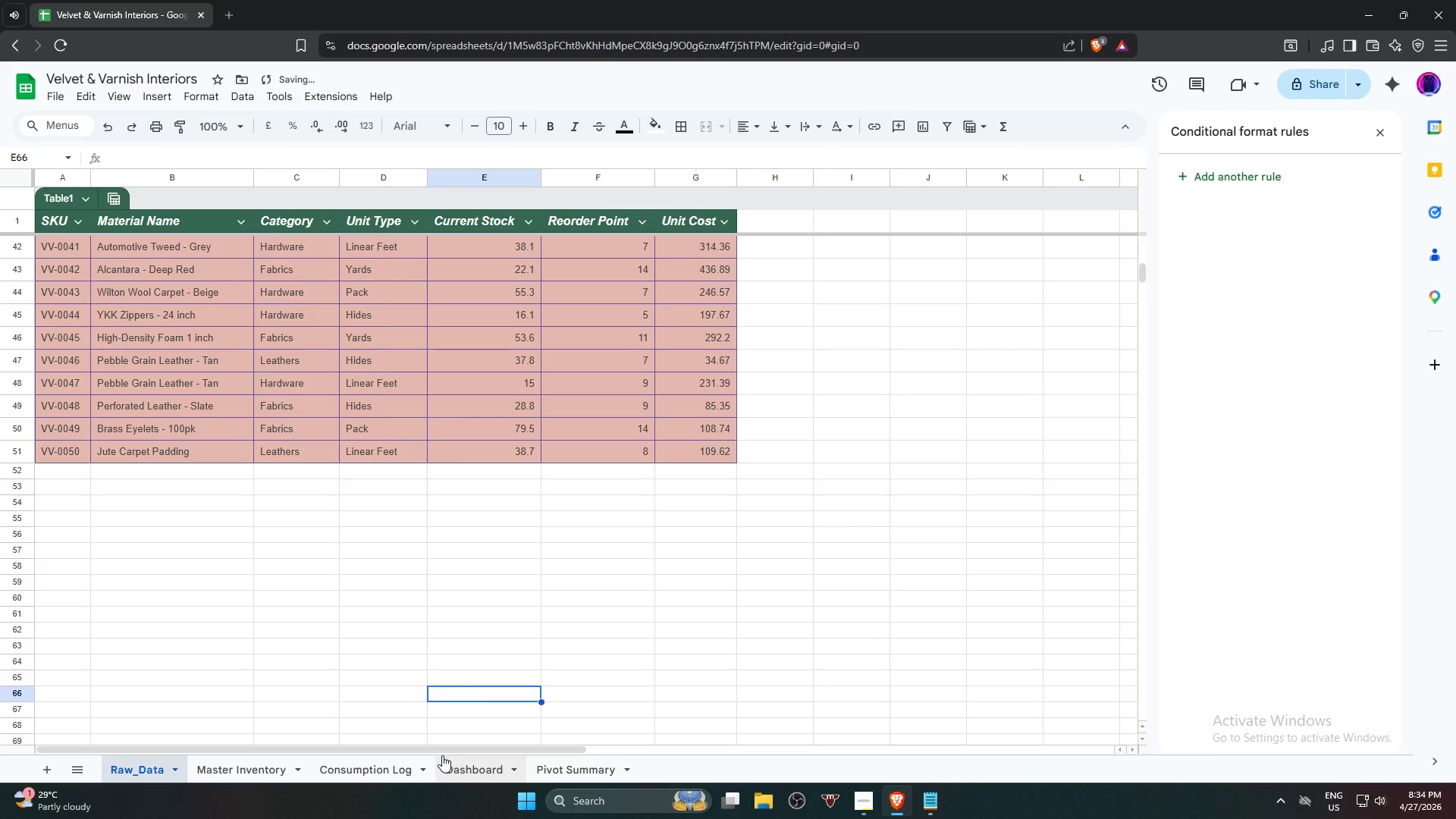 
left_click_drag(start_coordinate=[446, 749], to_coordinate=[190, 704])
 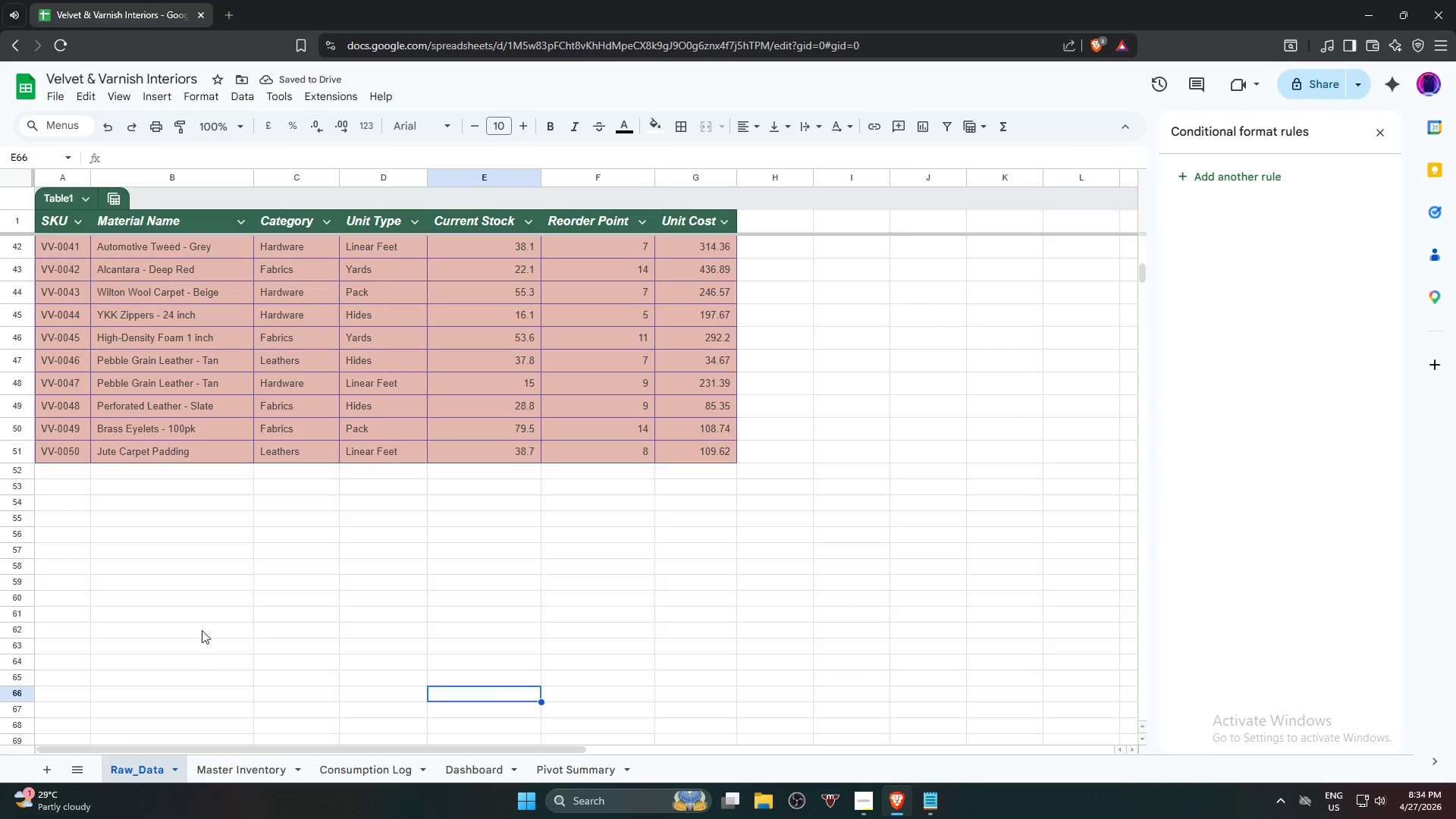 
scroll: coordinate [128, 402], scroll_direction: up, amount: 21.0
 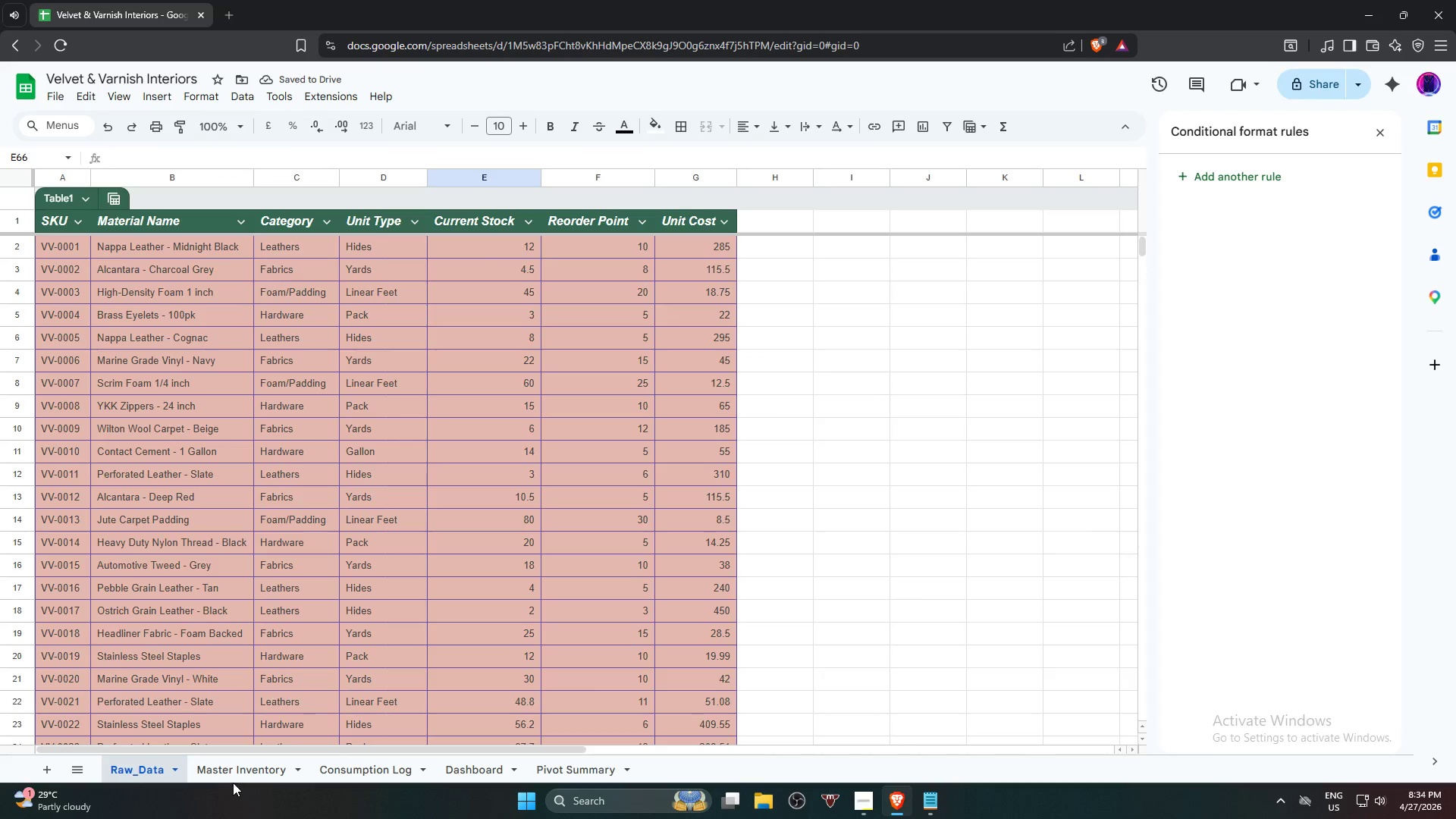 
left_click([237, 777])
 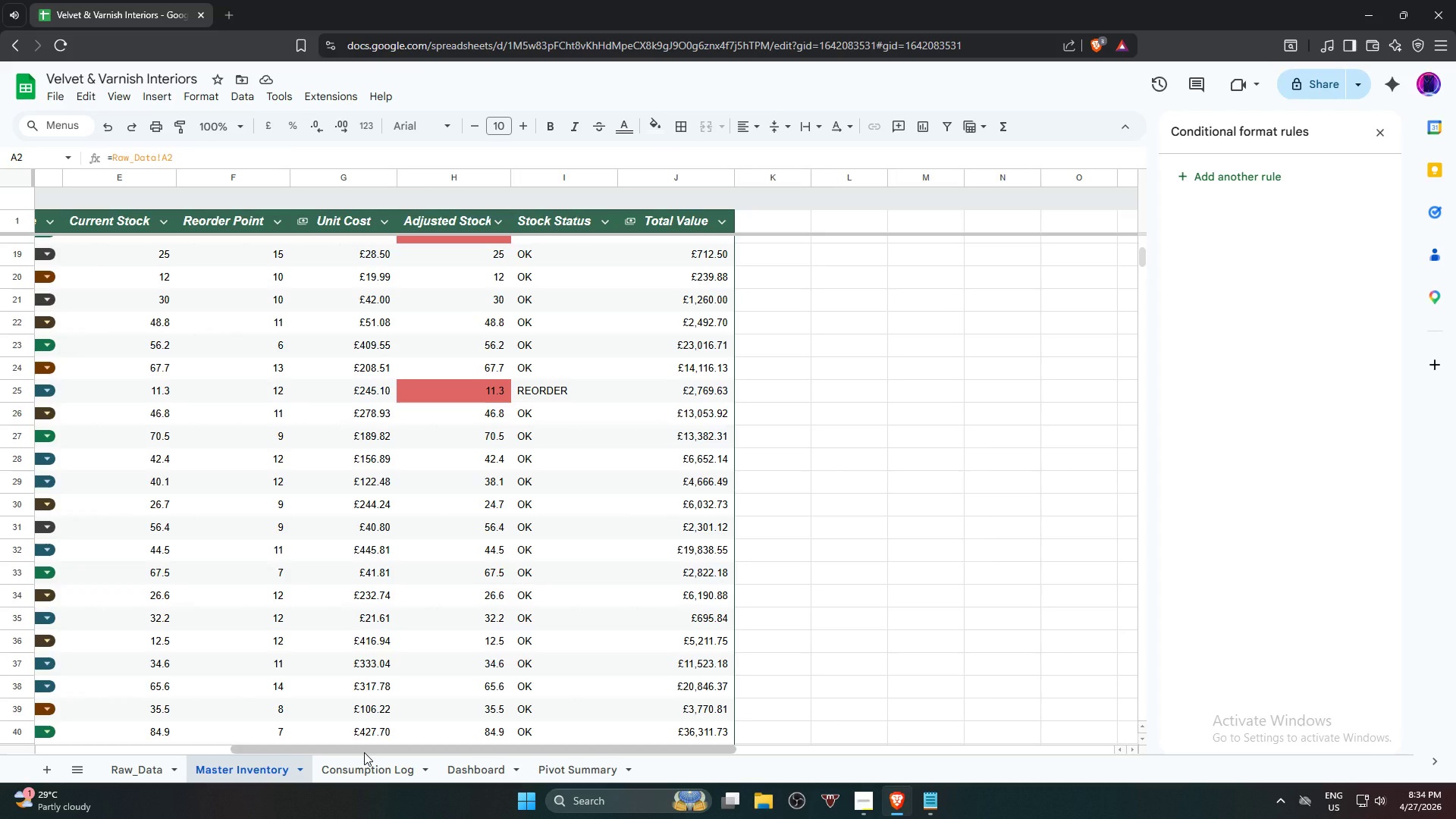 
left_click_drag(start_coordinate=[364, 752], to_coordinate=[73, 729])
 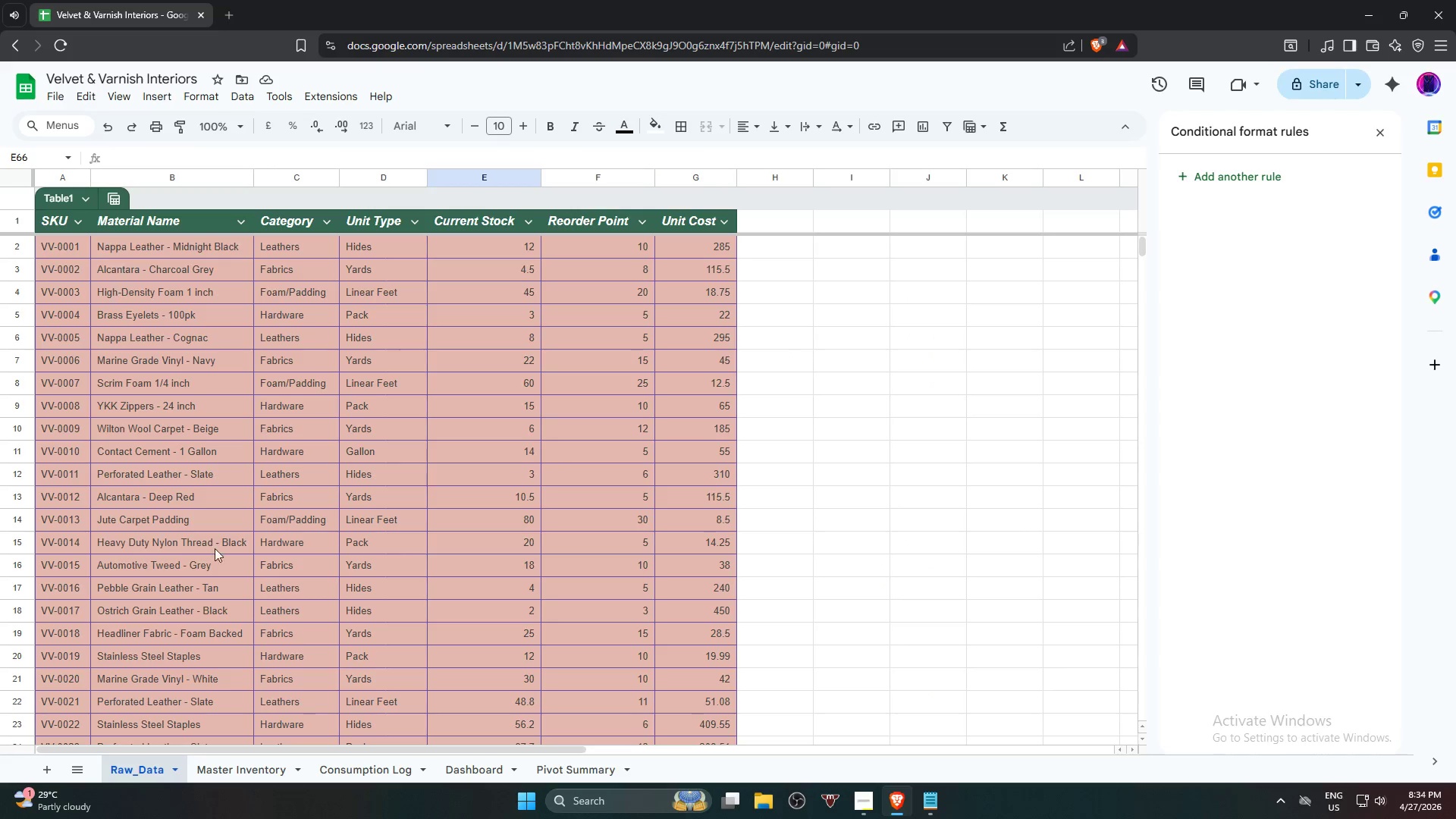 
left_click_drag(start_coordinate=[304, 752], to_coordinate=[228, 711])
 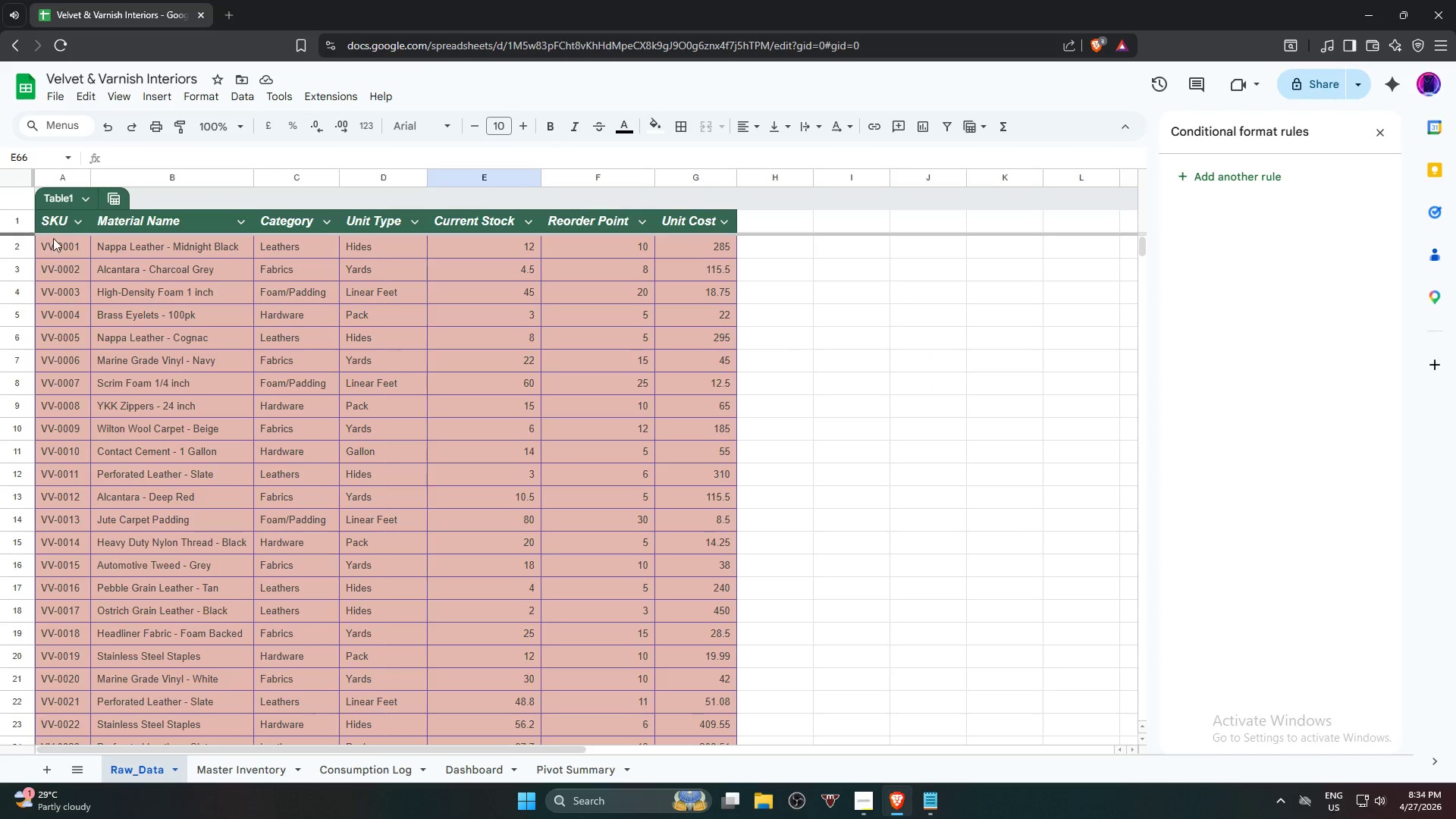 
left_click([52, 246])
 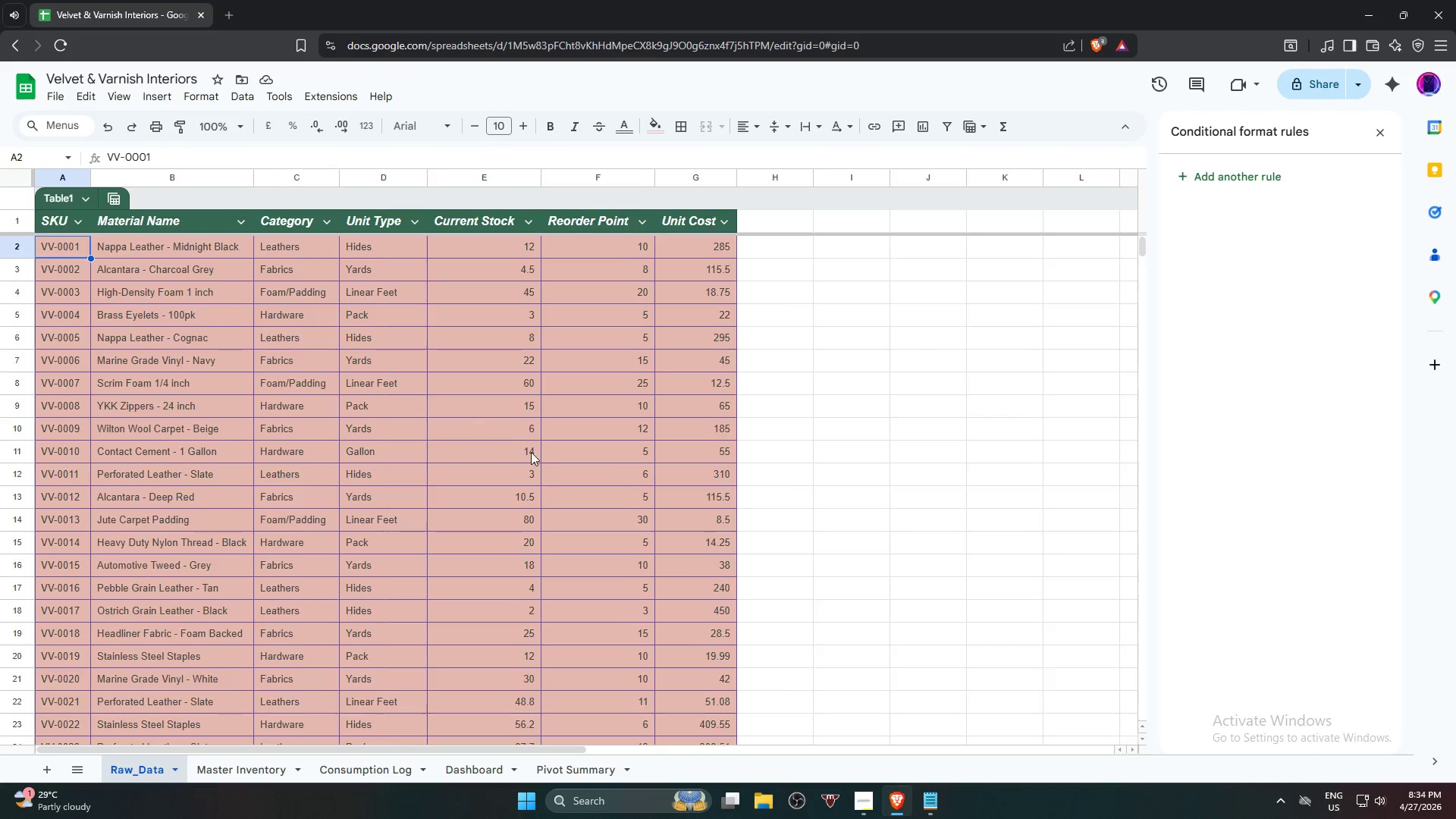 
hold_key(key=ShiftLeft, duration=0.41)
 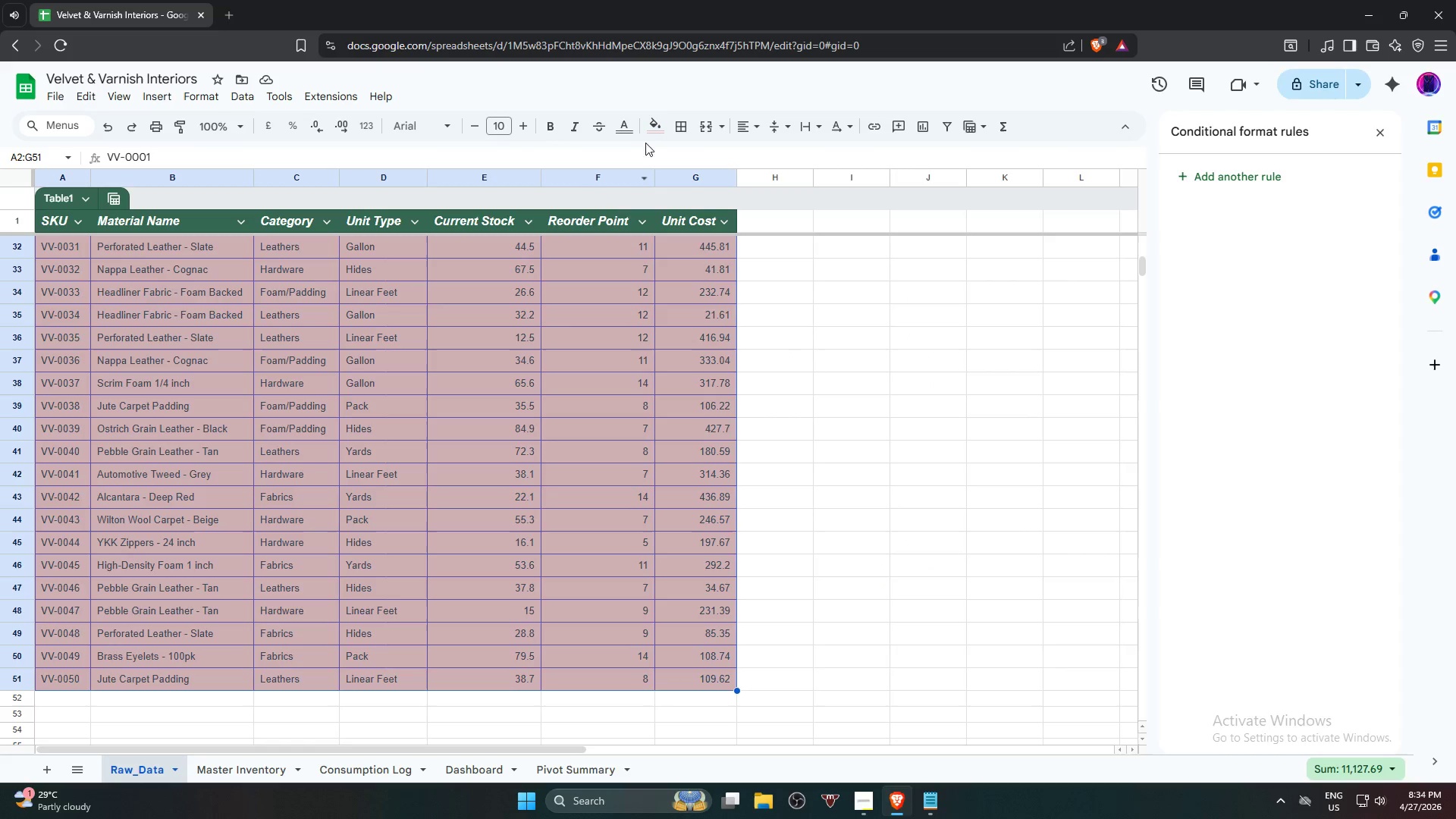 
scroll: coordinate [679, 563], scroll_direction: down, amount: 9.0
 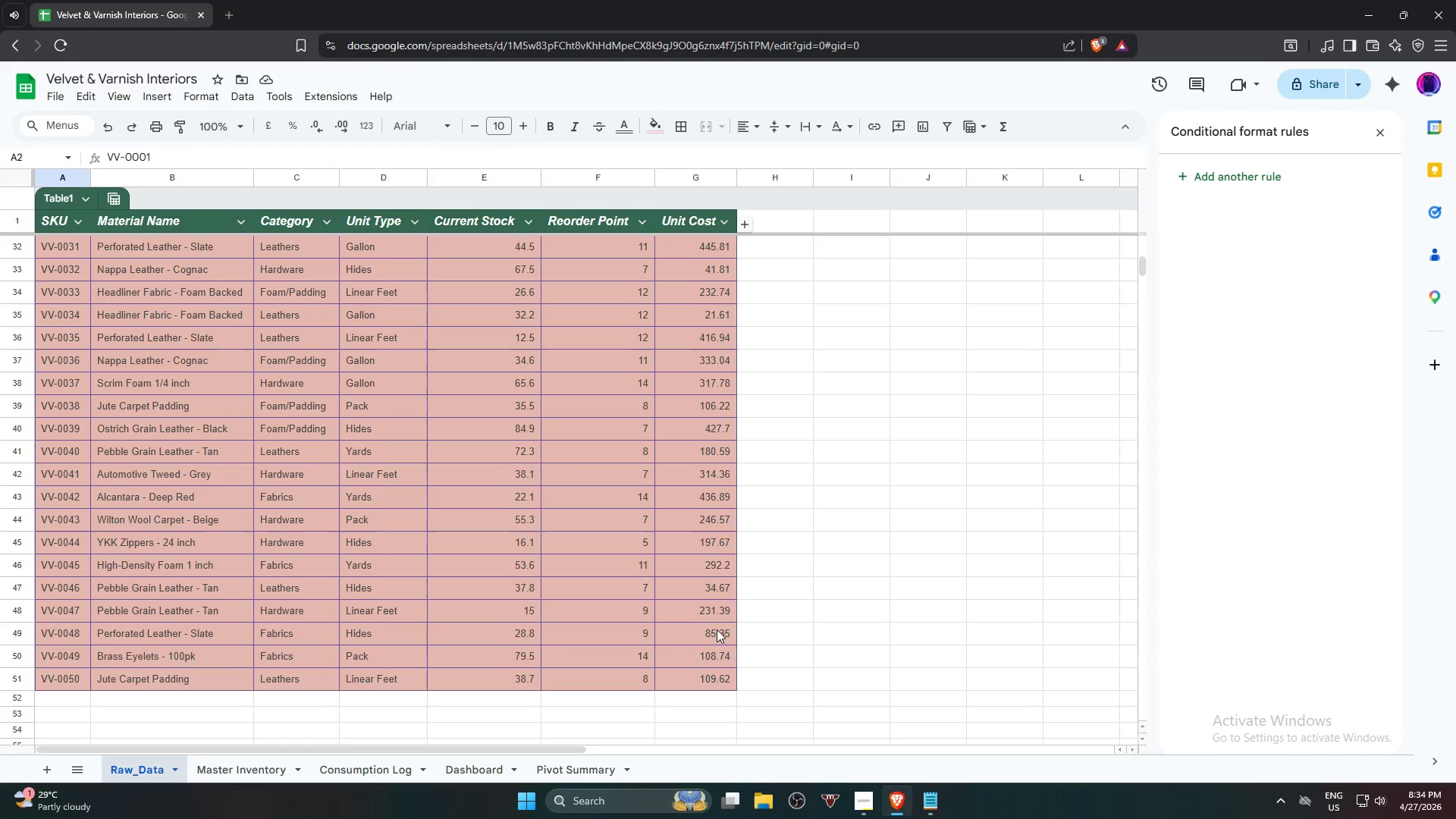 
left_click([699, 682])
 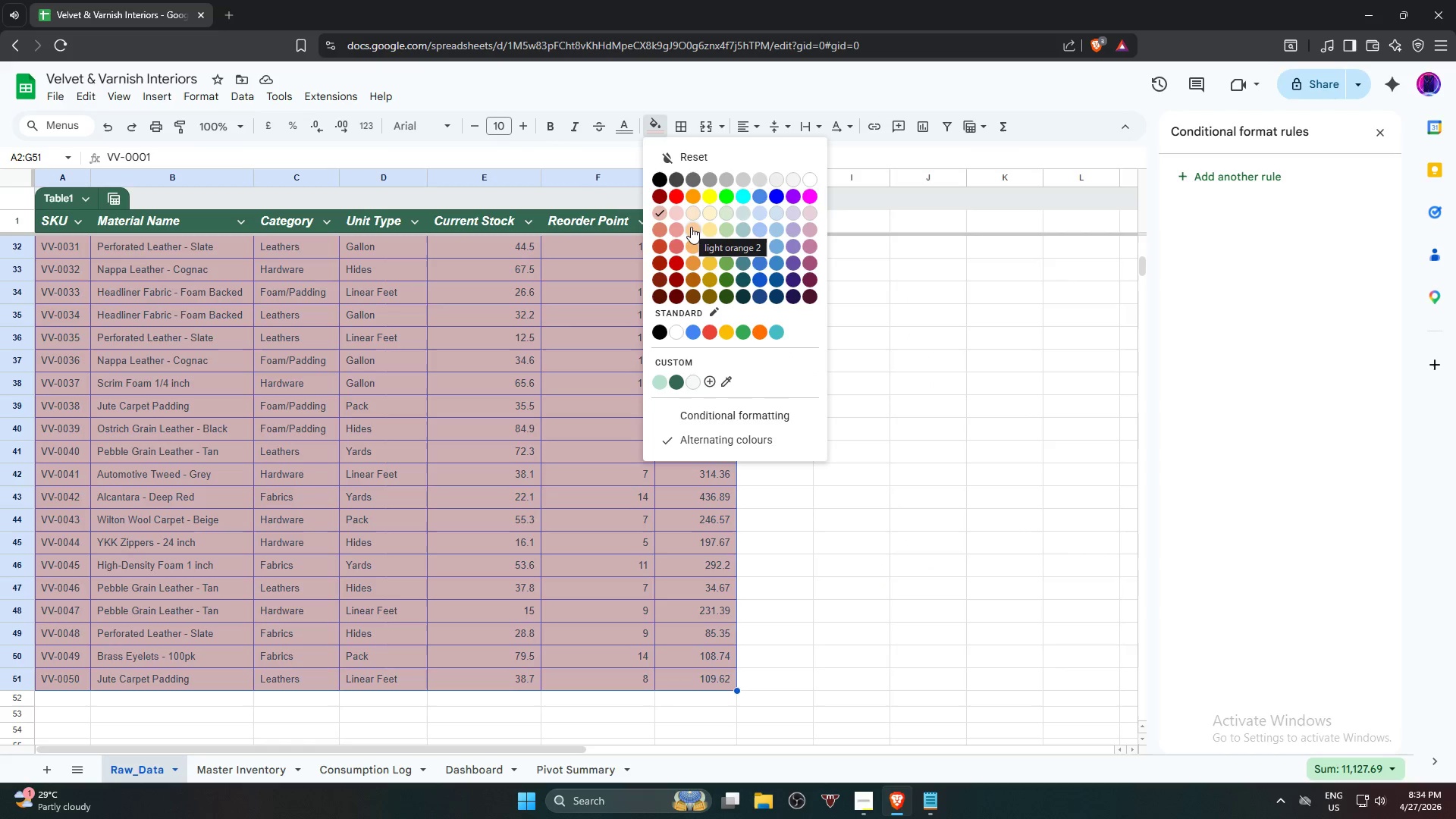 
left_click([663, 227])
 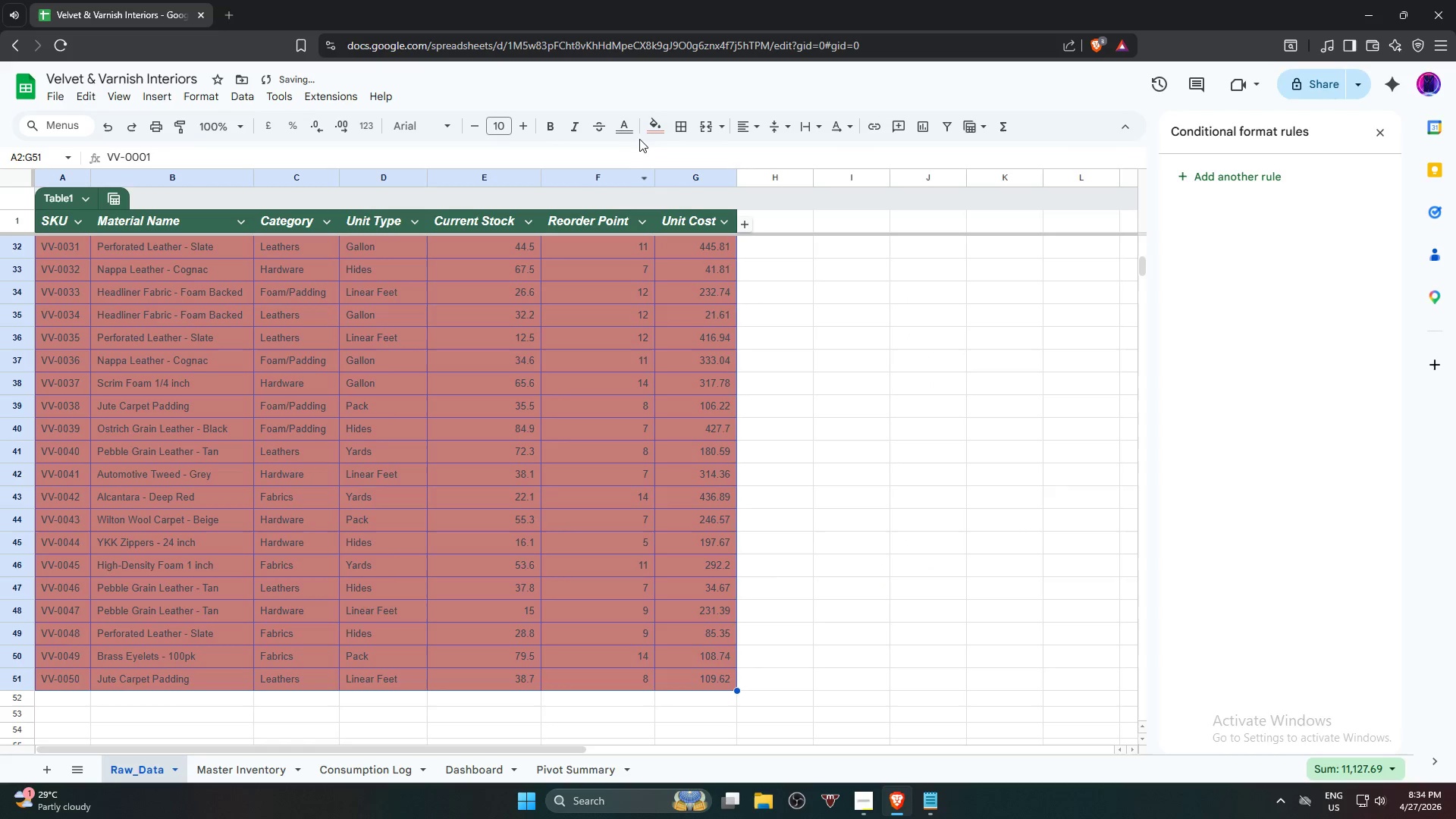 
left_click([653, 129])
 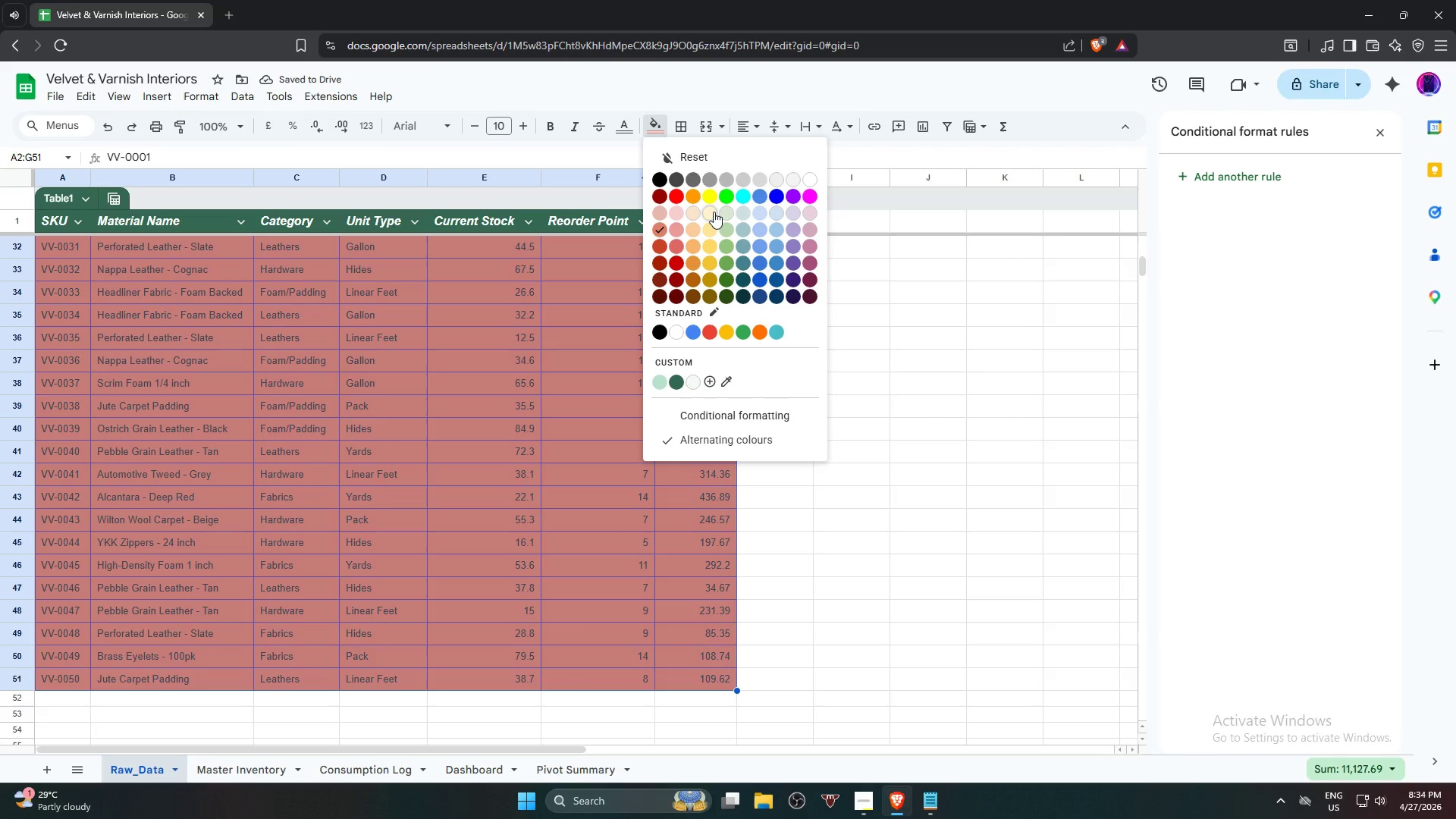 
left_click([714, 212])
 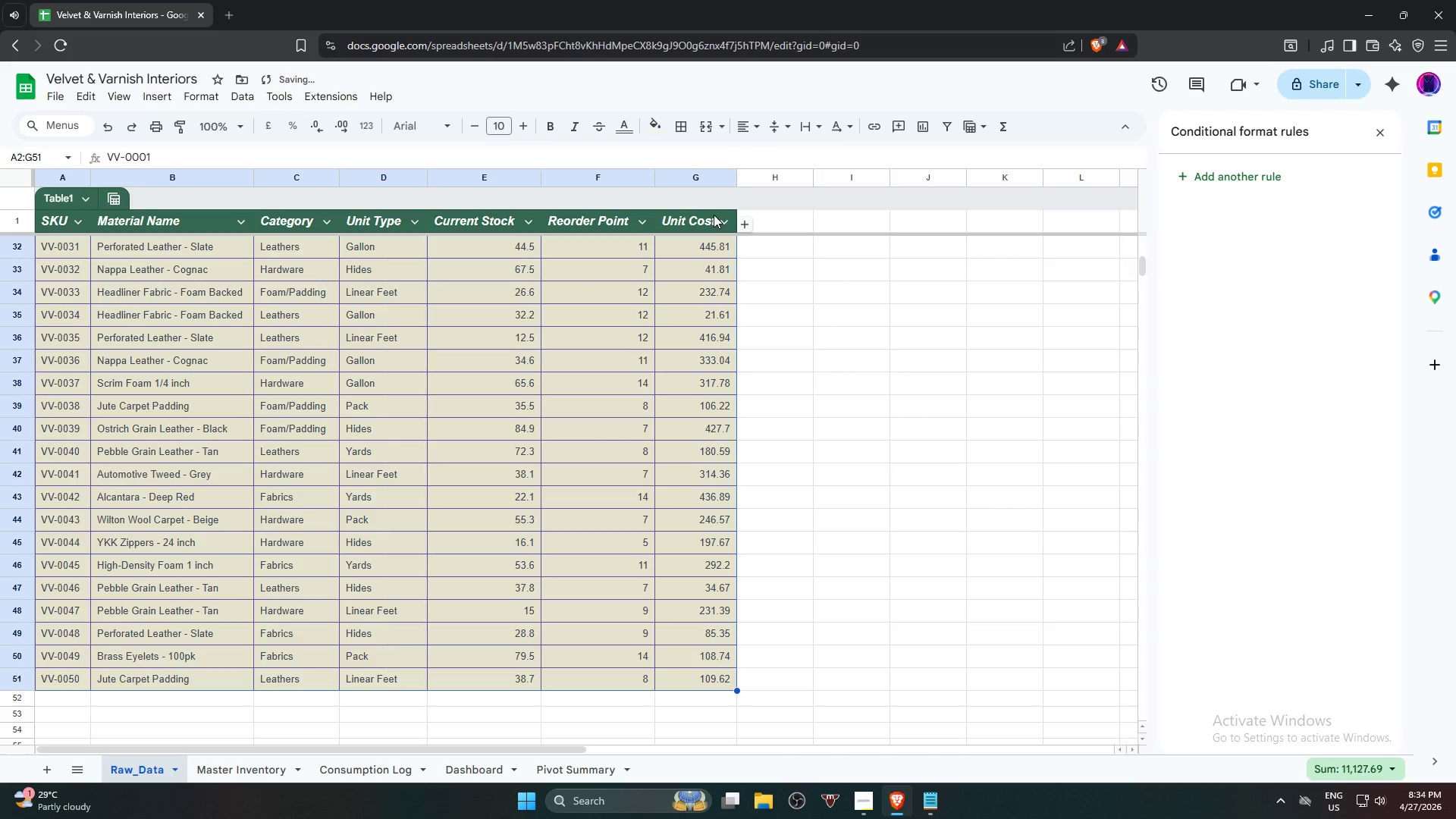 
left_click([858, 400])
 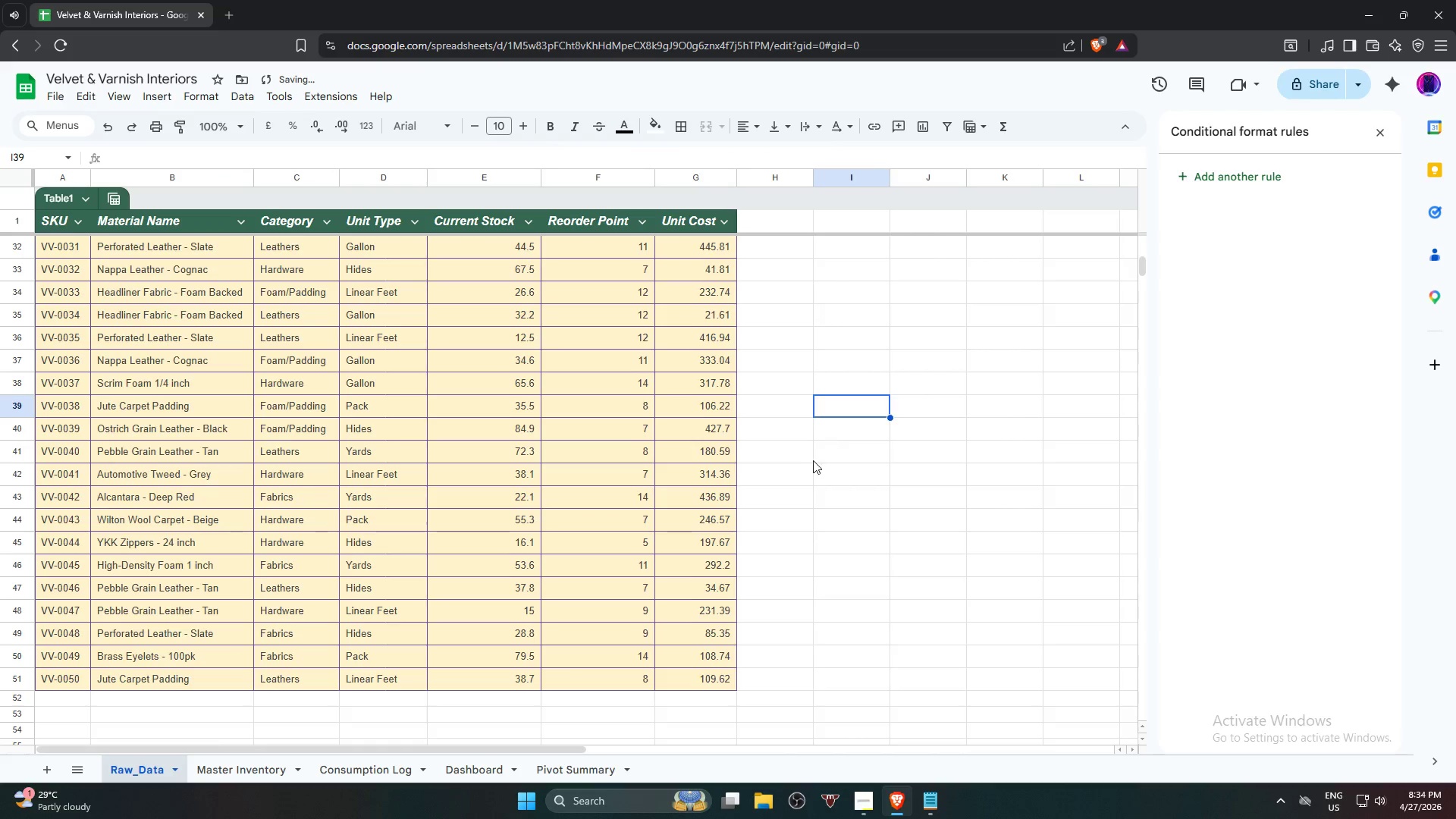 
scroll: coordinate [800, 470], scroll_direction: up, amount: 18.0
 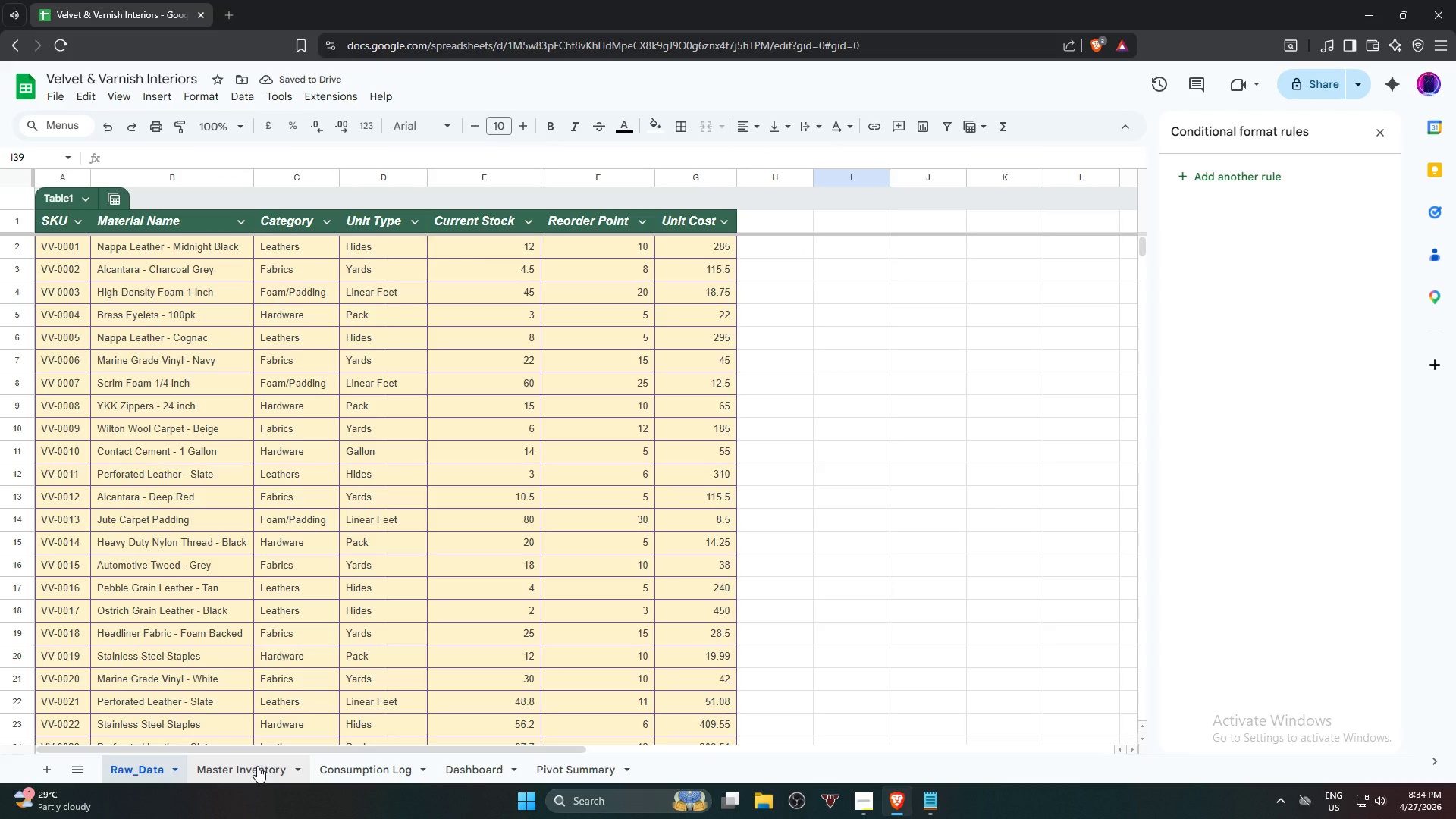 
left_click([257, 766])
 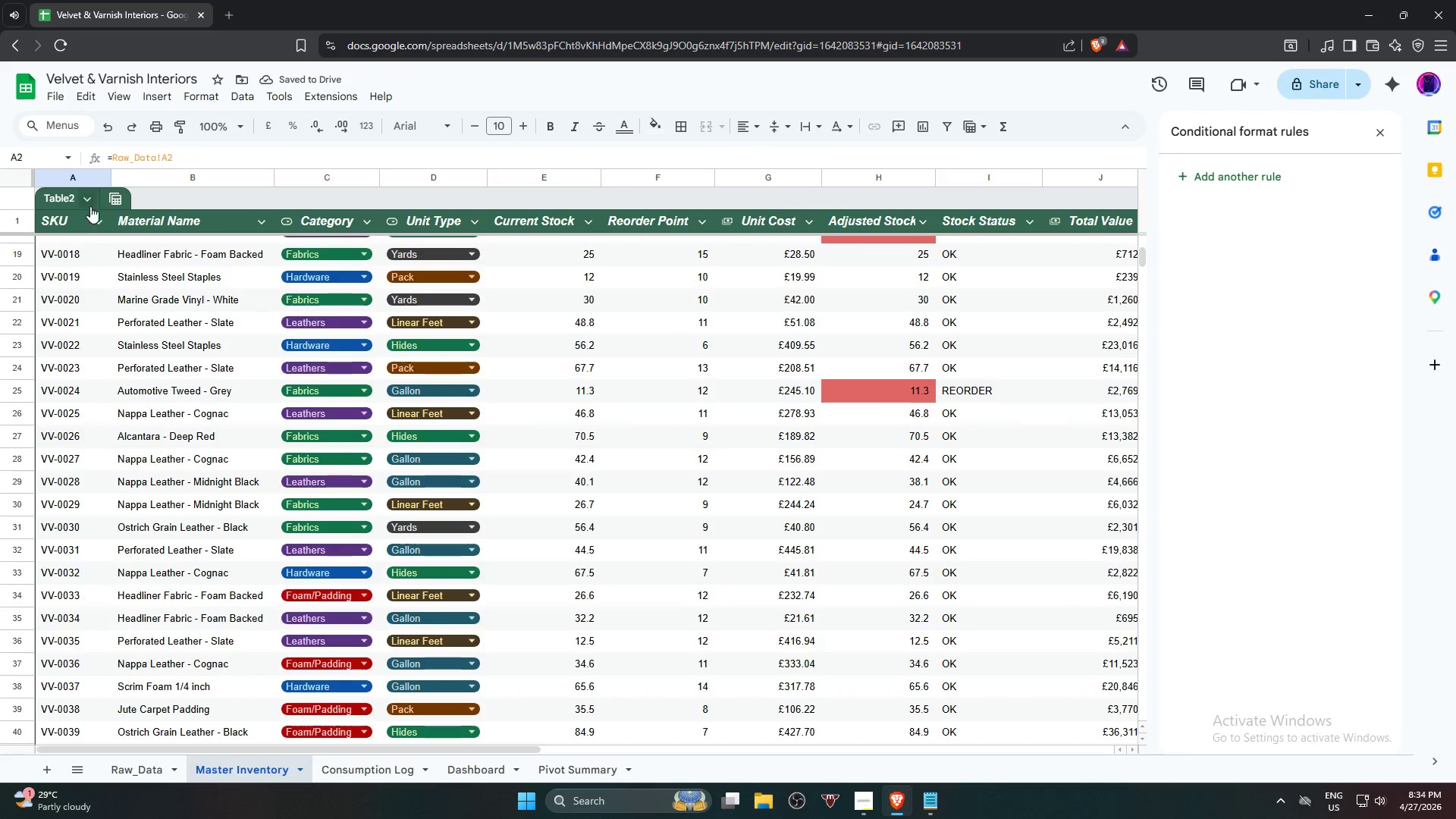 
left_click([71, 256])
 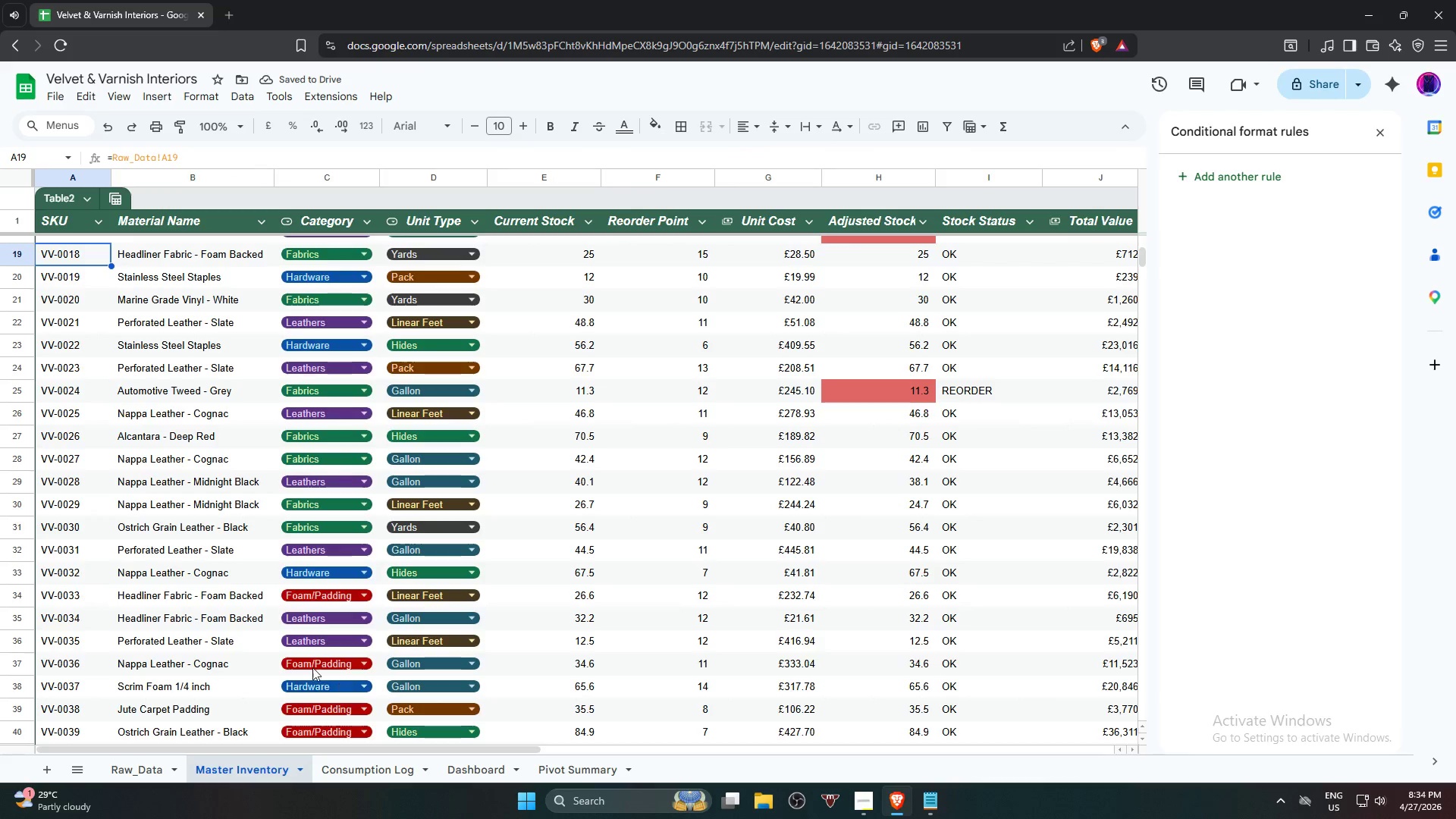 
scroll: coordinate [218, 527], scroll_direction: up, amount: 11.0
 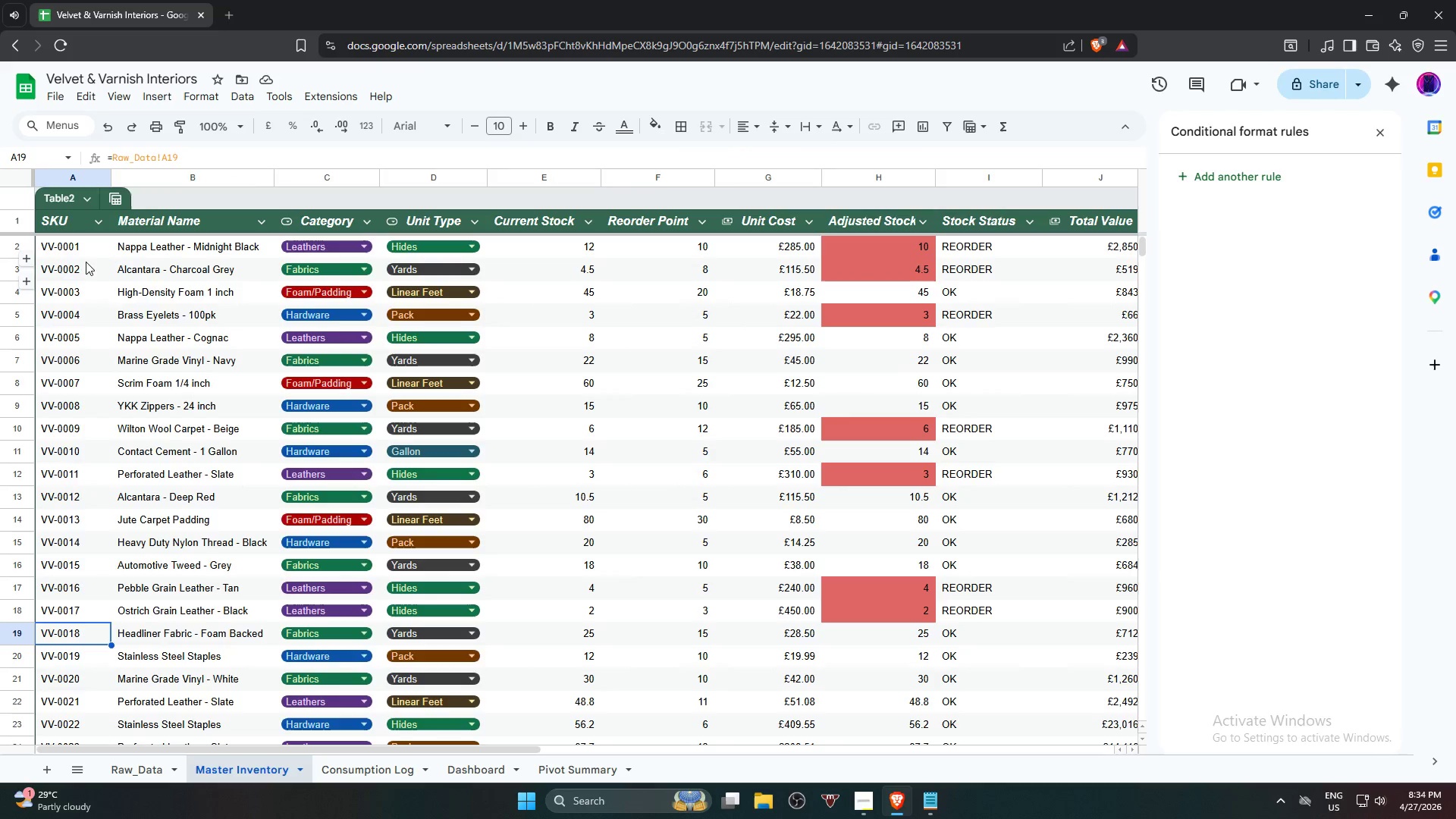 
left_click([83, 250])
 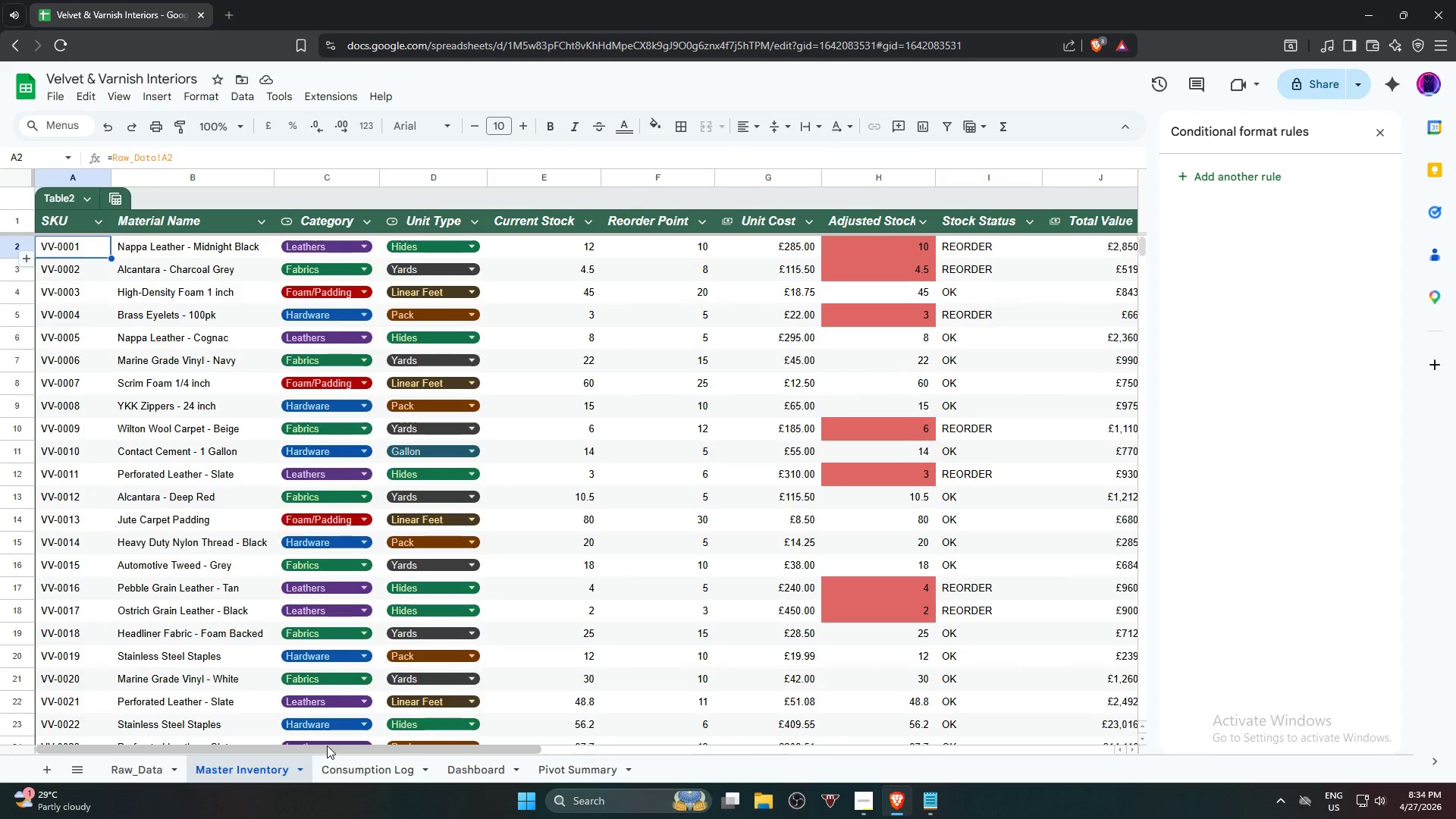 
left_click_drag(start_coordinate=[329, 752], to_coordinate=[622, 709])
 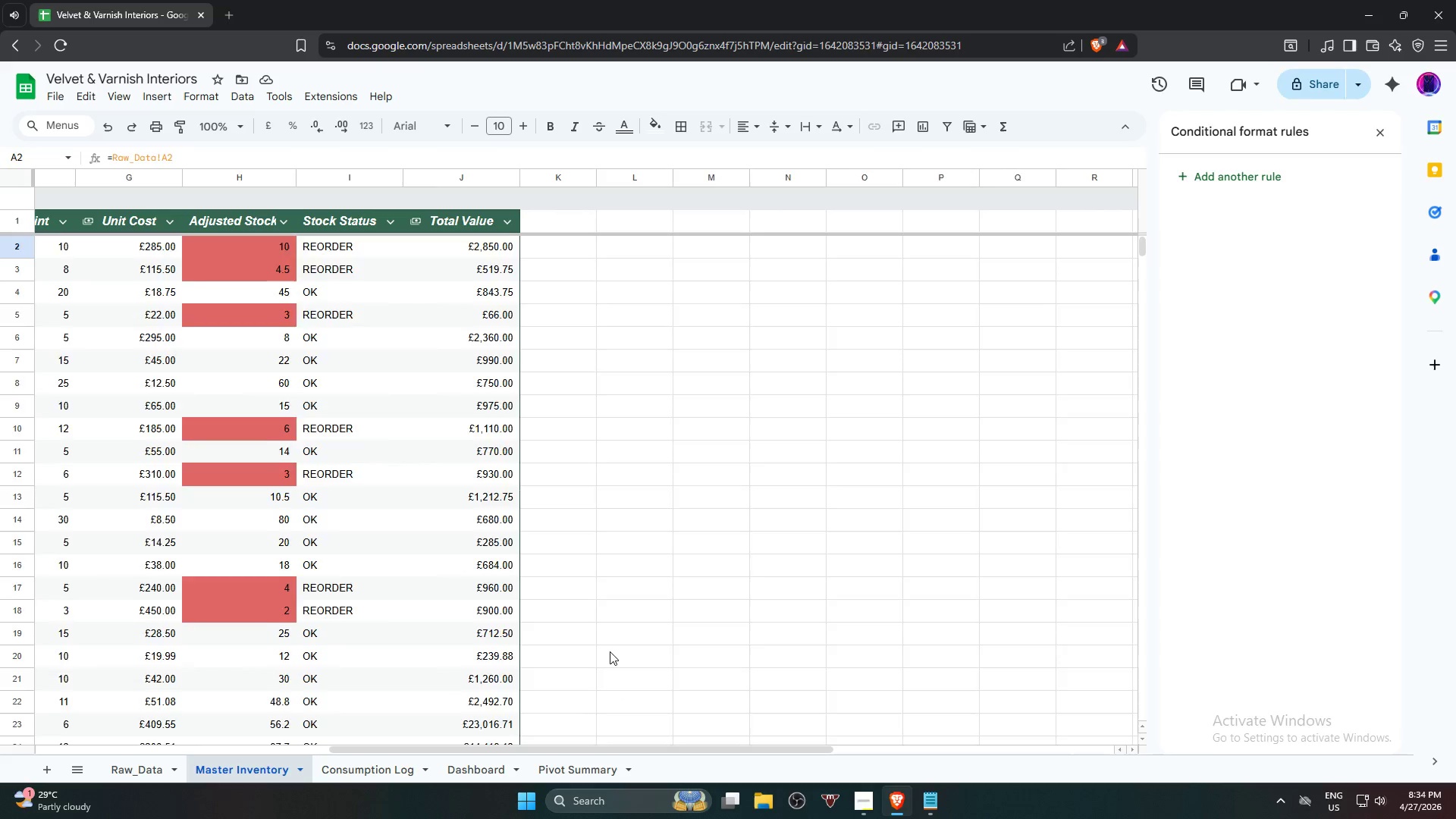 
hold_key(key=ShiftLeft, duration=0.41)
 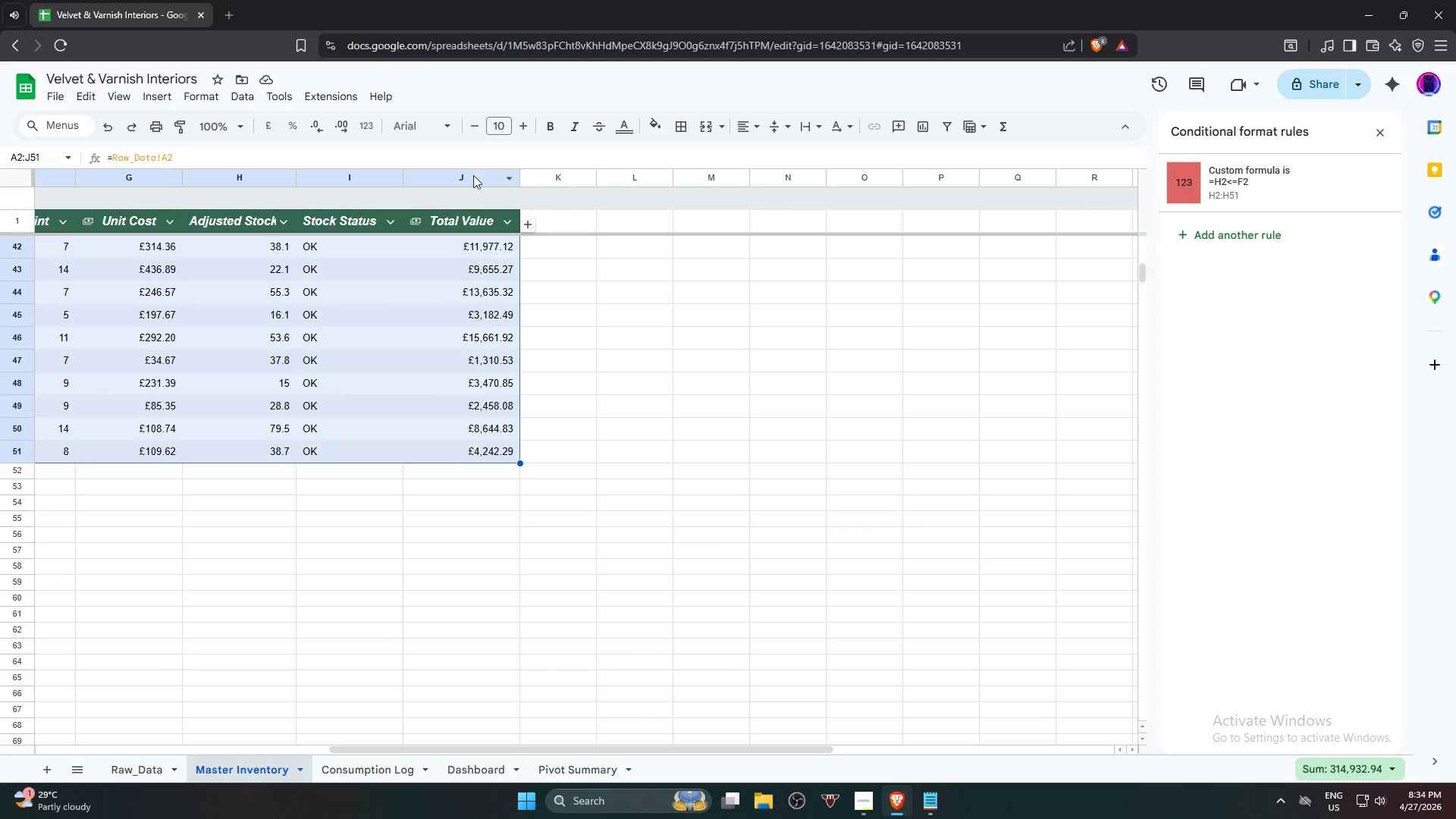 
scroll: coordinate [608, 651], scroll_direction: down, amount: 12.0
 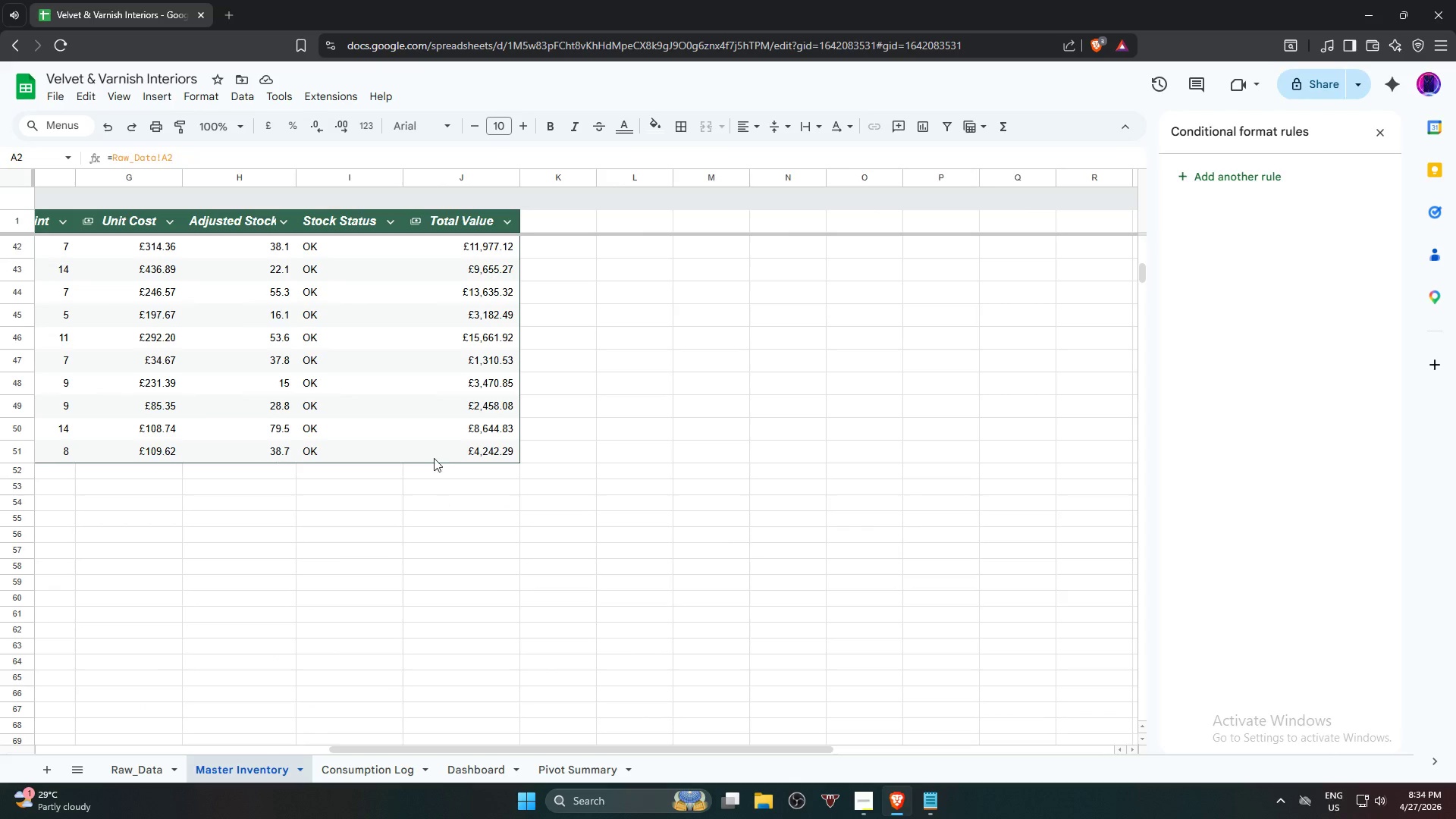 
left_click([450, 450])
 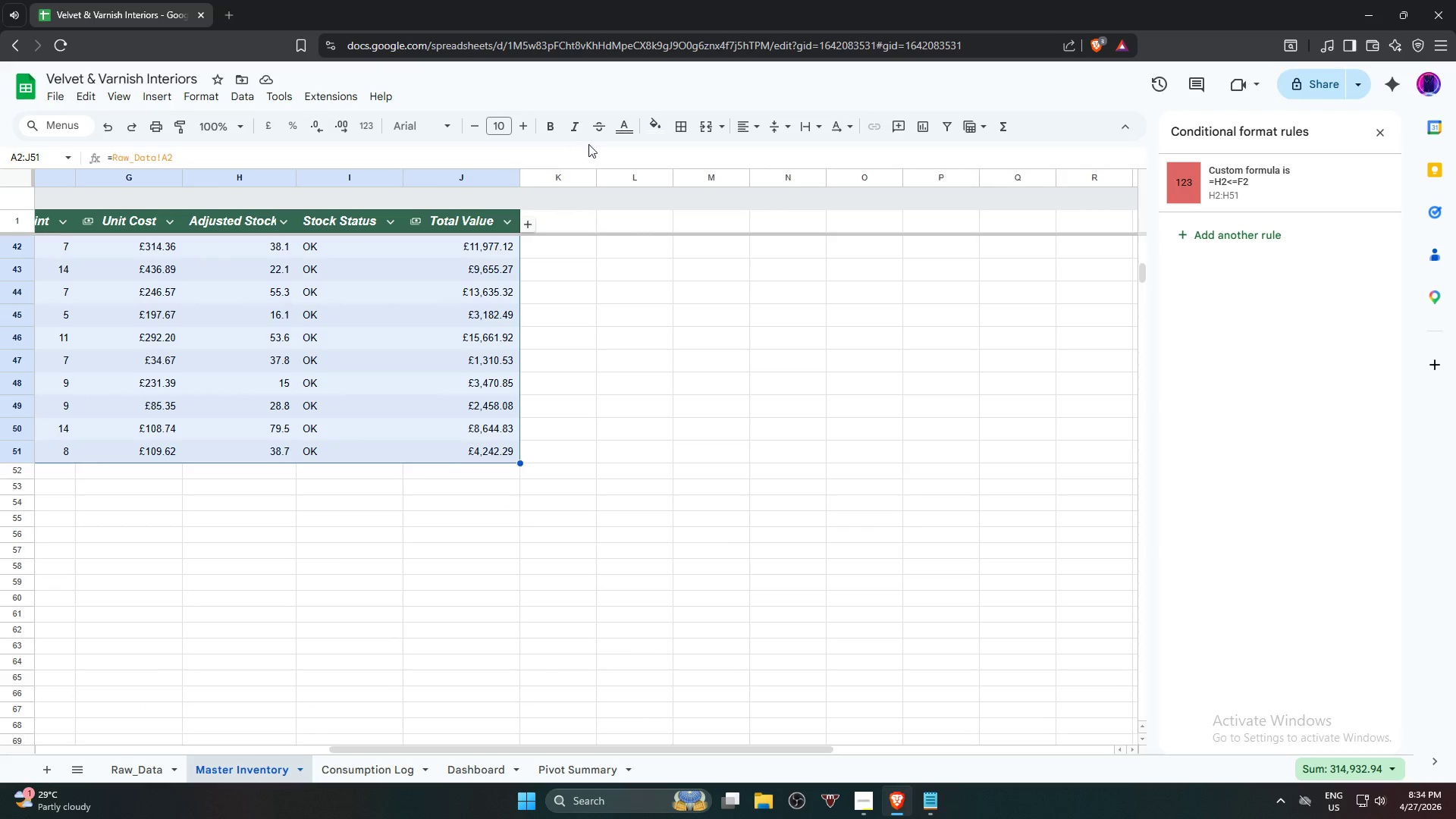 
left_click([649, 124])
 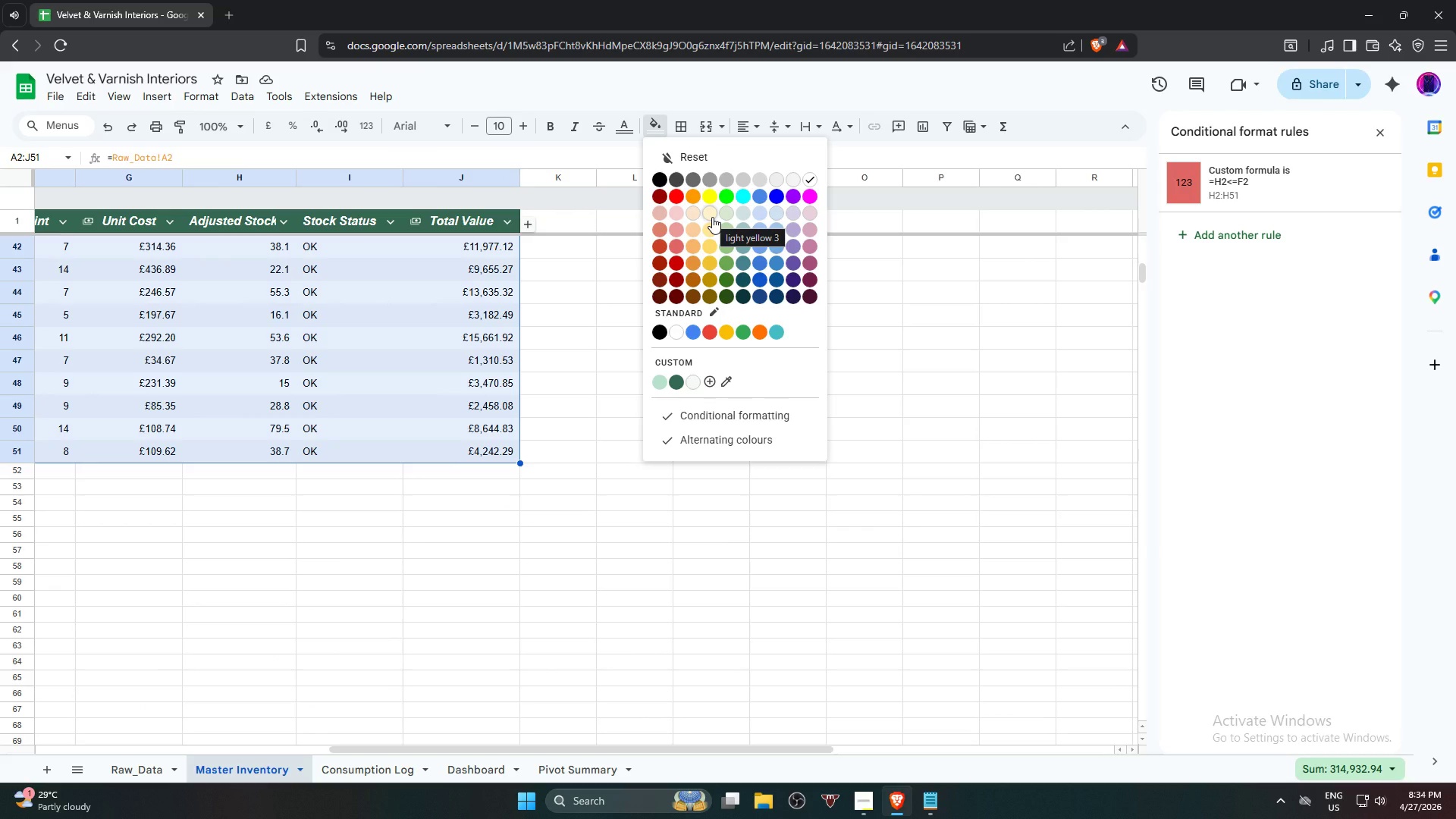 
left_click([712, 217])
 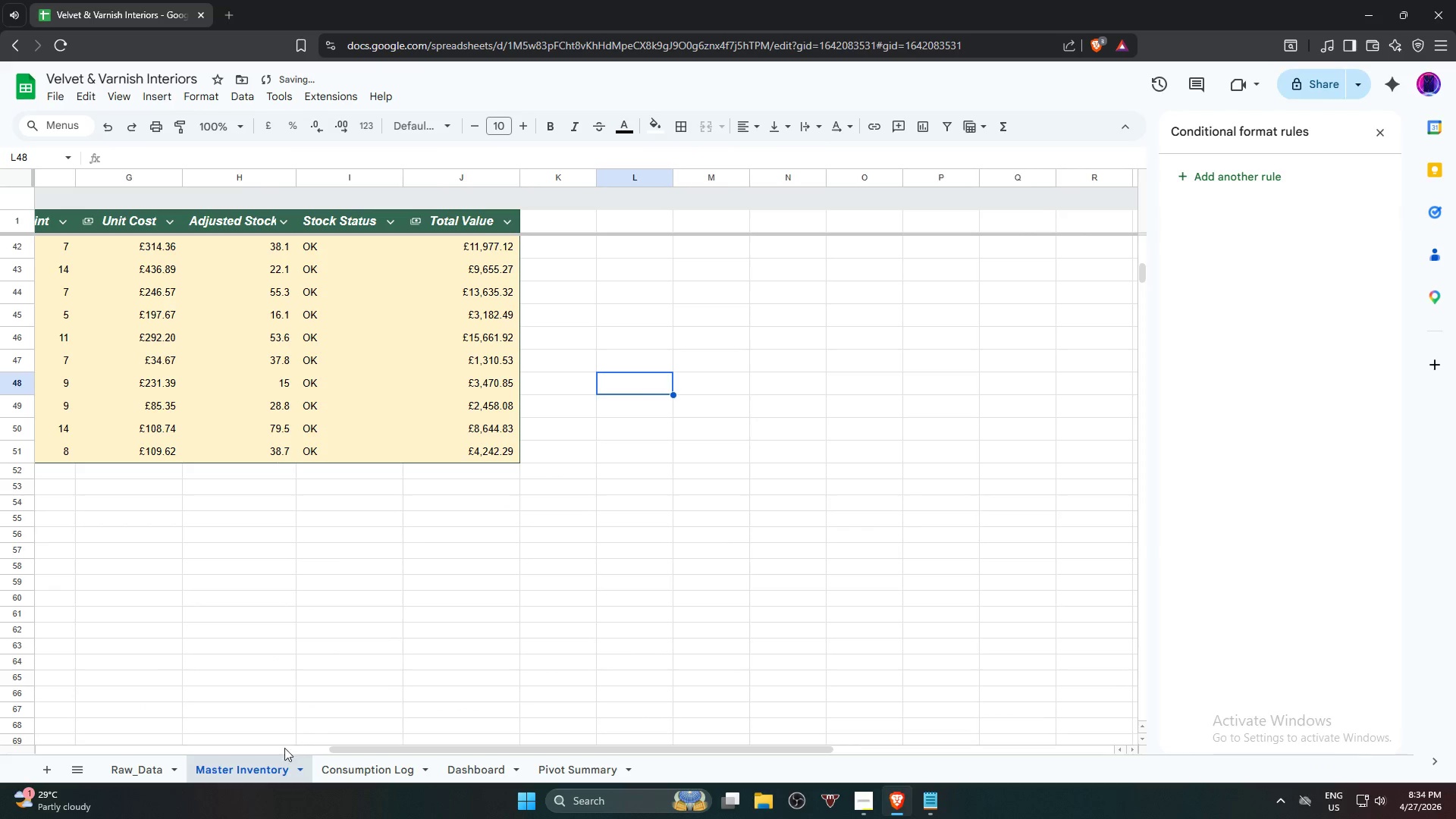 
left_click([153, 770])
 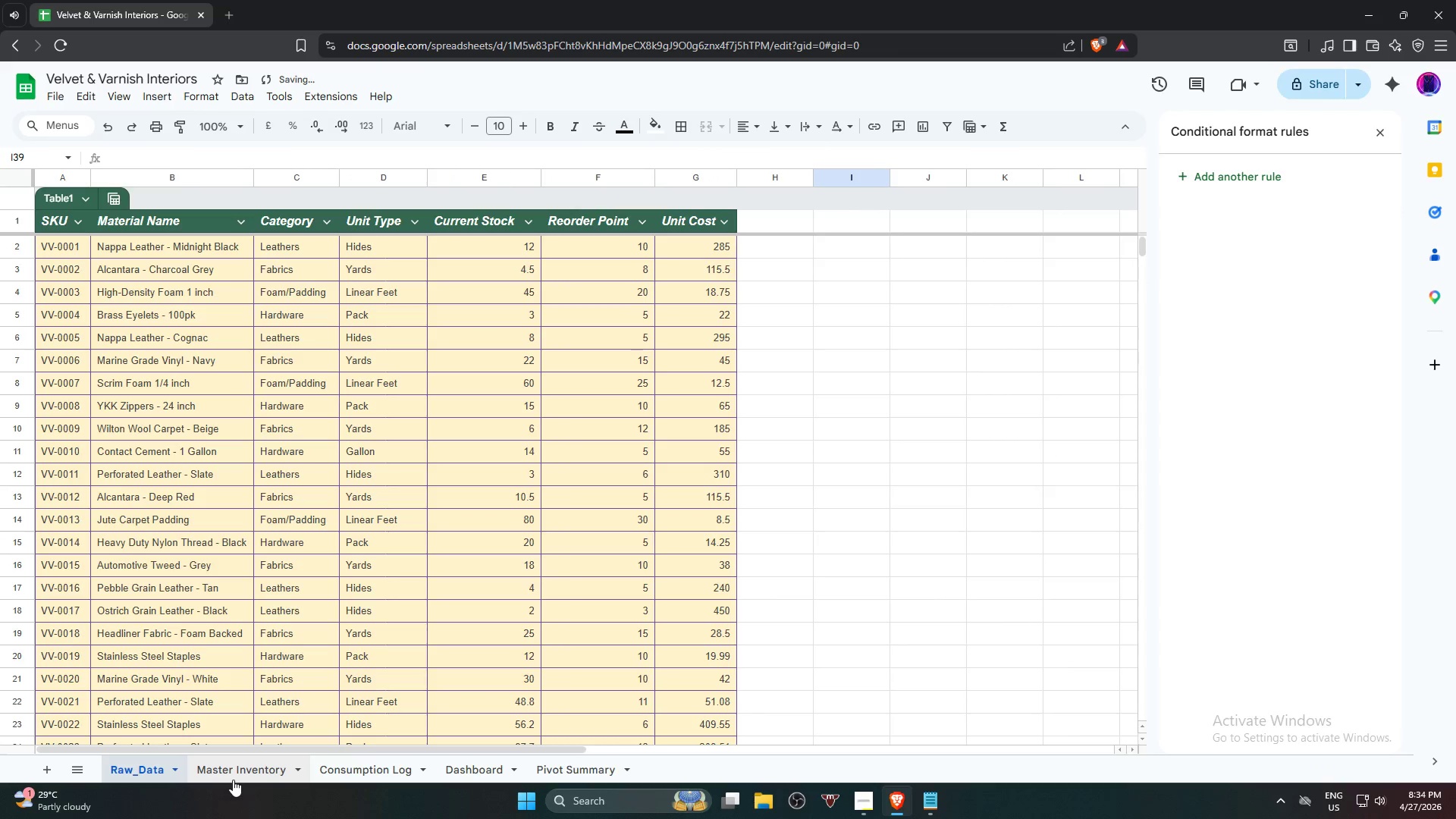 
left_click([233, 778])
 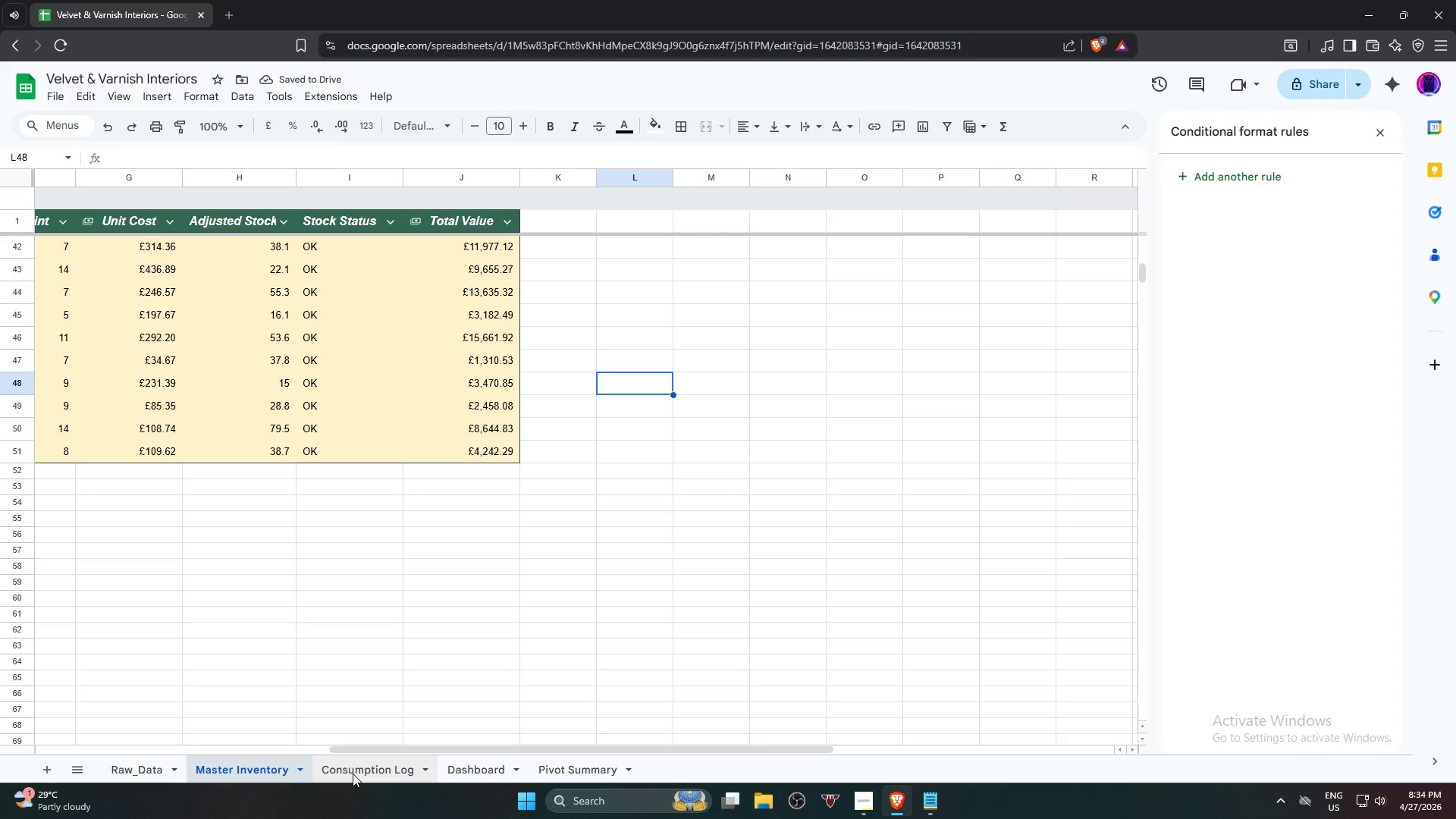 
left_click([353, 774])
 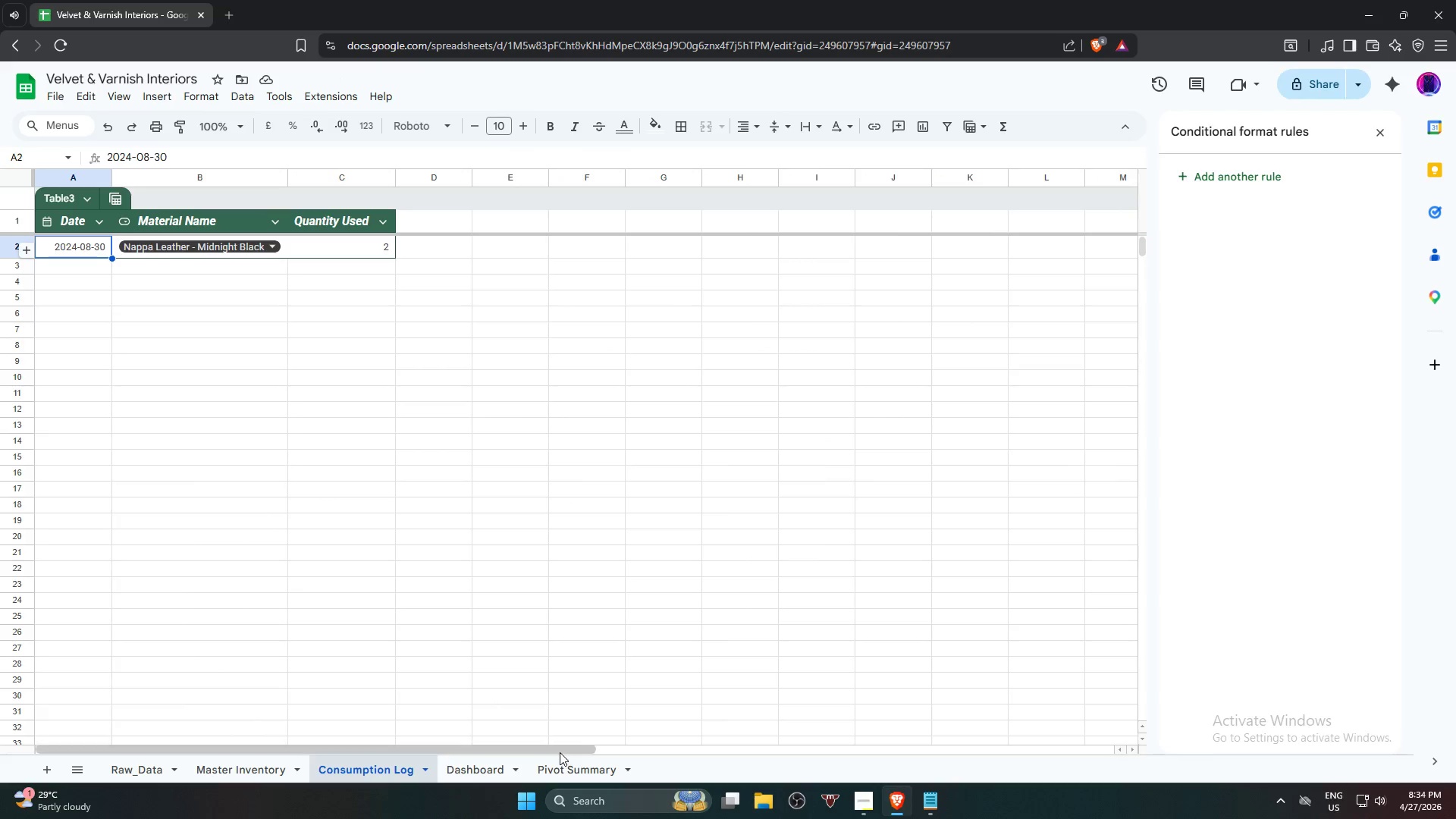 
left_click_drag(start_coordinate=[257, 771], to_coordinate=[257, 767])
 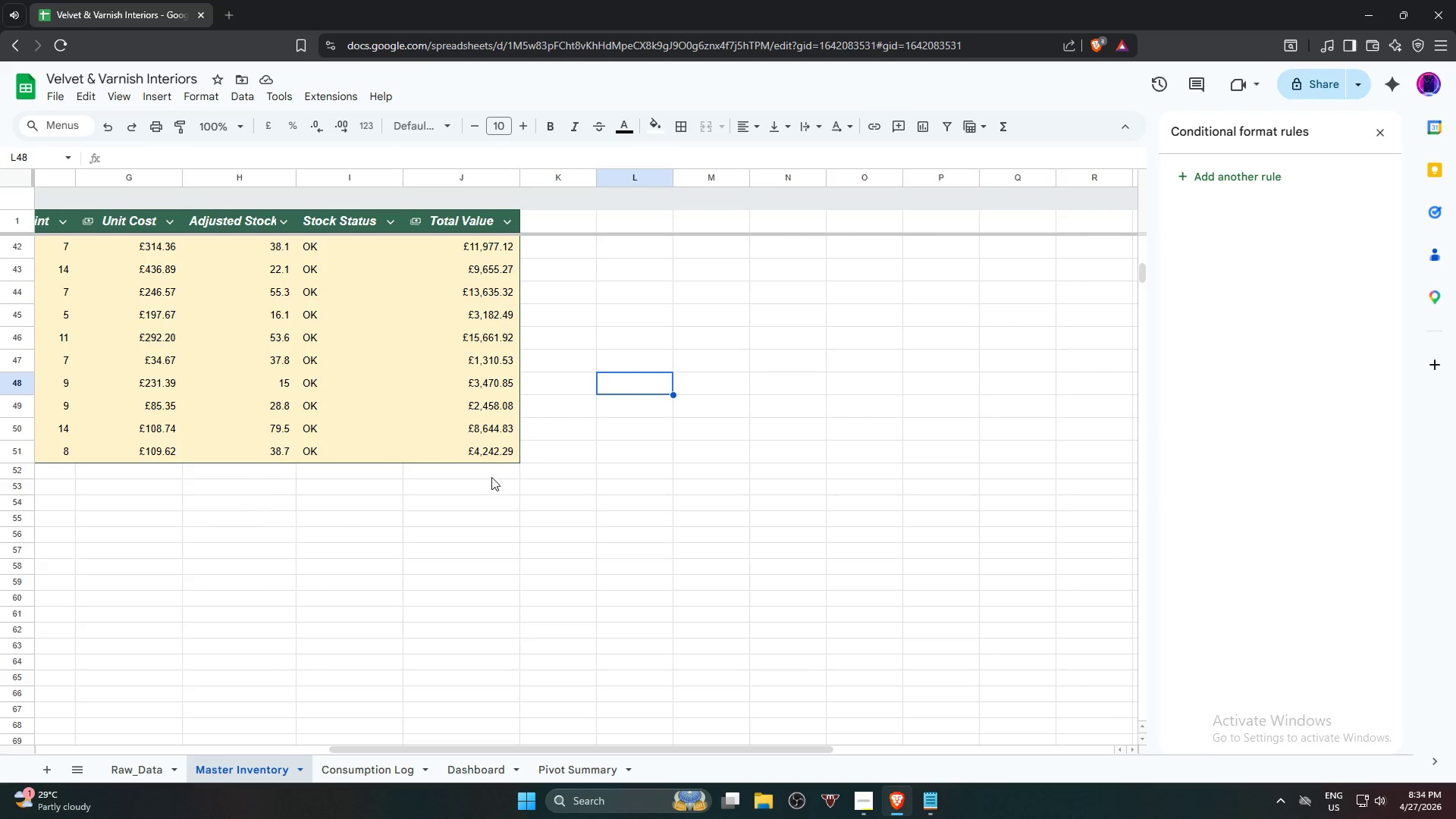 
left_click([492, 457])
 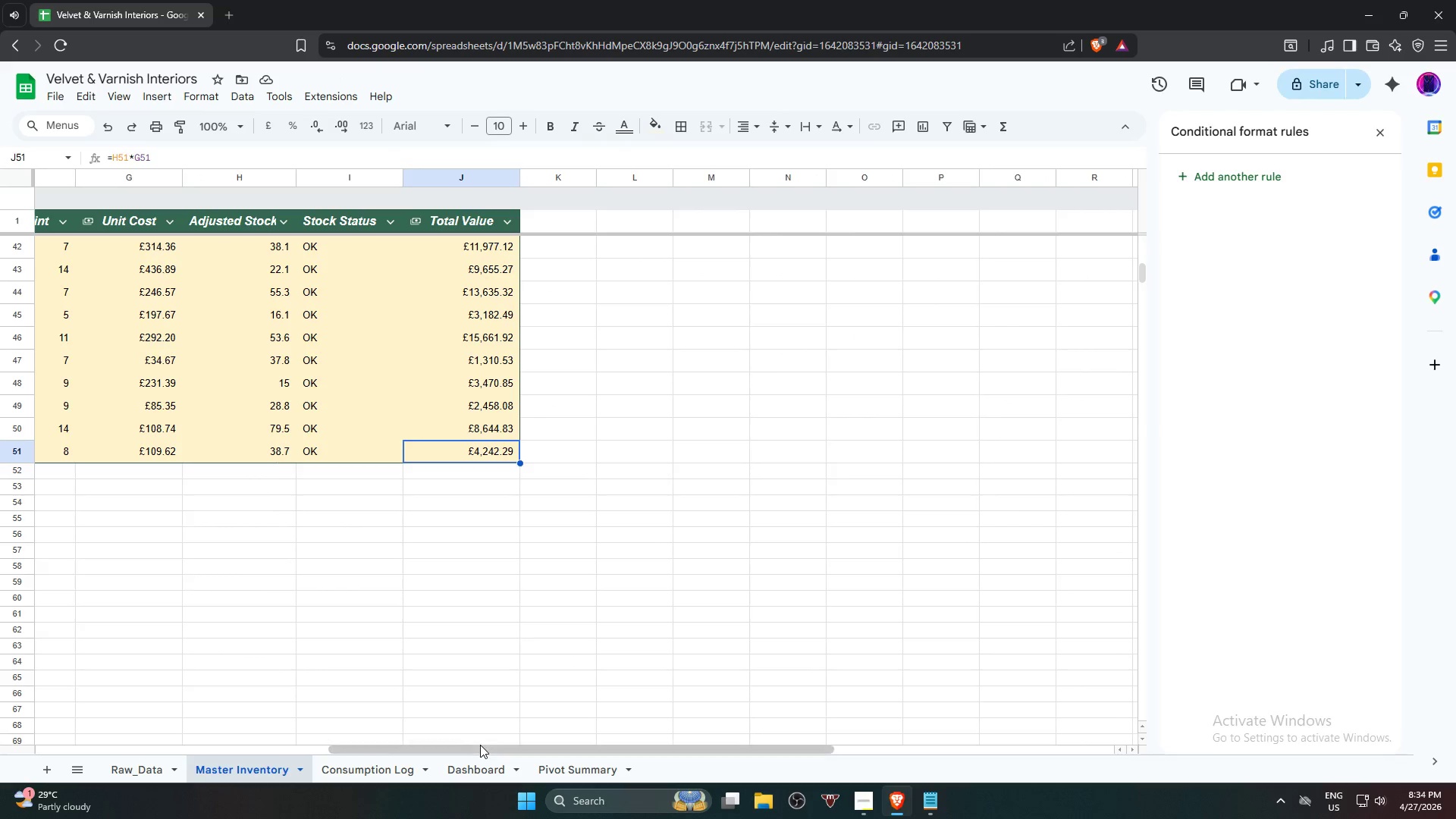 
left_click_drag(start_coordinate=[482, 747], to_coordinate=[115, 687])
 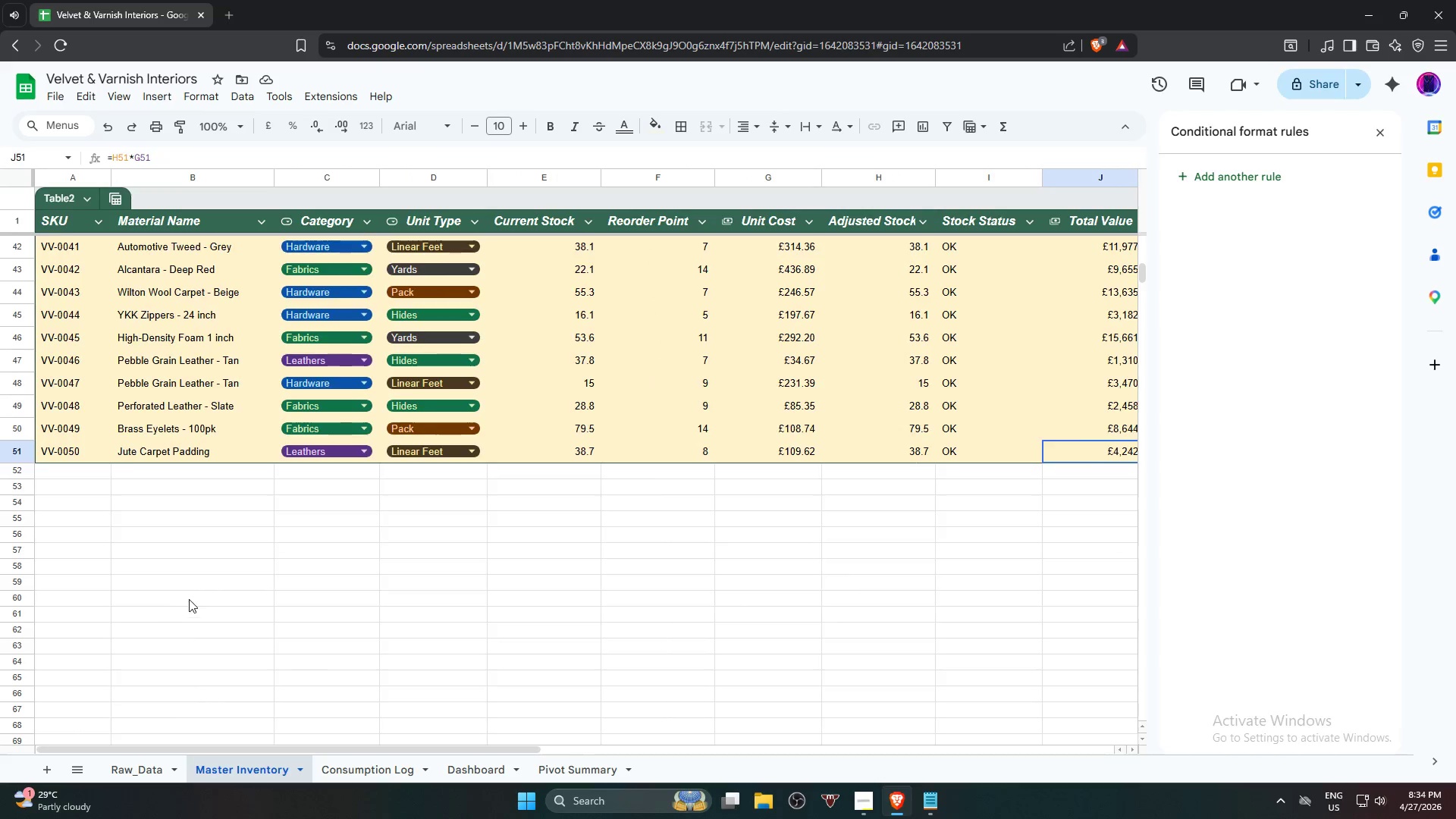 
scroll: coordinate [221, 558], scroll_direction: up, amount: 17.0
 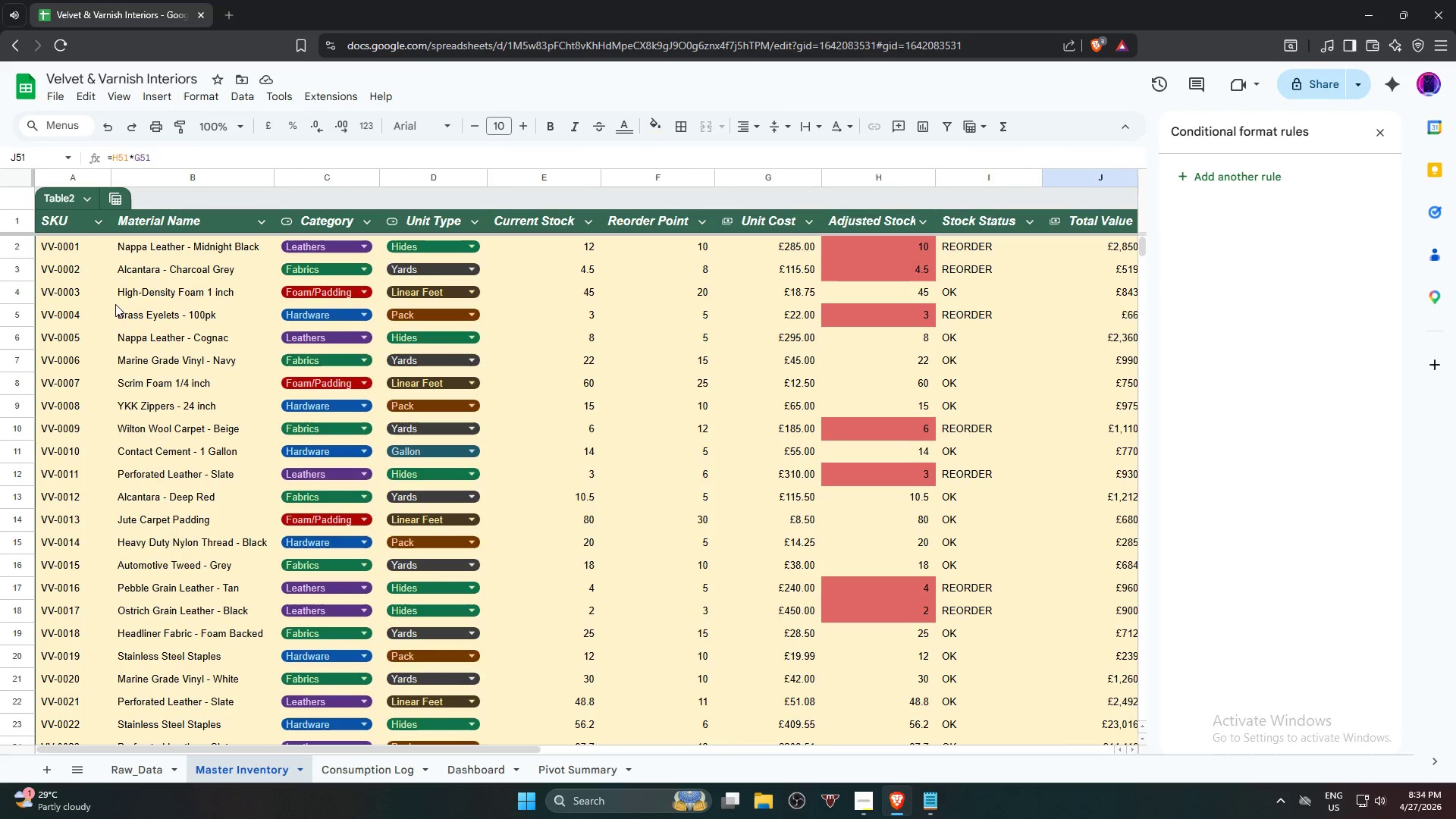 
hold_key(key=ShiftLeft, duration=0.89)
 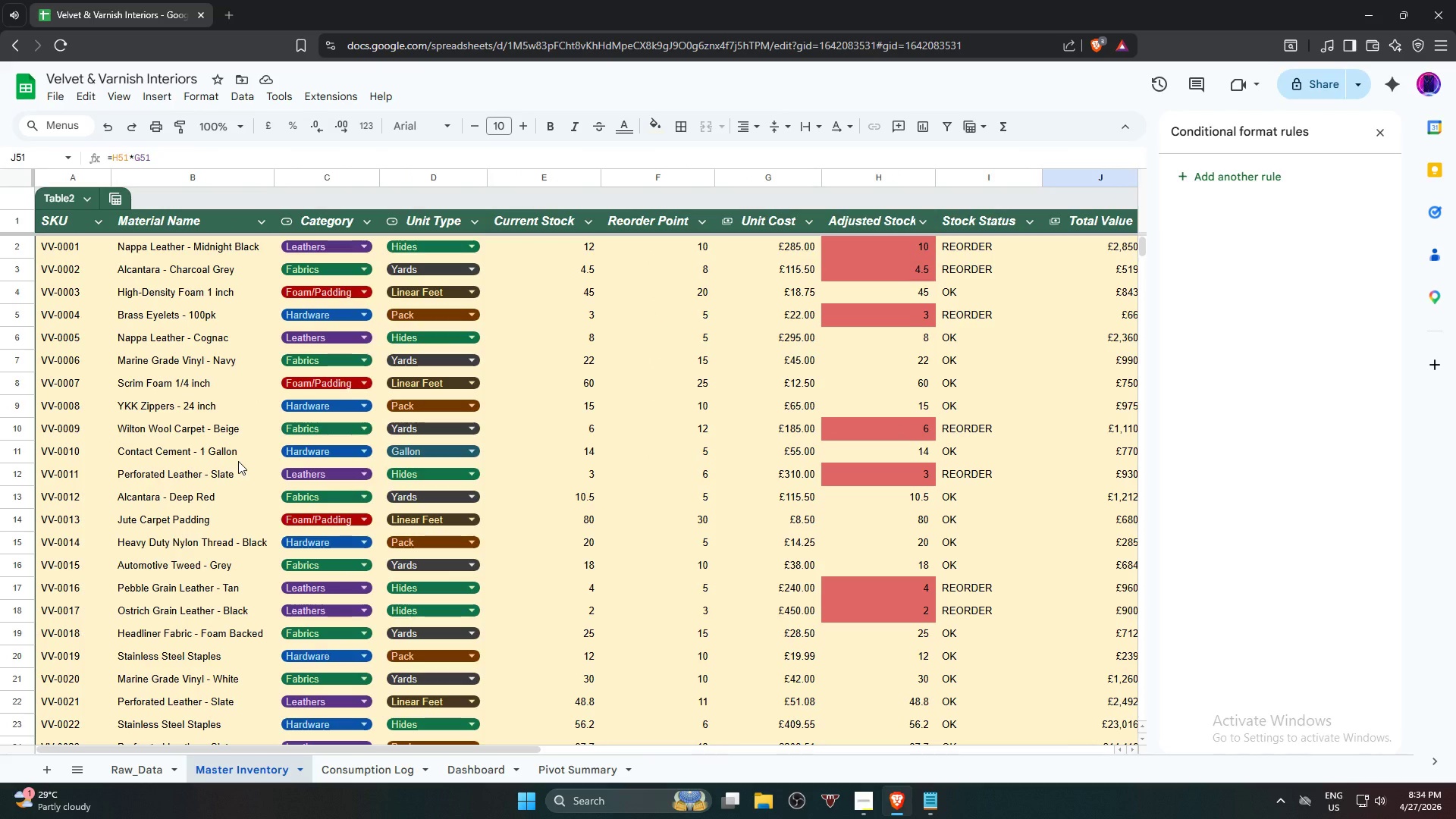 
scroll: coordinate [238, 461], scroll_direction: up, amount: 3.0
 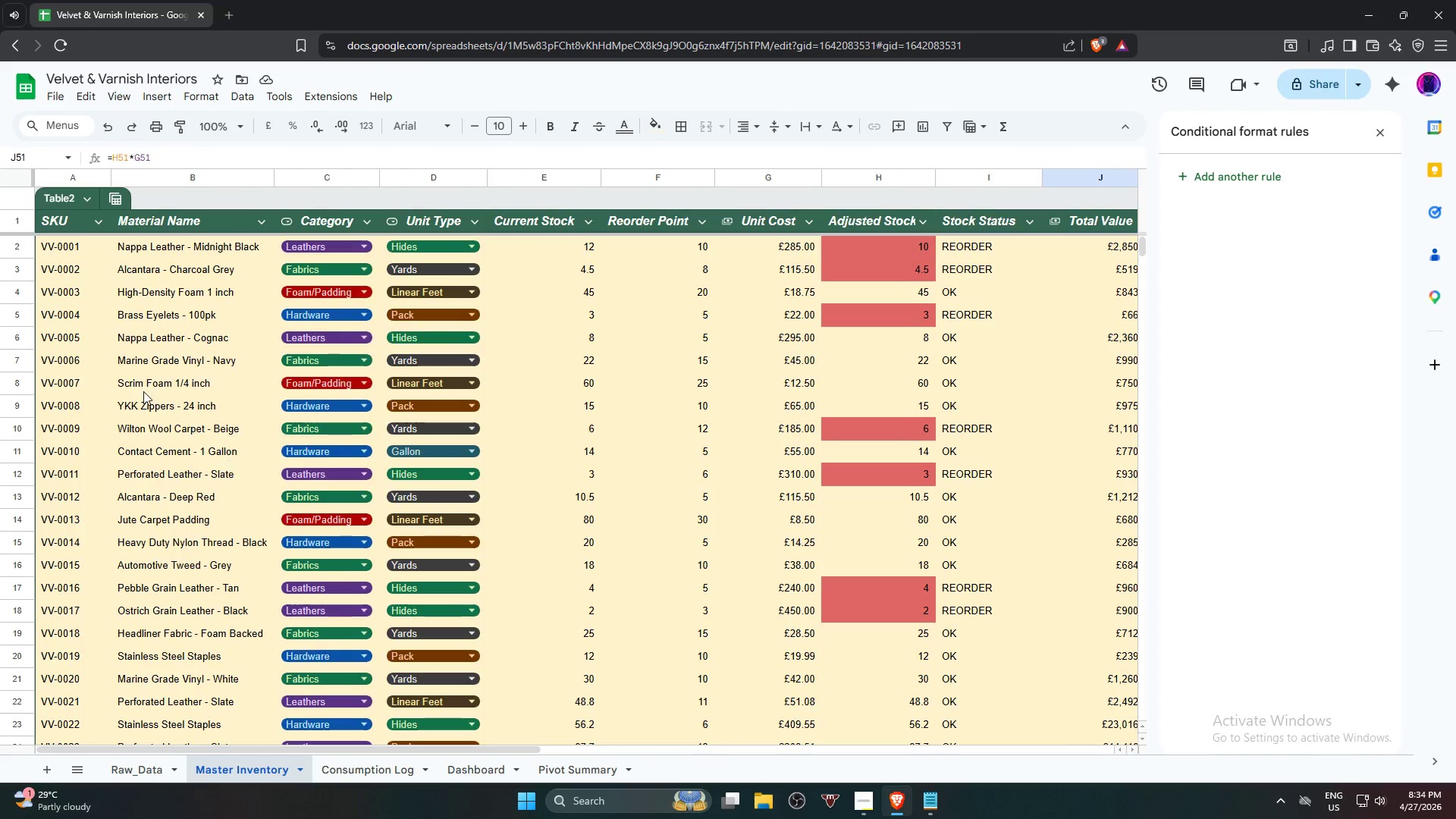 
hold_key(key=ShiftLeft, duration=1.67)
left_click([52, 246])
 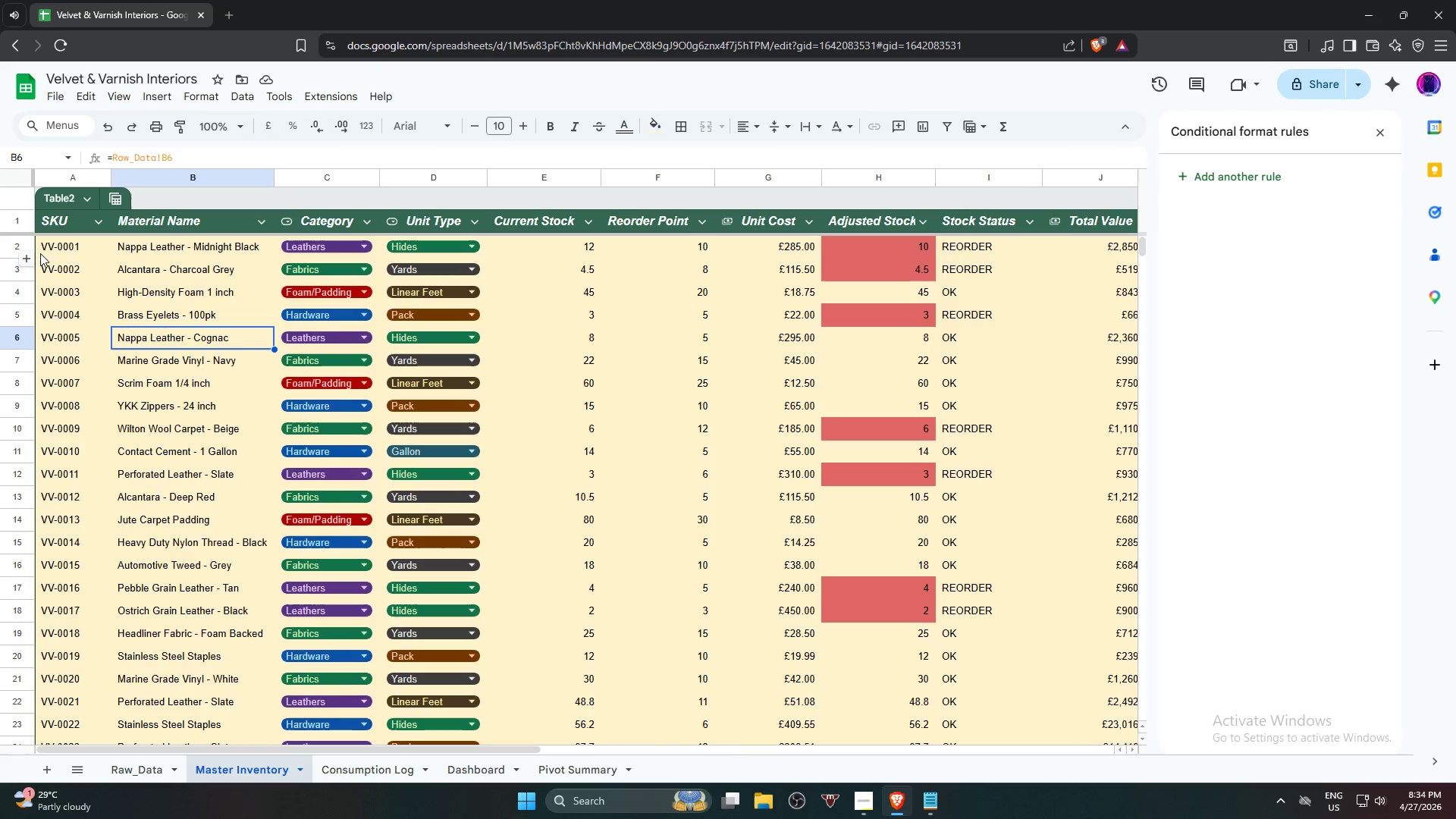 
left_click([58, 250])
 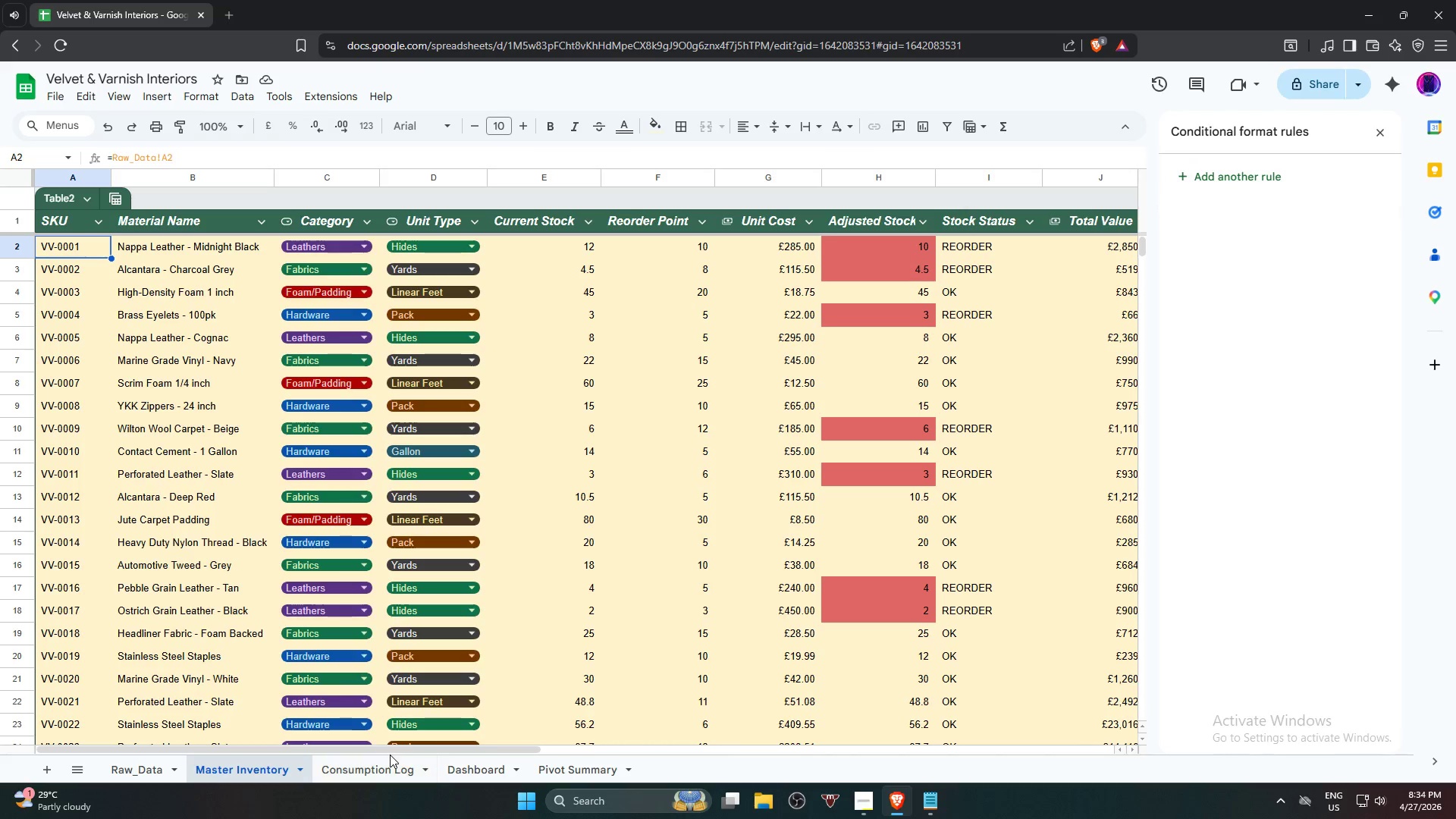 
left_click_drag(start_coordinate=[391, 750], to_coordinate=[569, 716])
 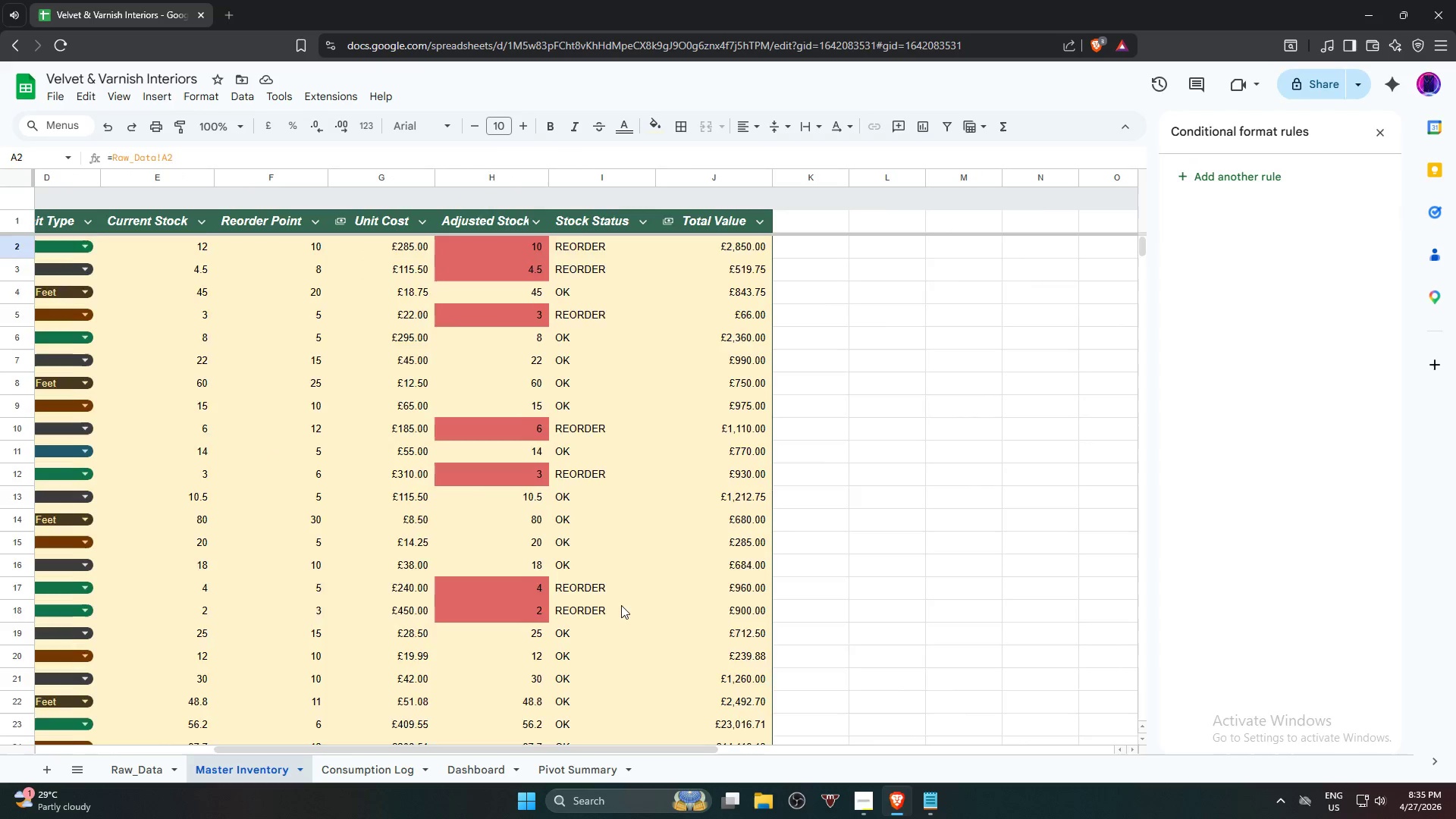 
hold_key(key=ShiftLeft, duration=0.48)
 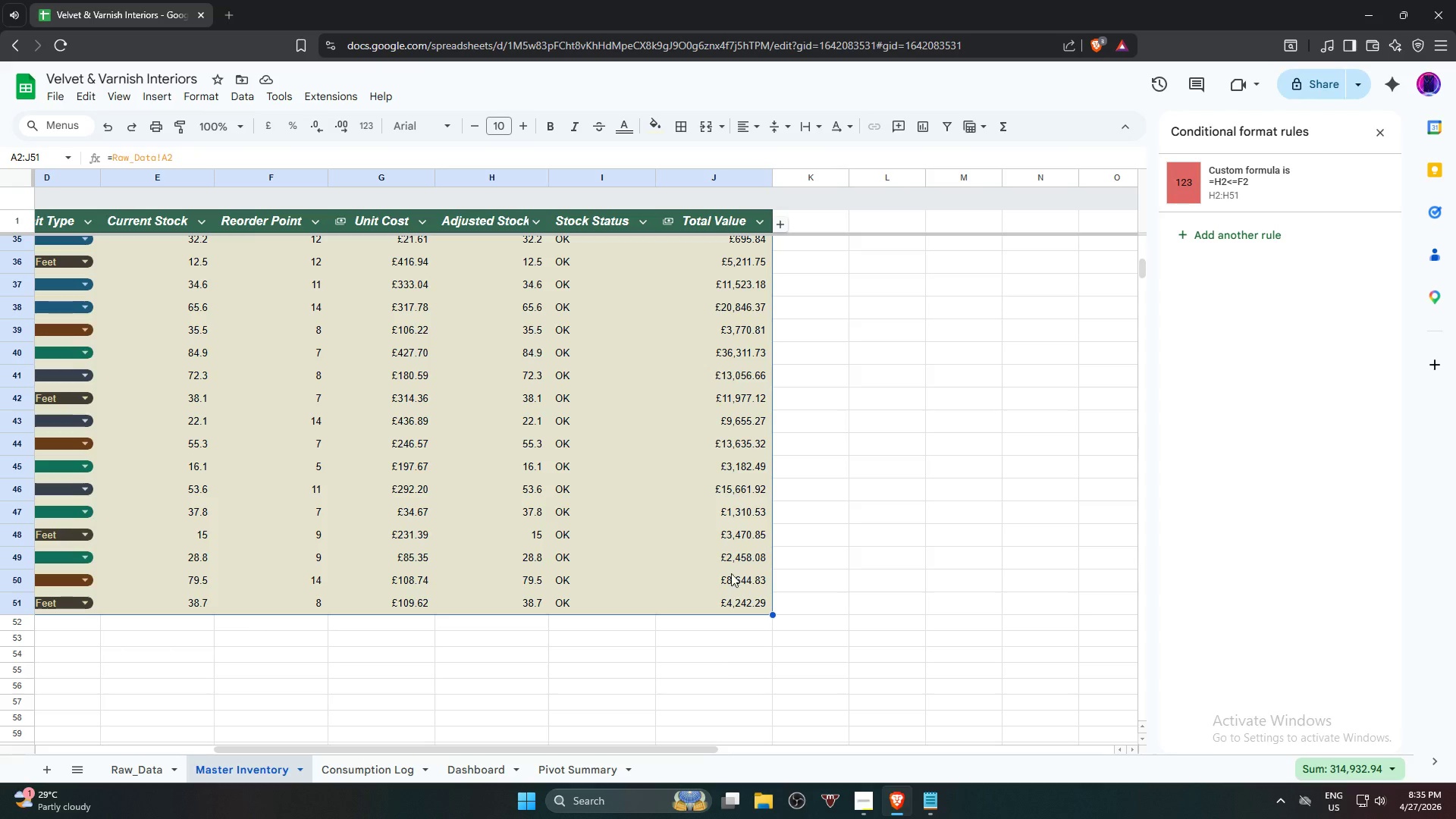 
scroll: coordinate [634, 596], scroll_direction: down, amount: 10.0
 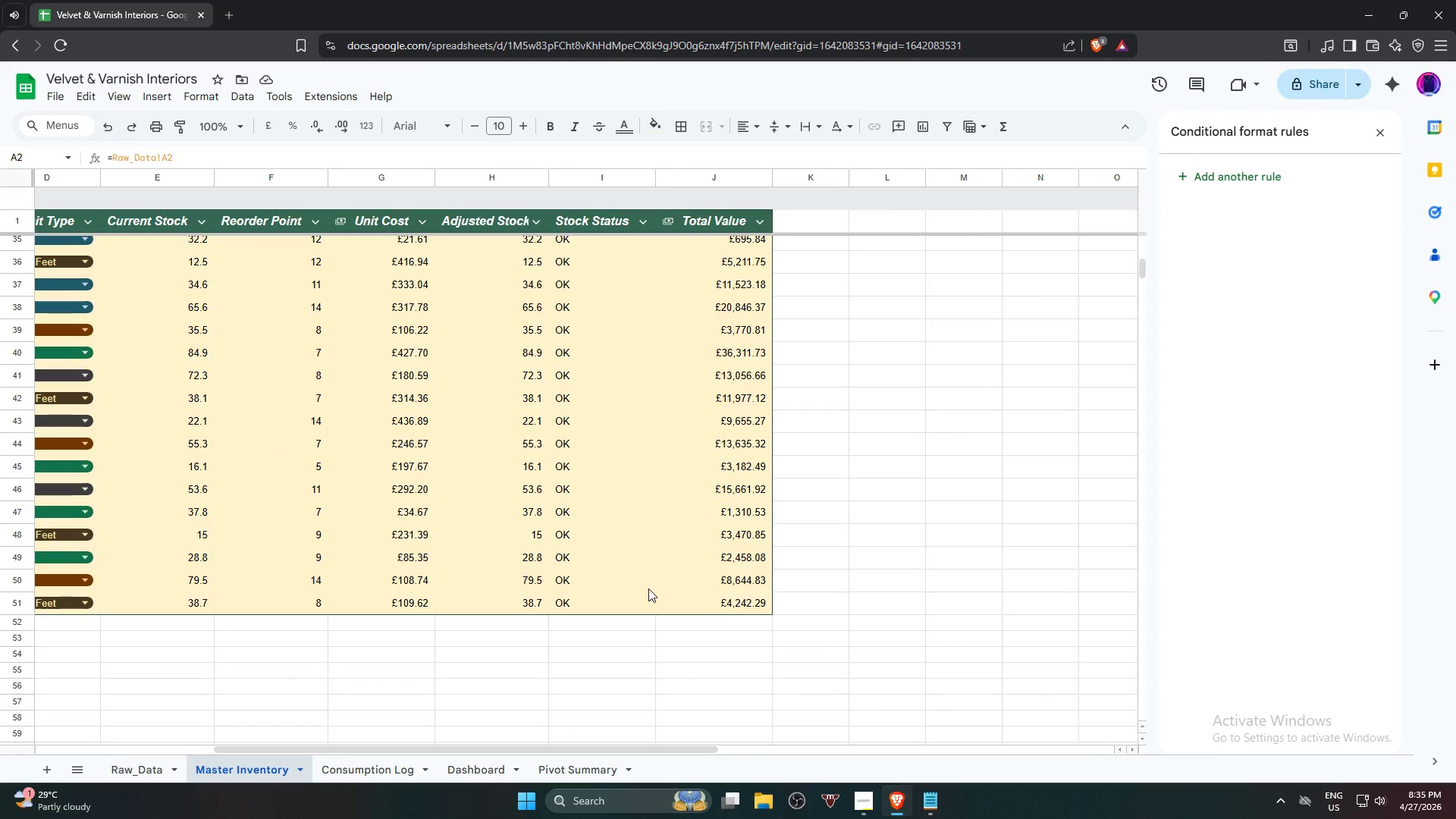 
left_click([719, 603])
 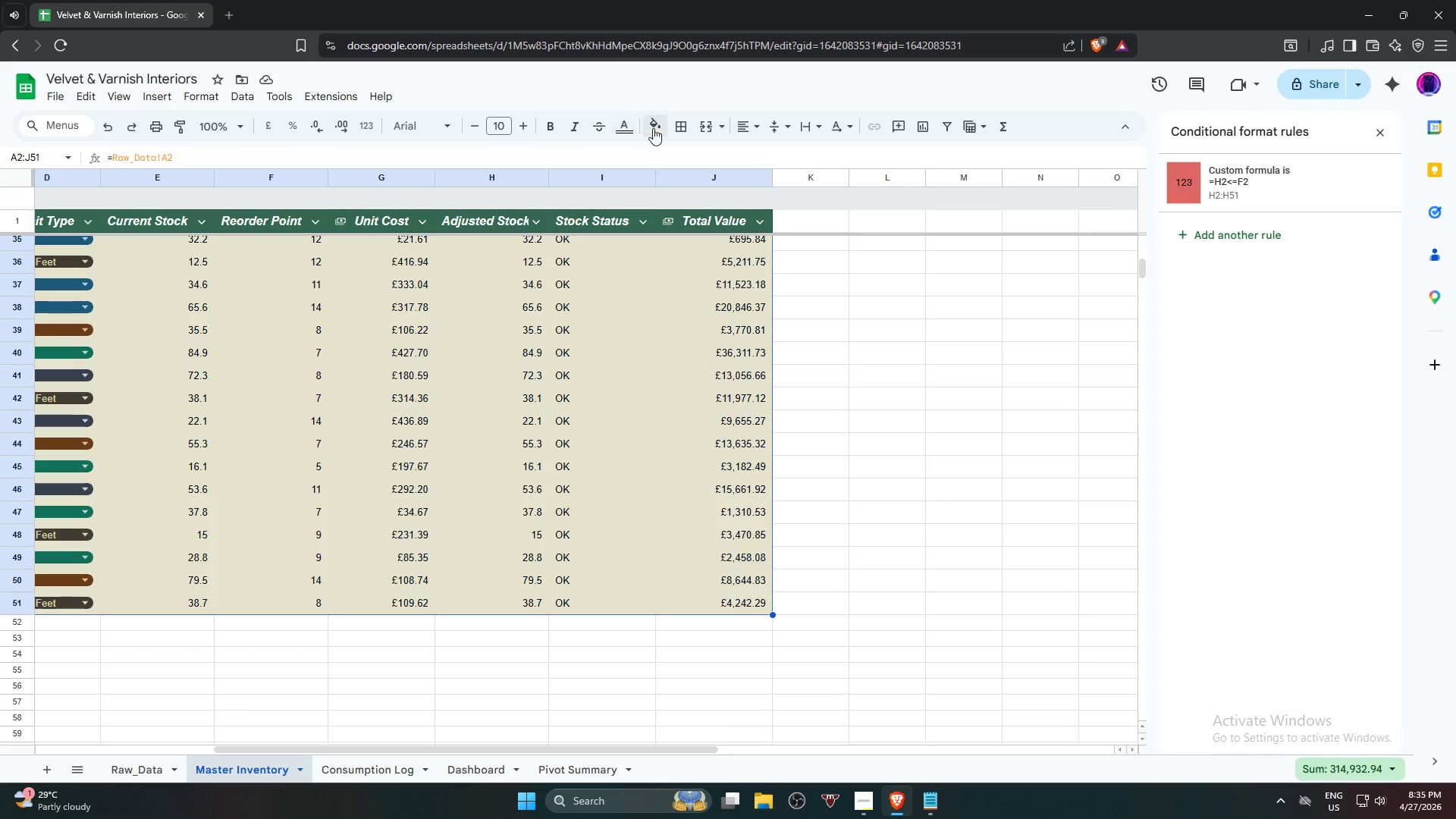 
double_click([654, 127])
 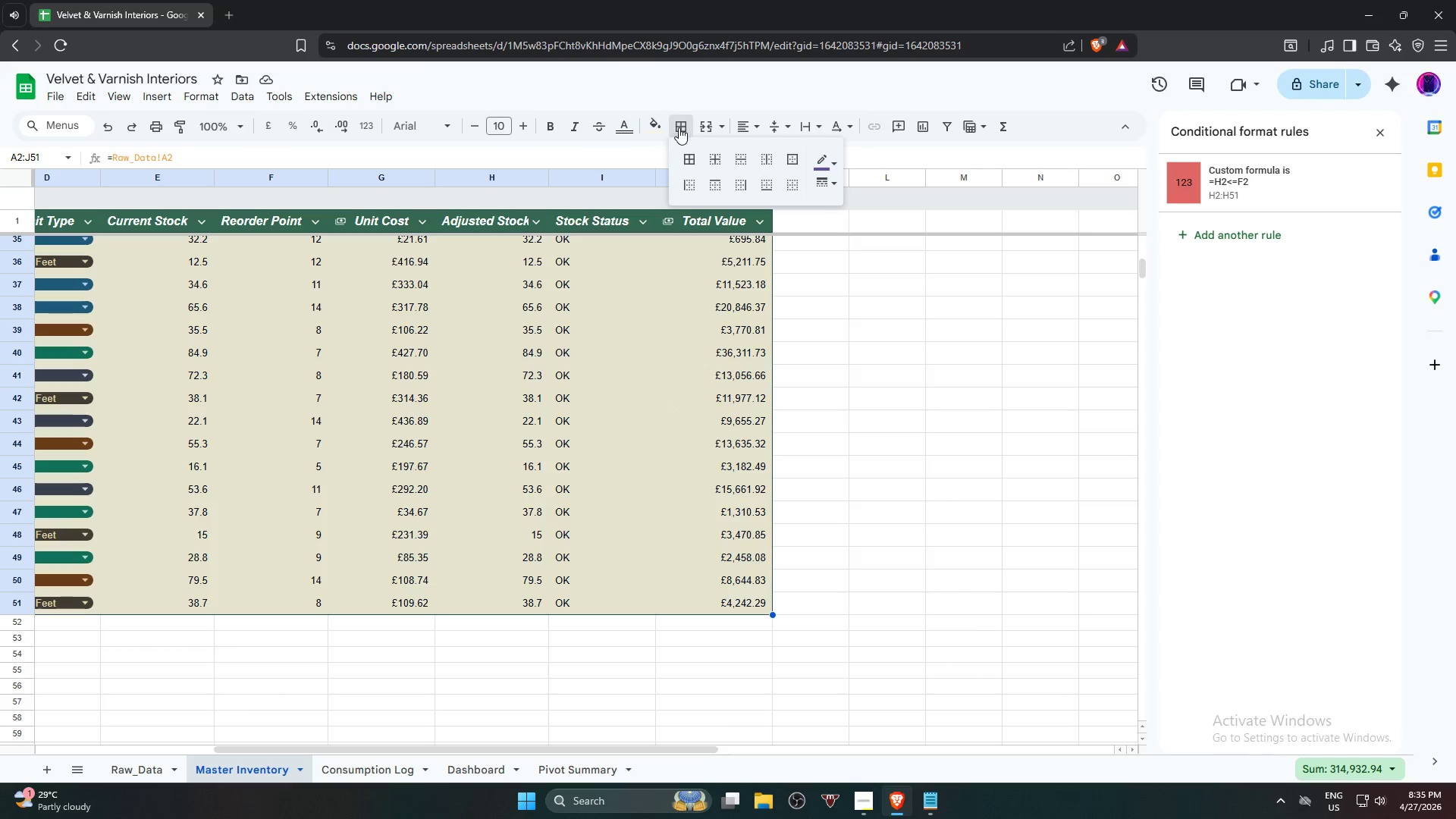 
double_click([687, 155])
 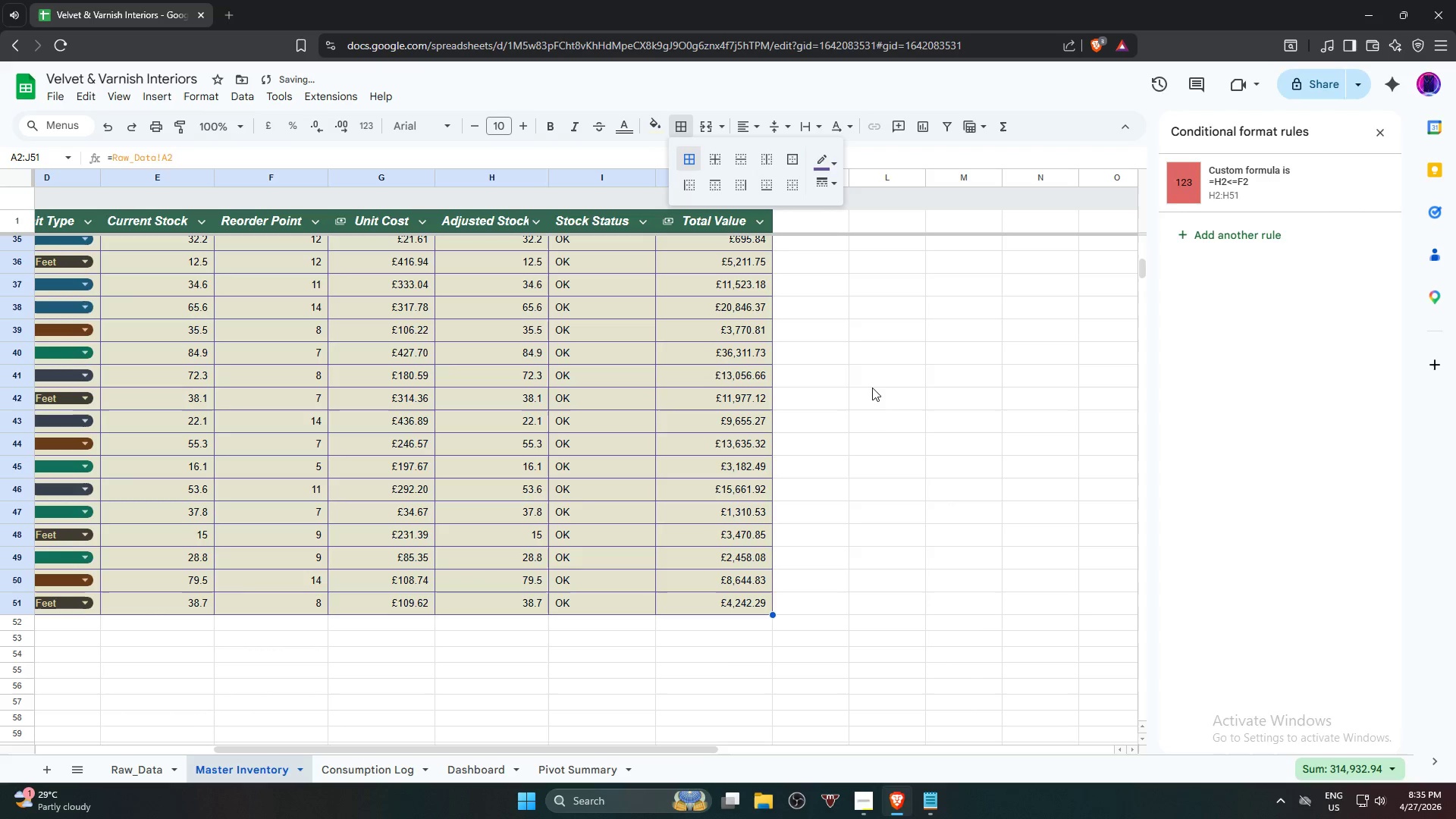 
left_click([900, 418])
 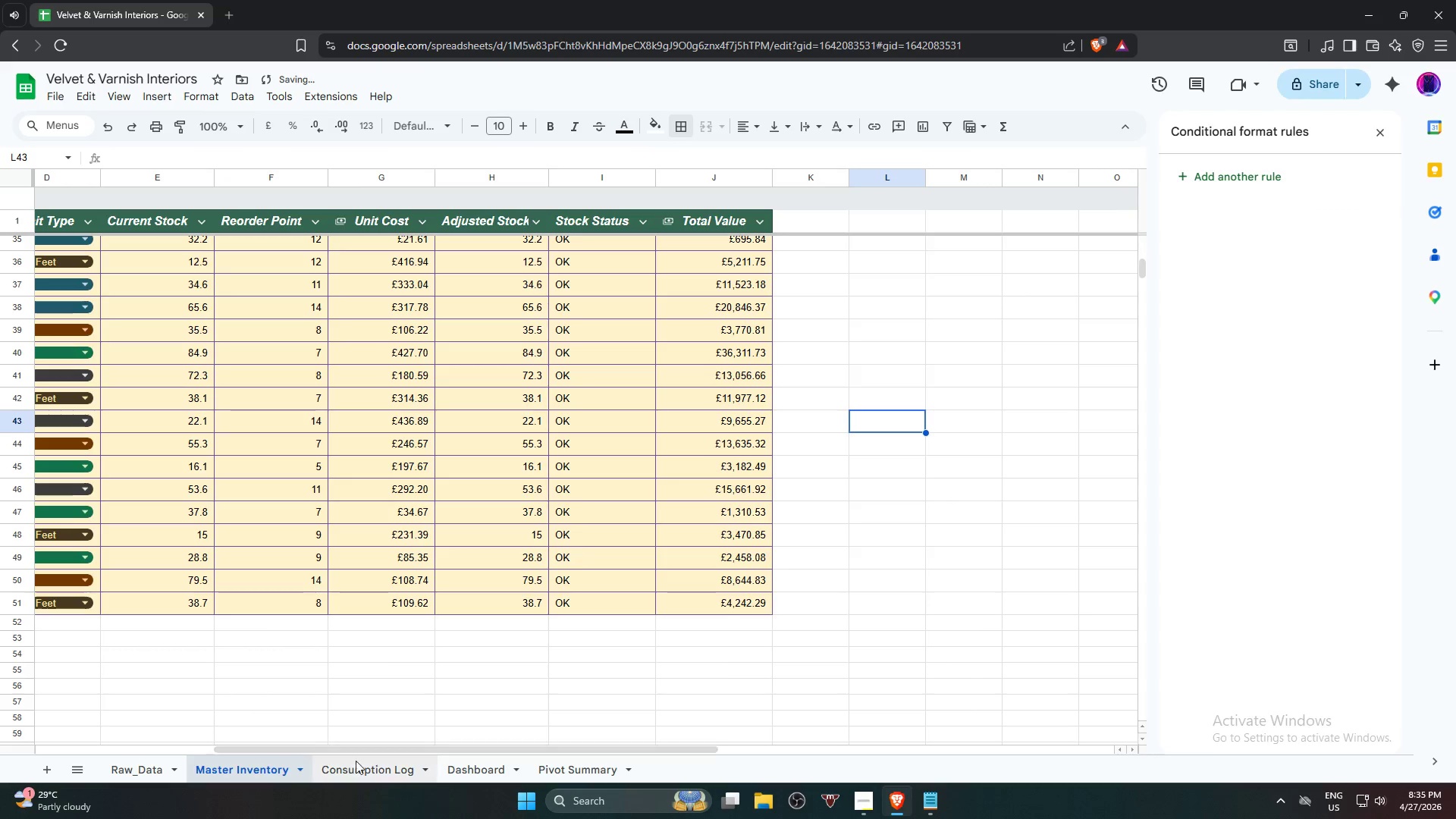 
left_click([353, 765])
 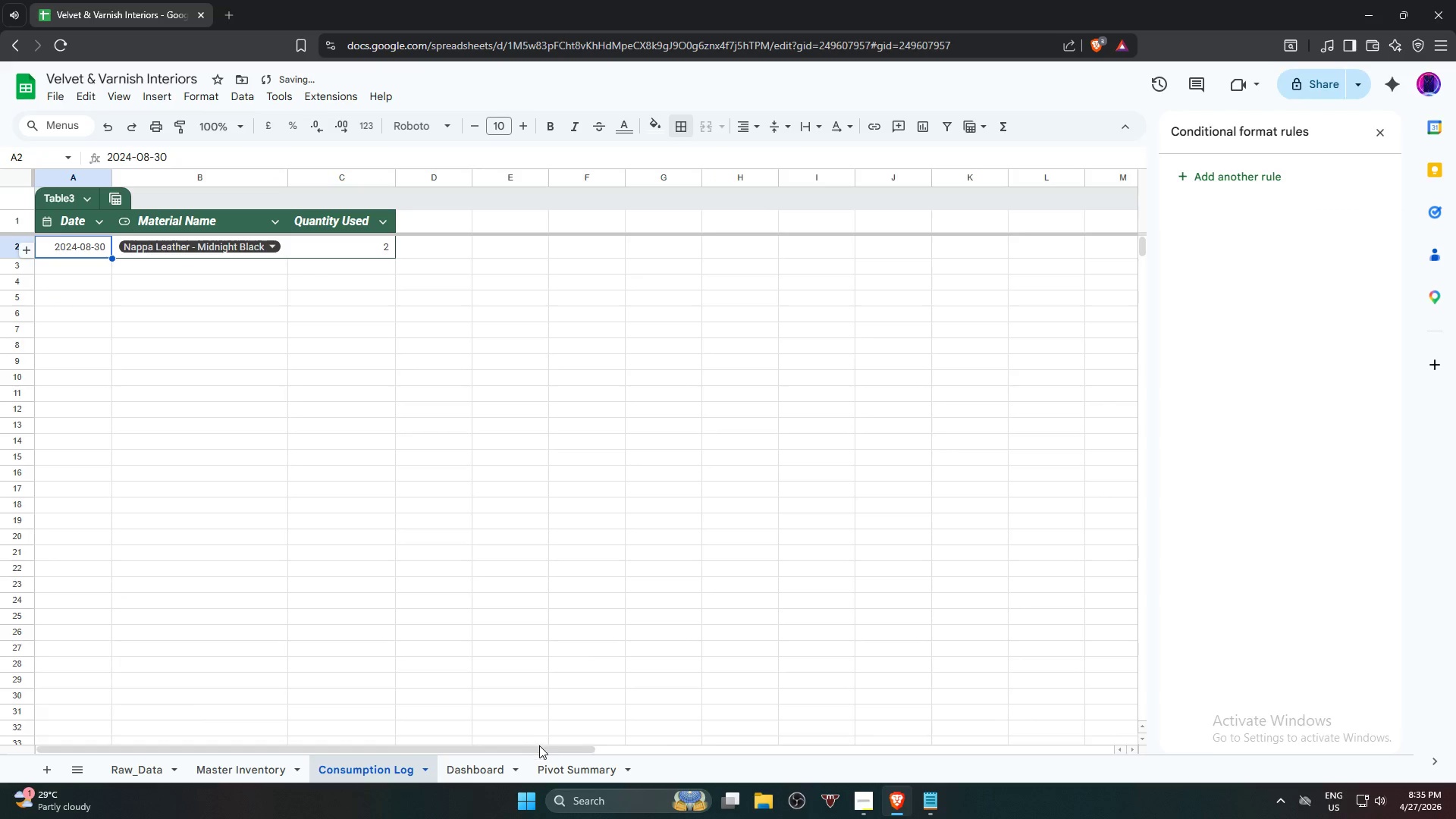 
left_click_drag(start_coordinate=[540, 751], to_coordinate=[365, 730])
 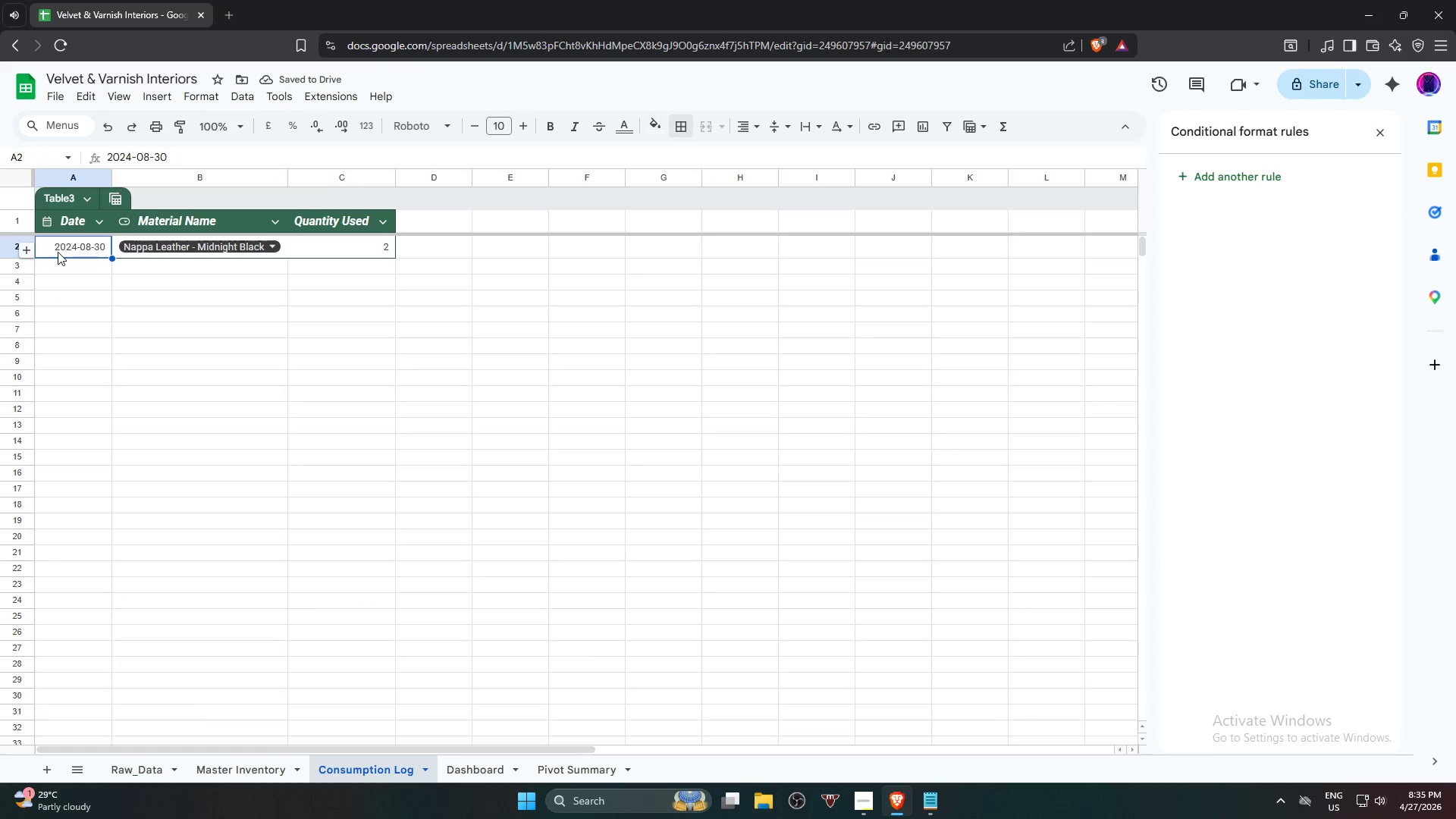 
hold_key(key=ShiftLeft, duration=0.84)
 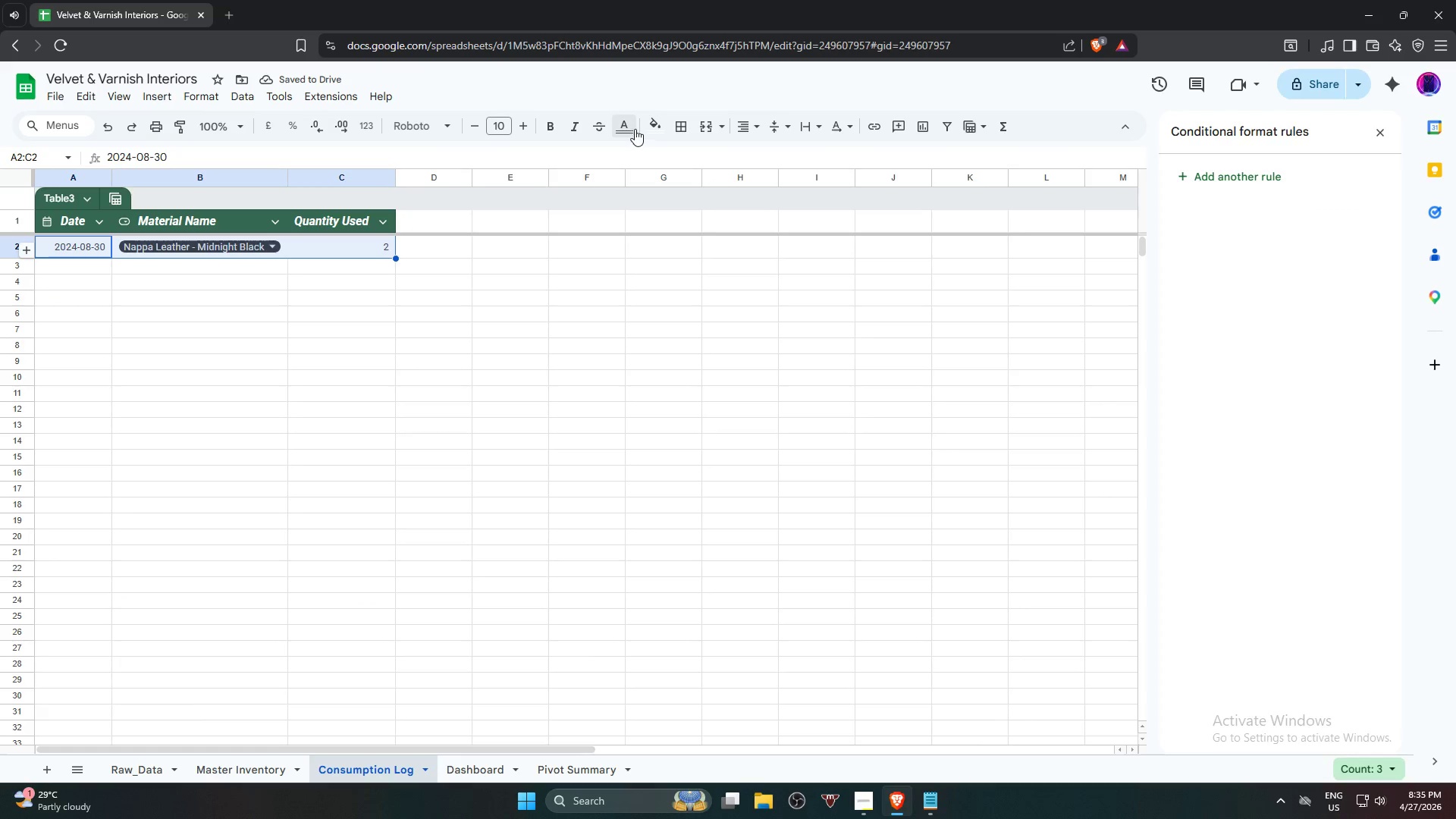 
left_click([647, 126])
 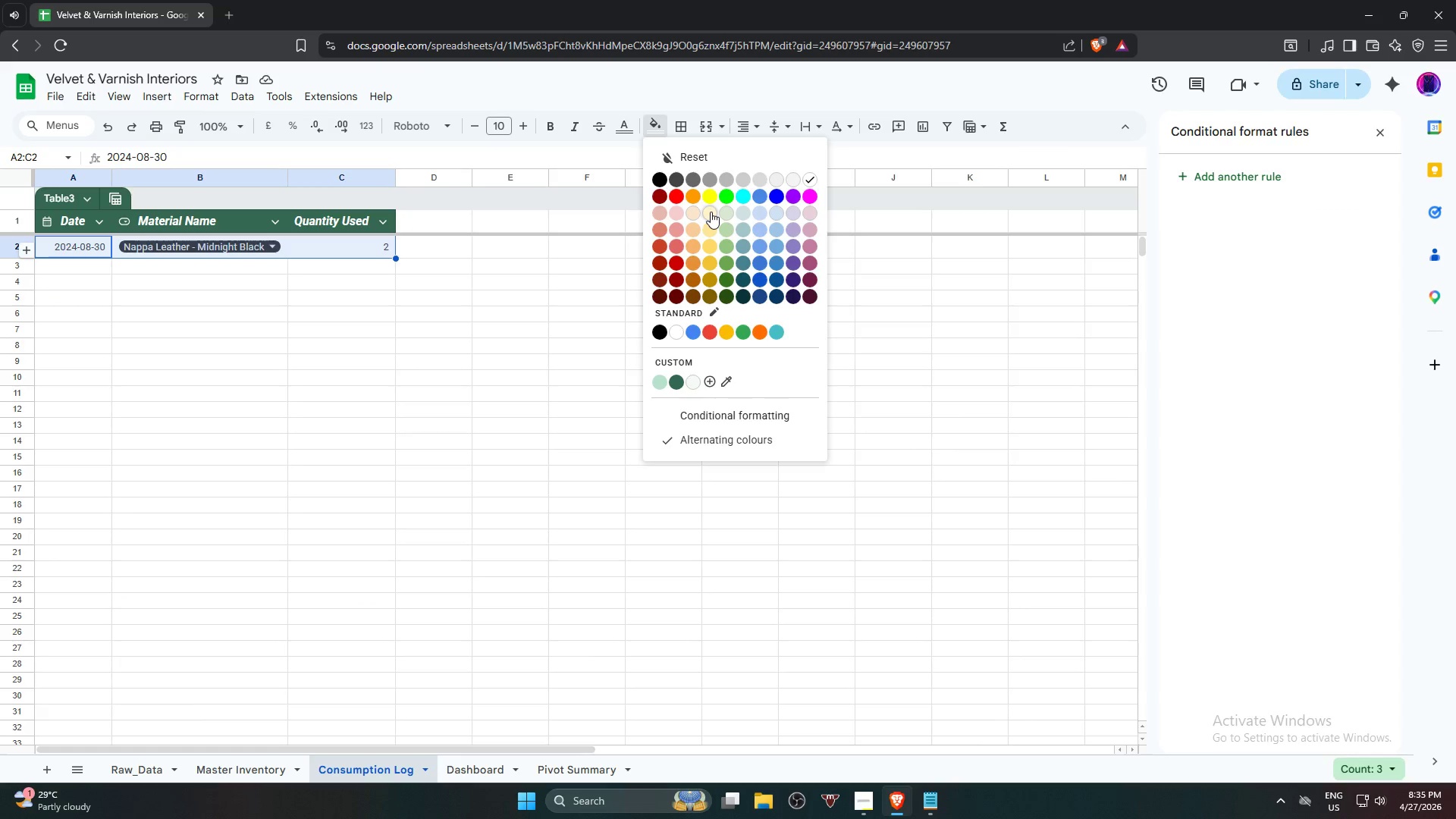 
left_click([711, 212])
 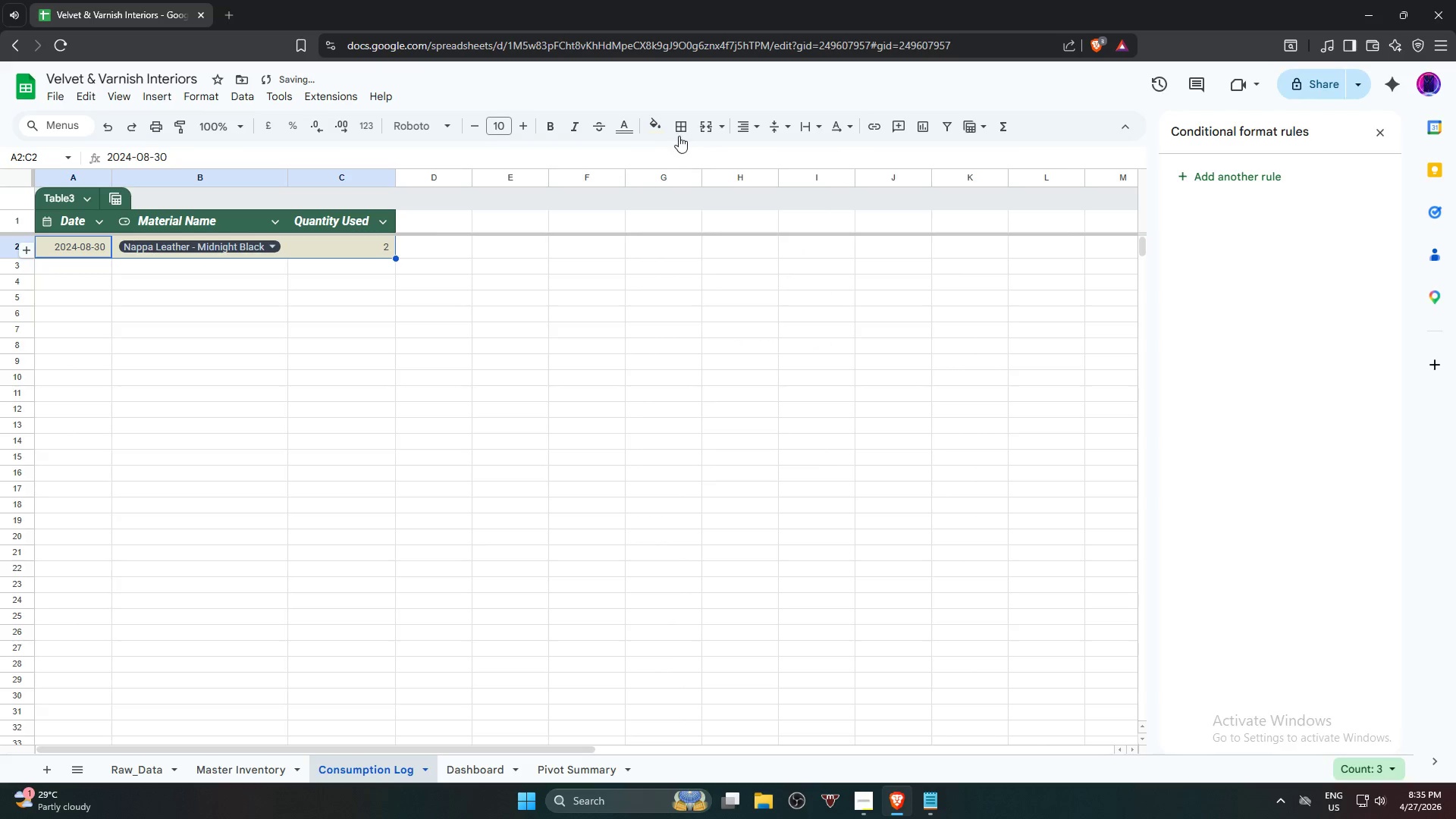 
left_click([680, 135])
 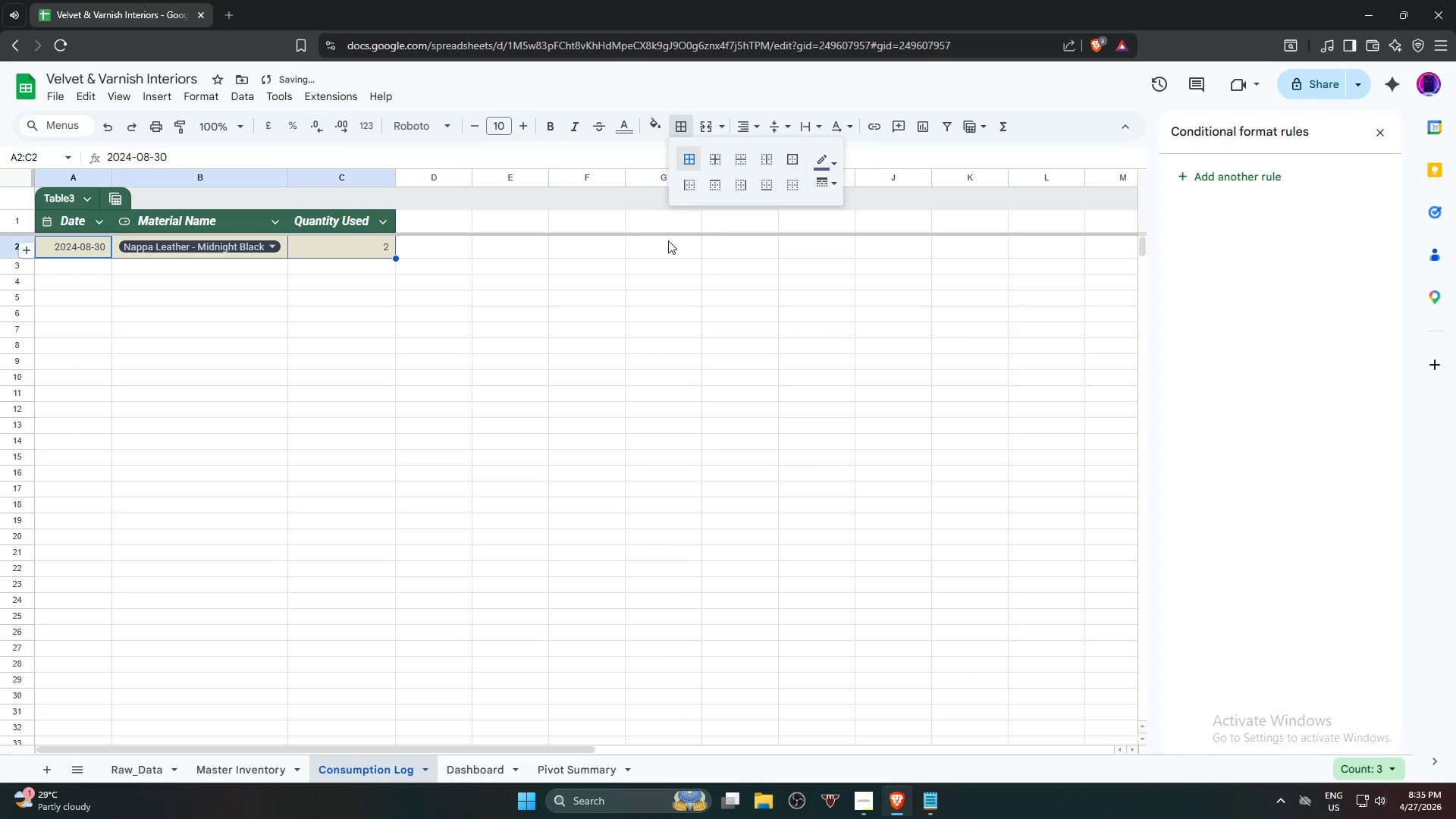 
double_click([601, 389])
 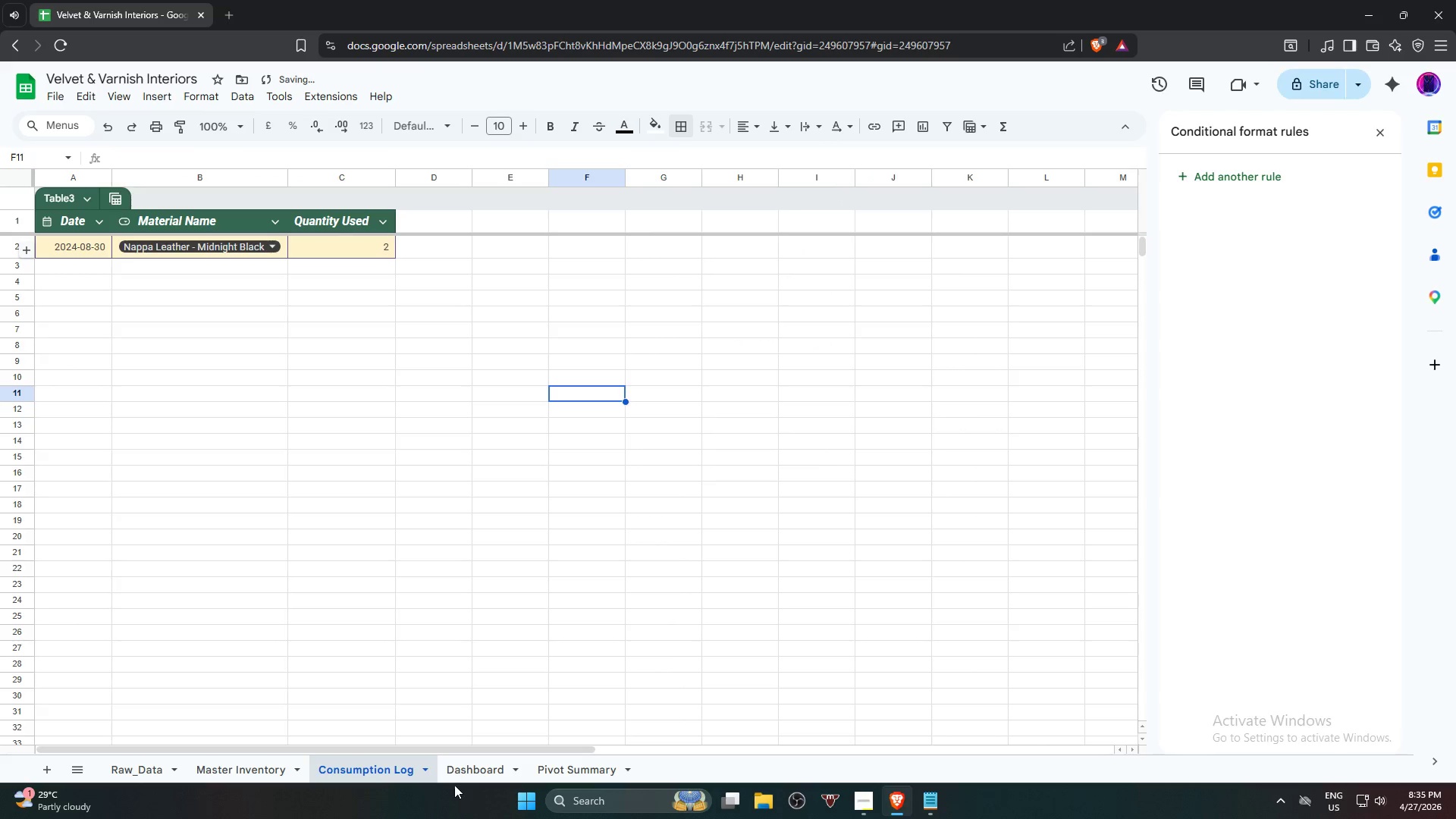 
left_click([462, 774])
 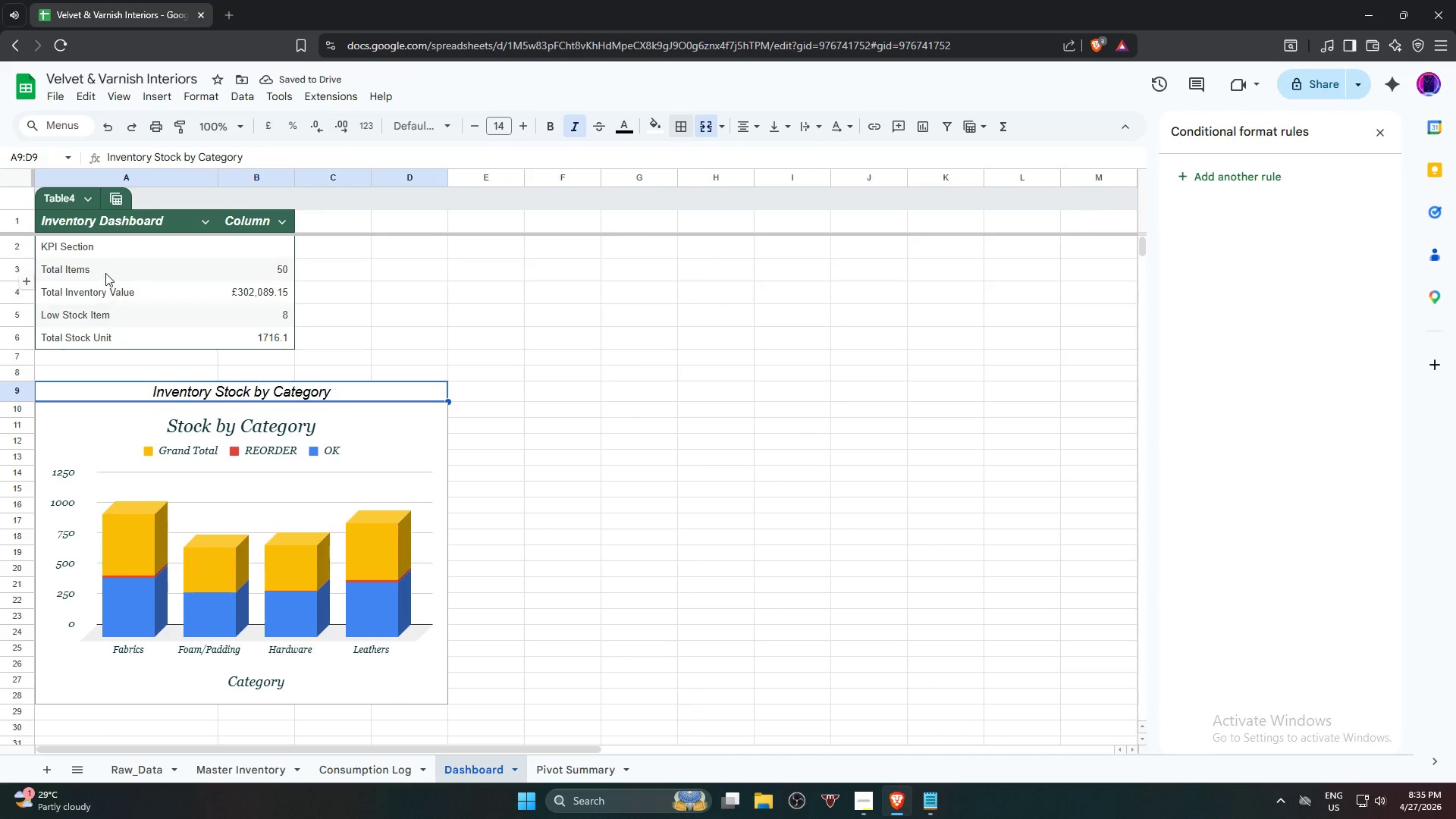 
left_click([101, 253])
 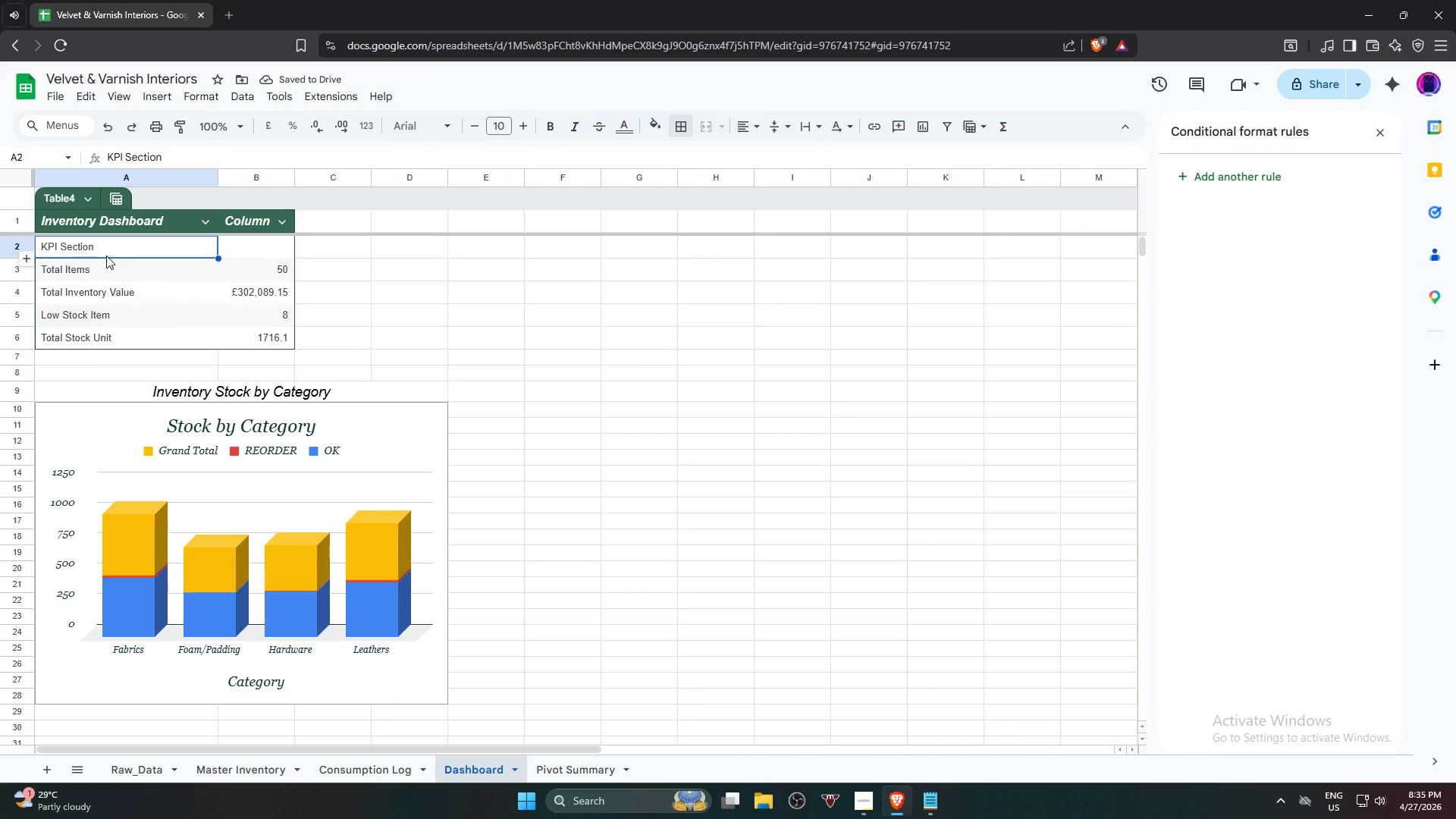 
hold_key(key=ShiftLeft, duration=1.58)
left_click([259, 339])
 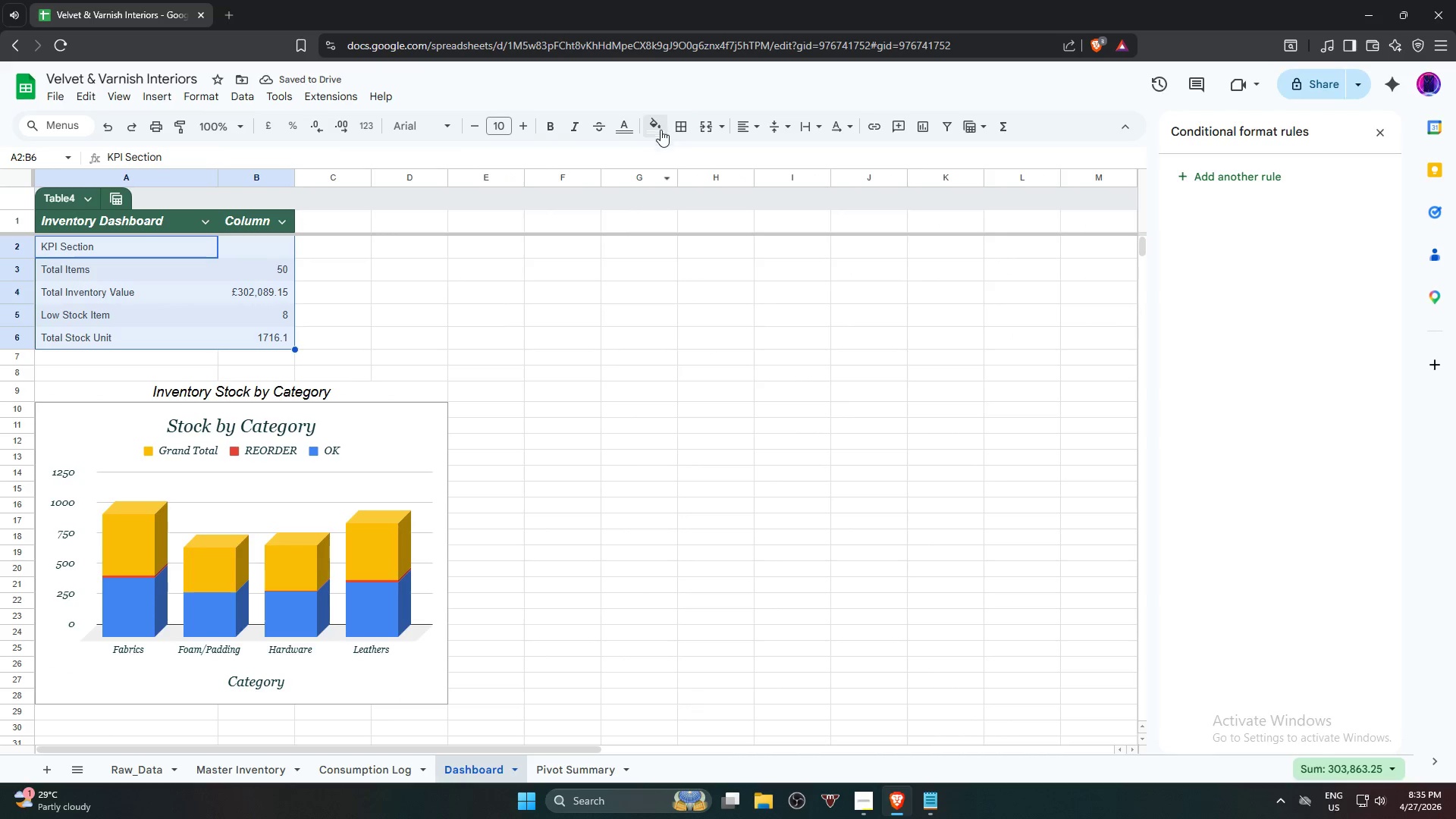 
left_click([683, 132])
 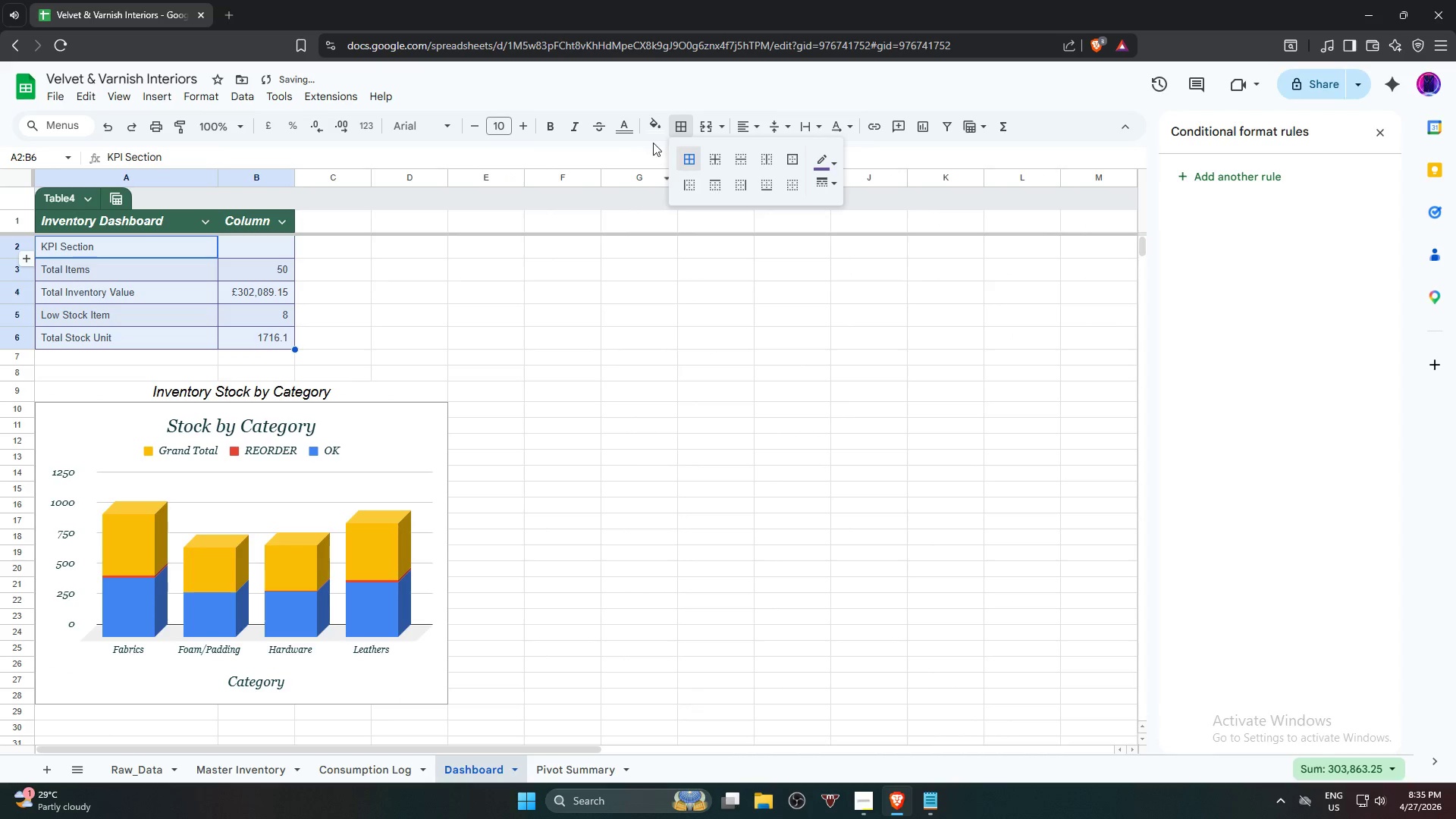 
double_click([654, 127])
 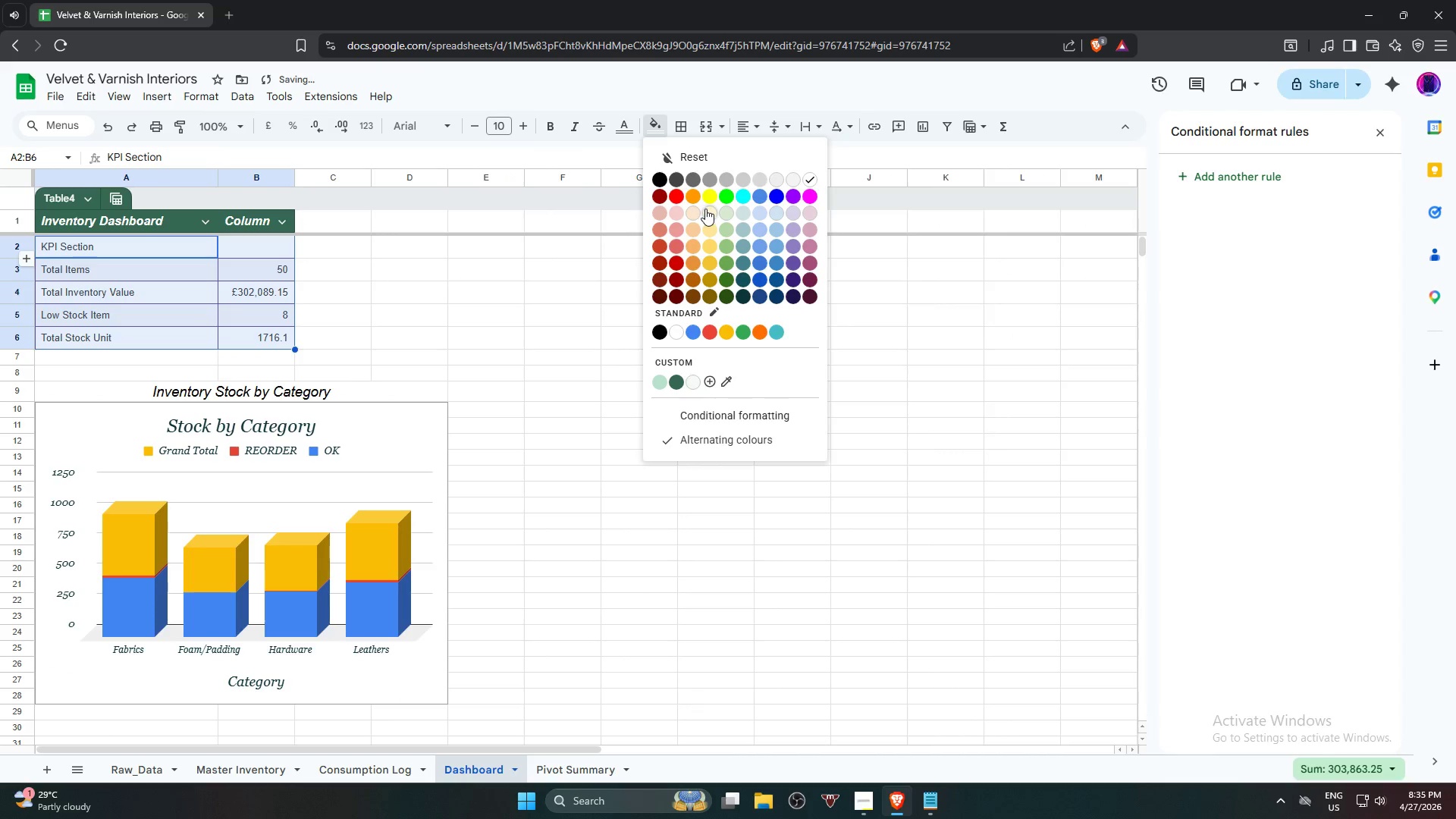 
left_click([706, 209])
 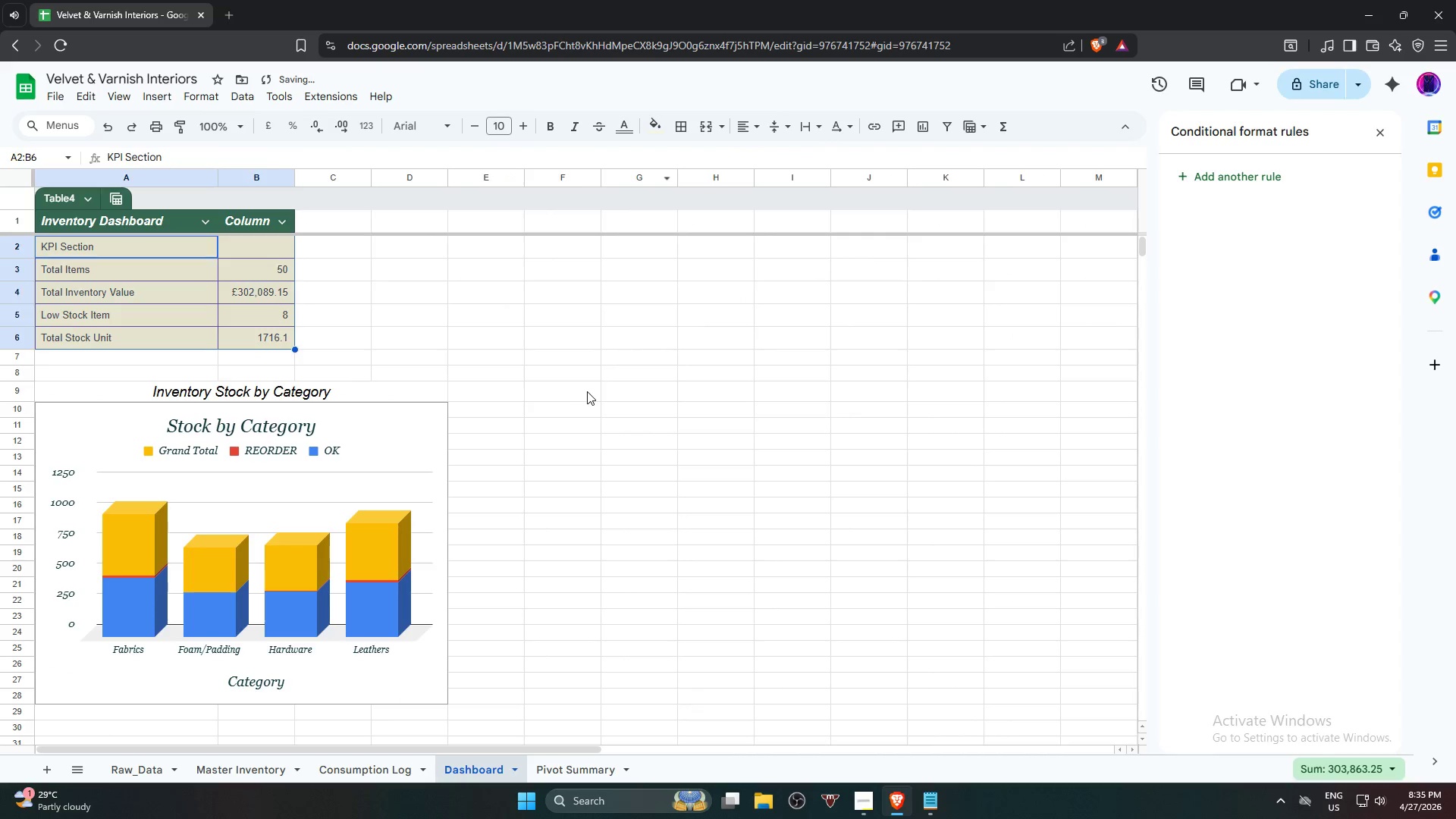 
left_click_drag(start_coordinate=[586, 391], to_coordinate=[588, 388])
 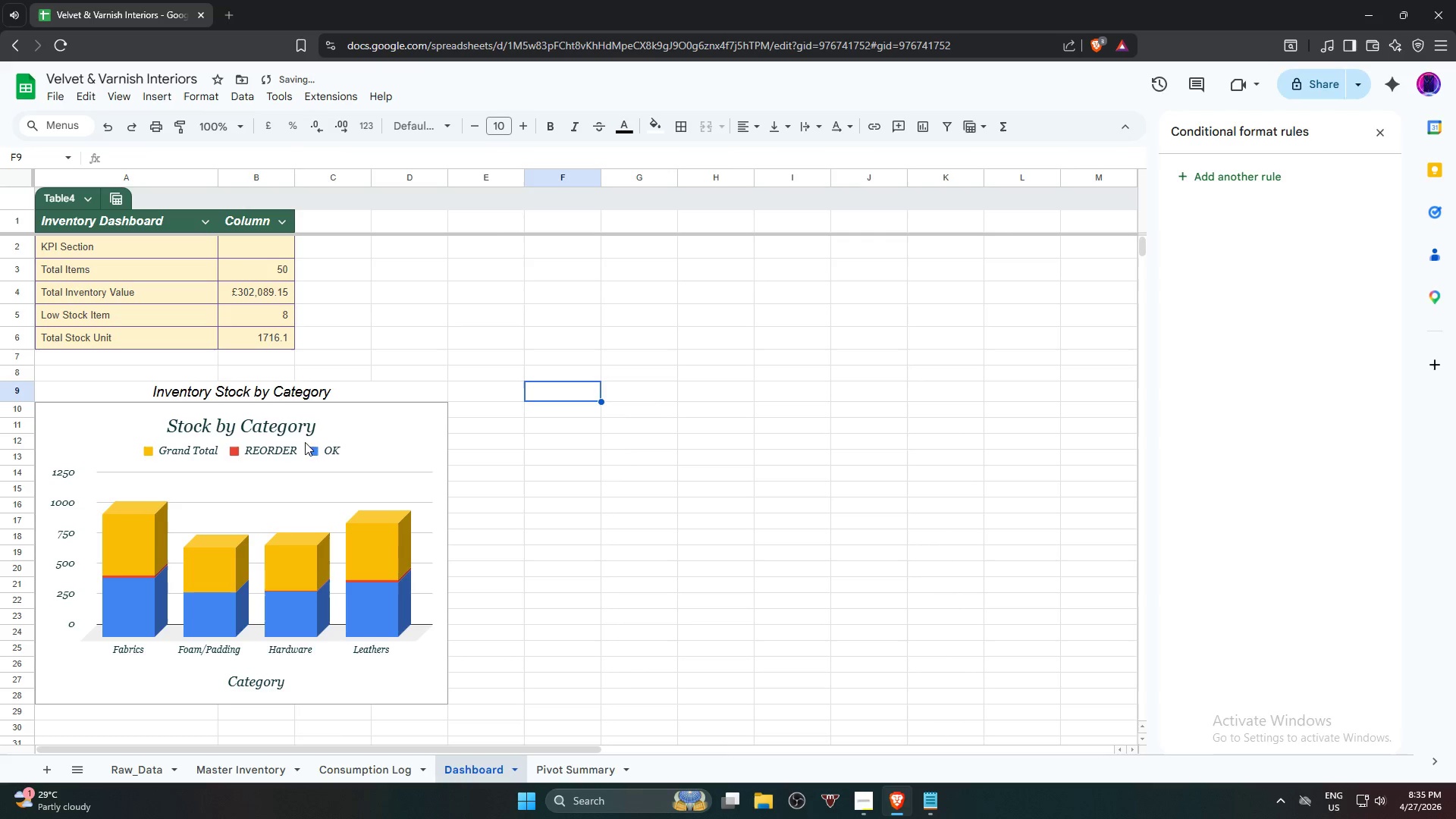 
left_click([293, 397])
 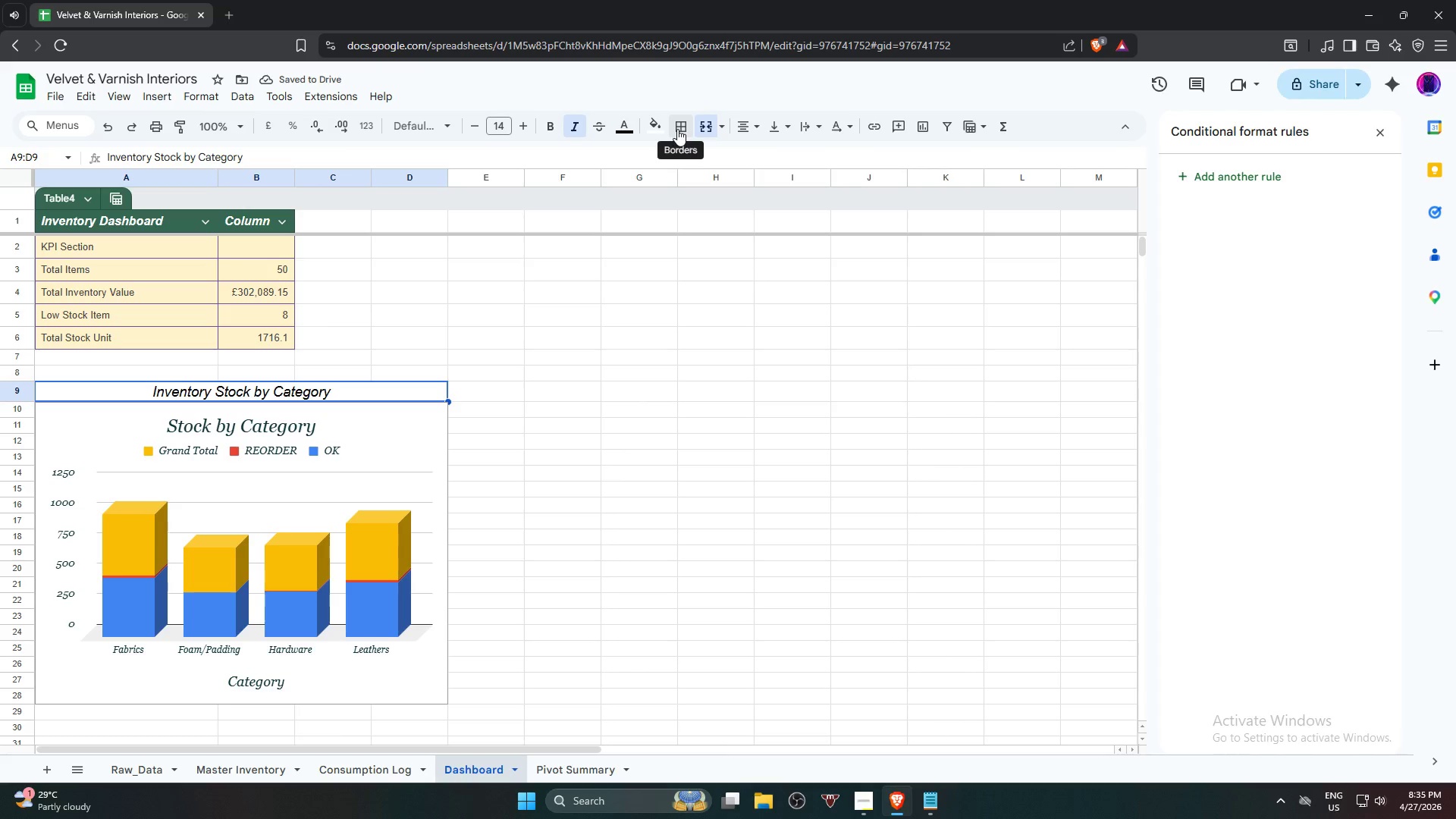 
left_click([677, 129])
 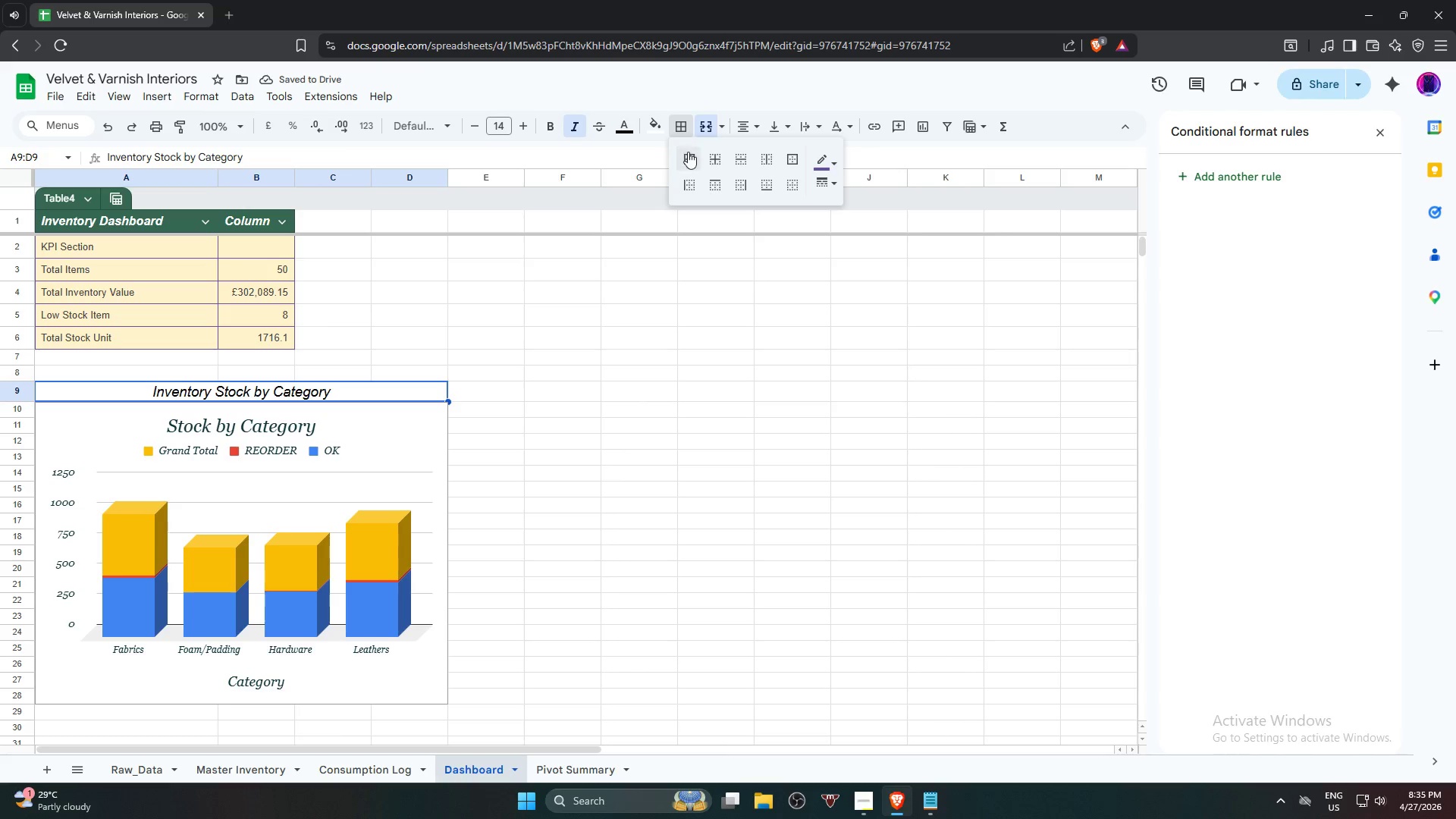 
double_click([688, 152])
 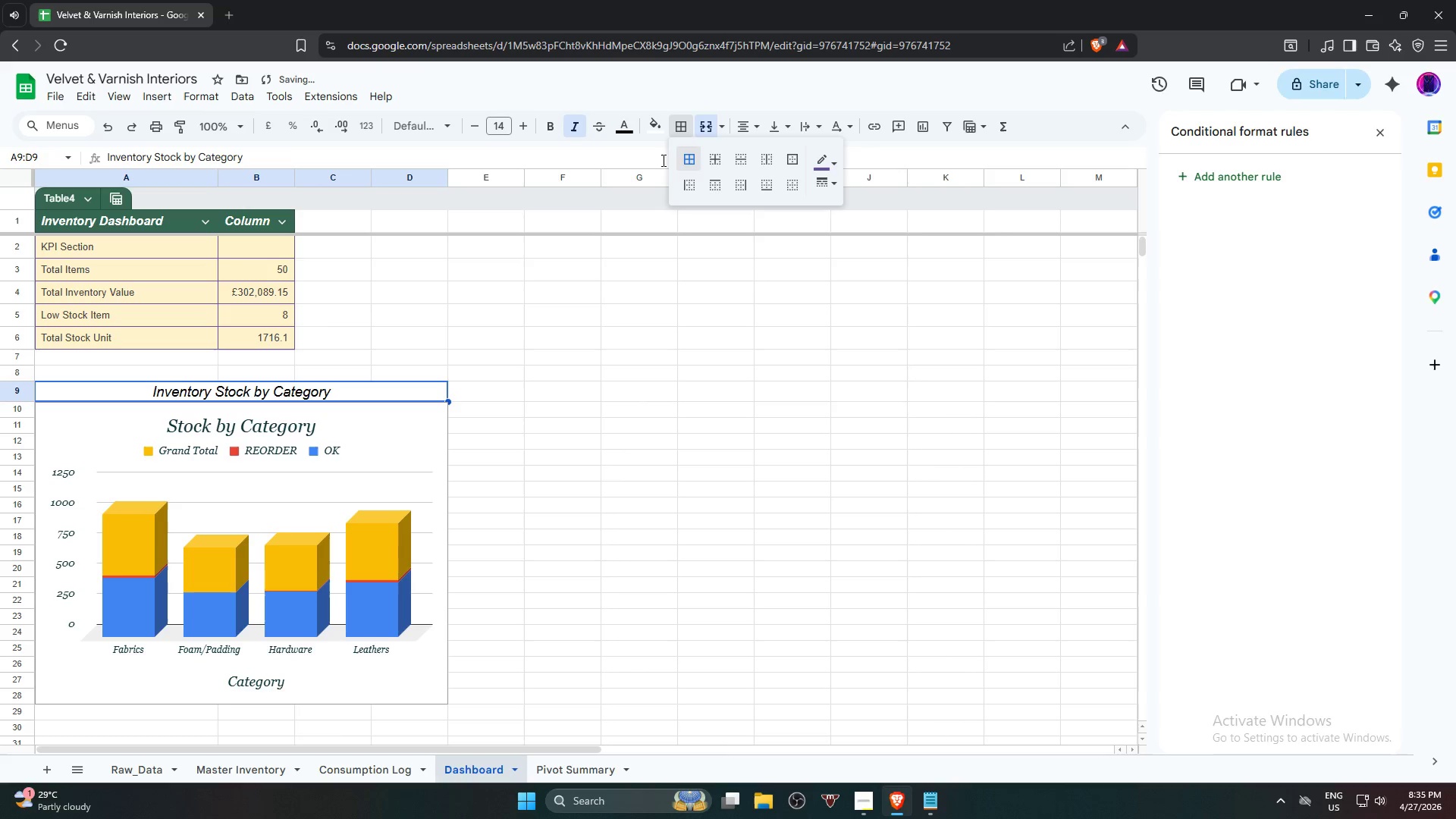 
left_click([696, 162])
 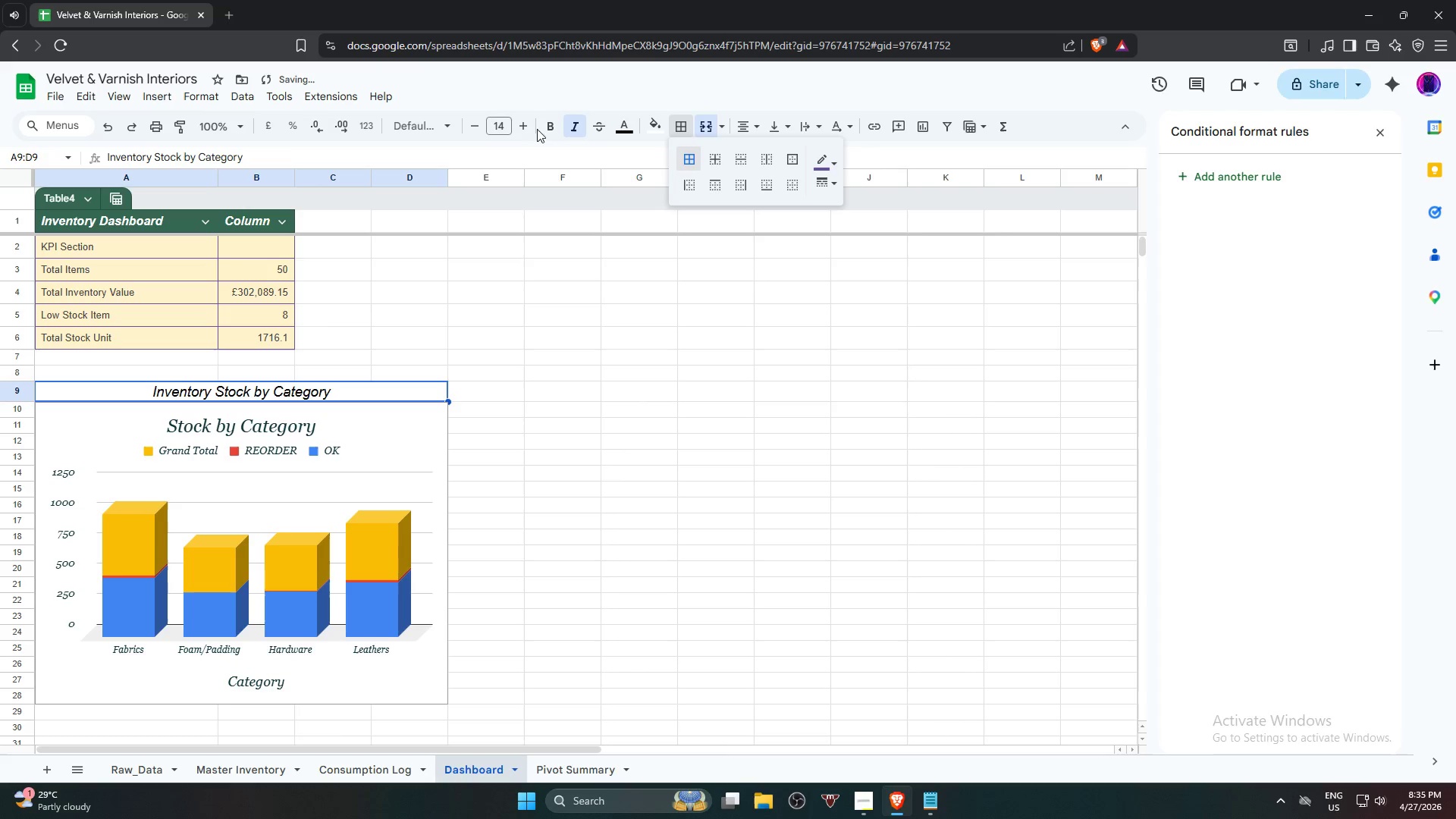 
left_click([515, 126])
 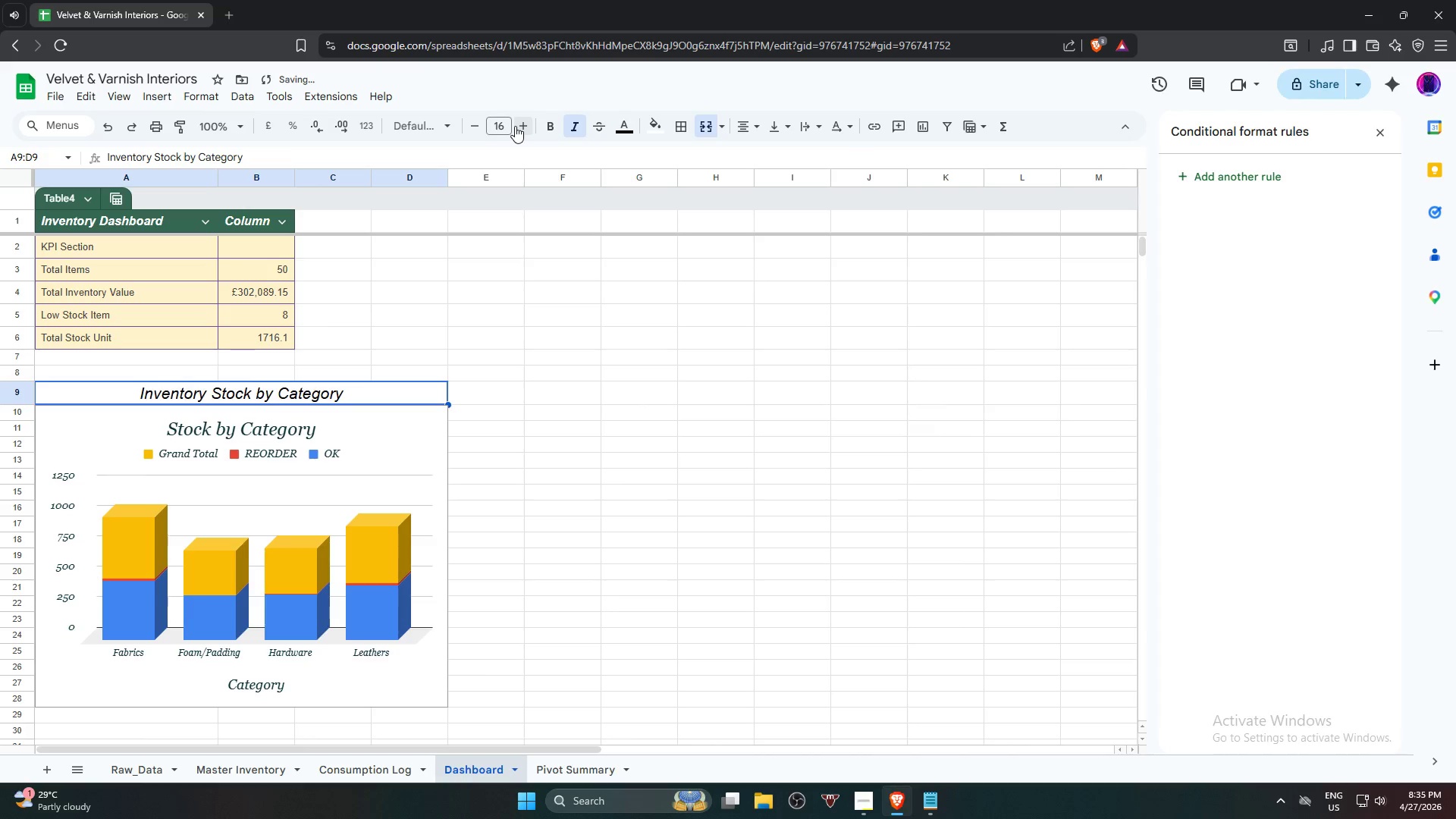 
double_click([515, 126])
 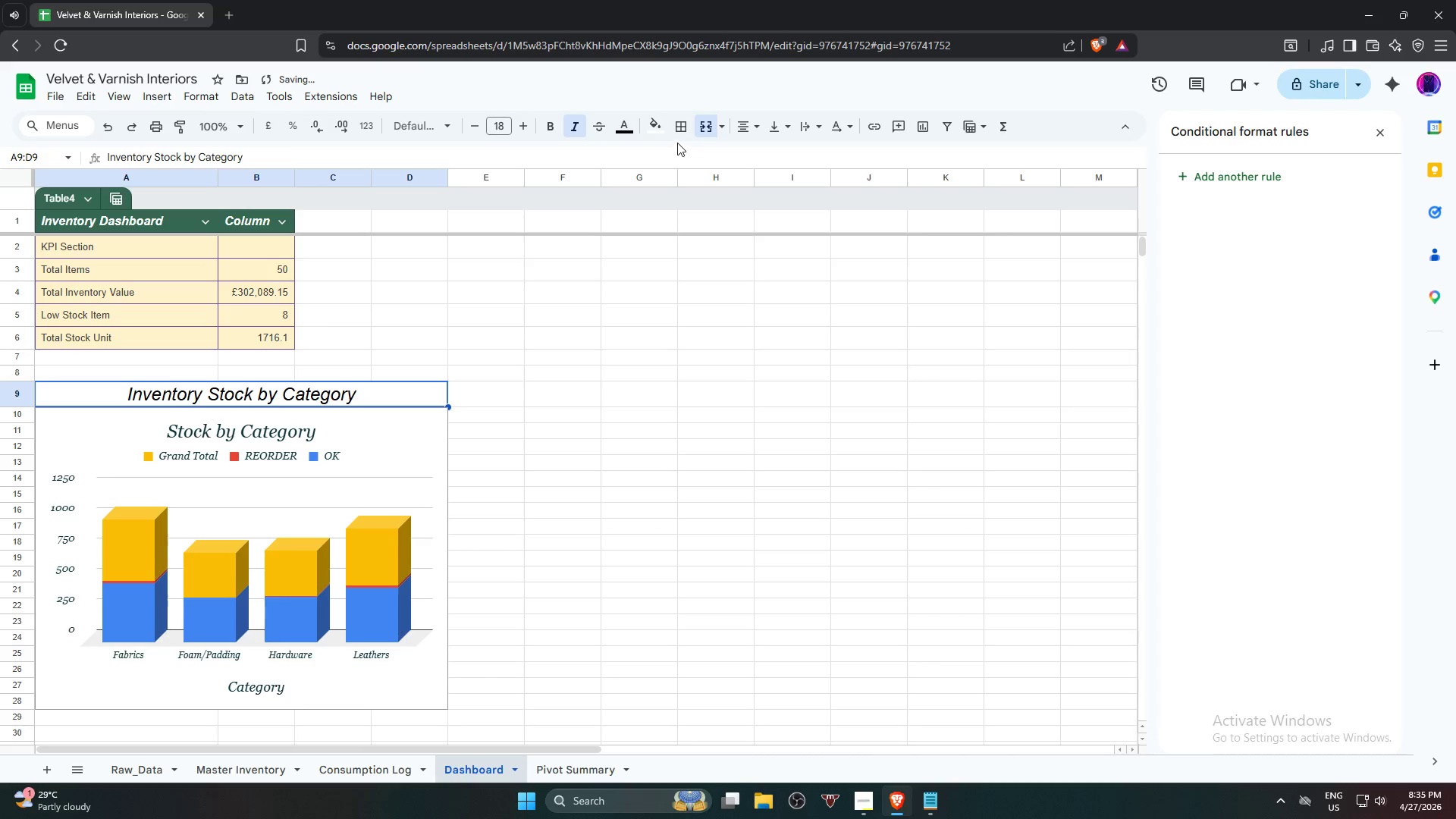 
left_click([653, 127])
 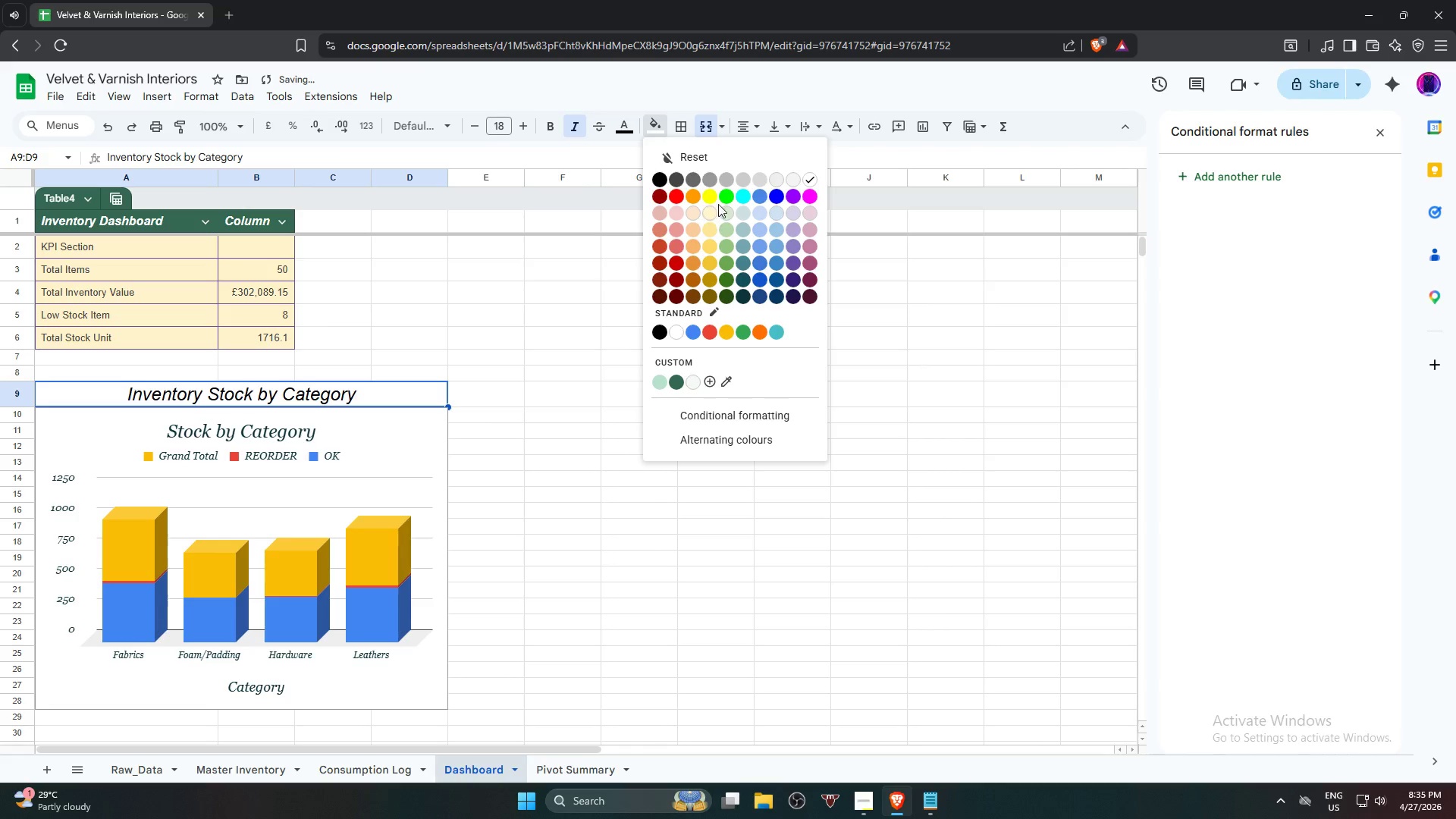 
left_click([711, 209])
 